 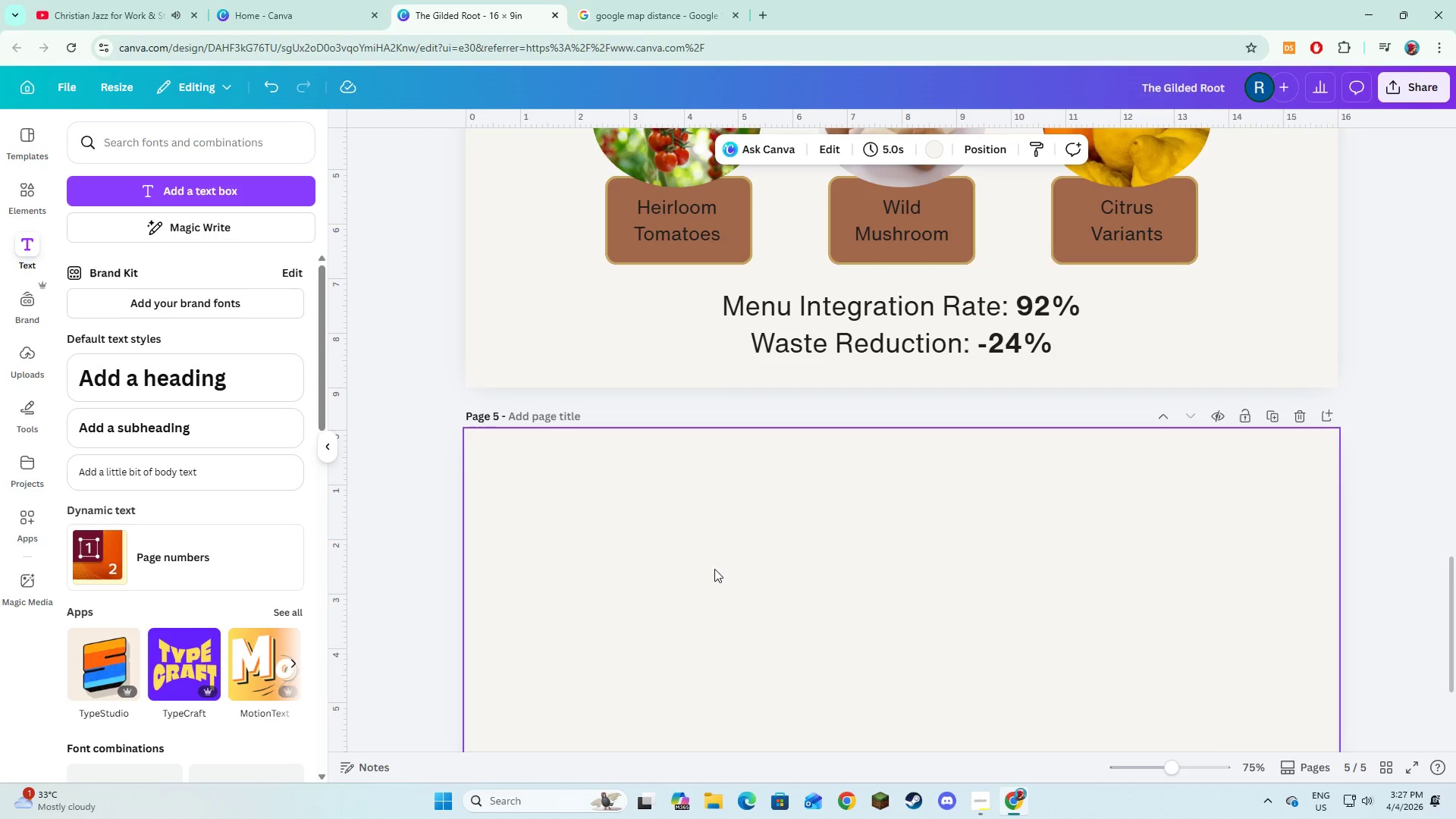 
scroll: coordinate [798, 573], scroll_direction: up, amount: 6.0
 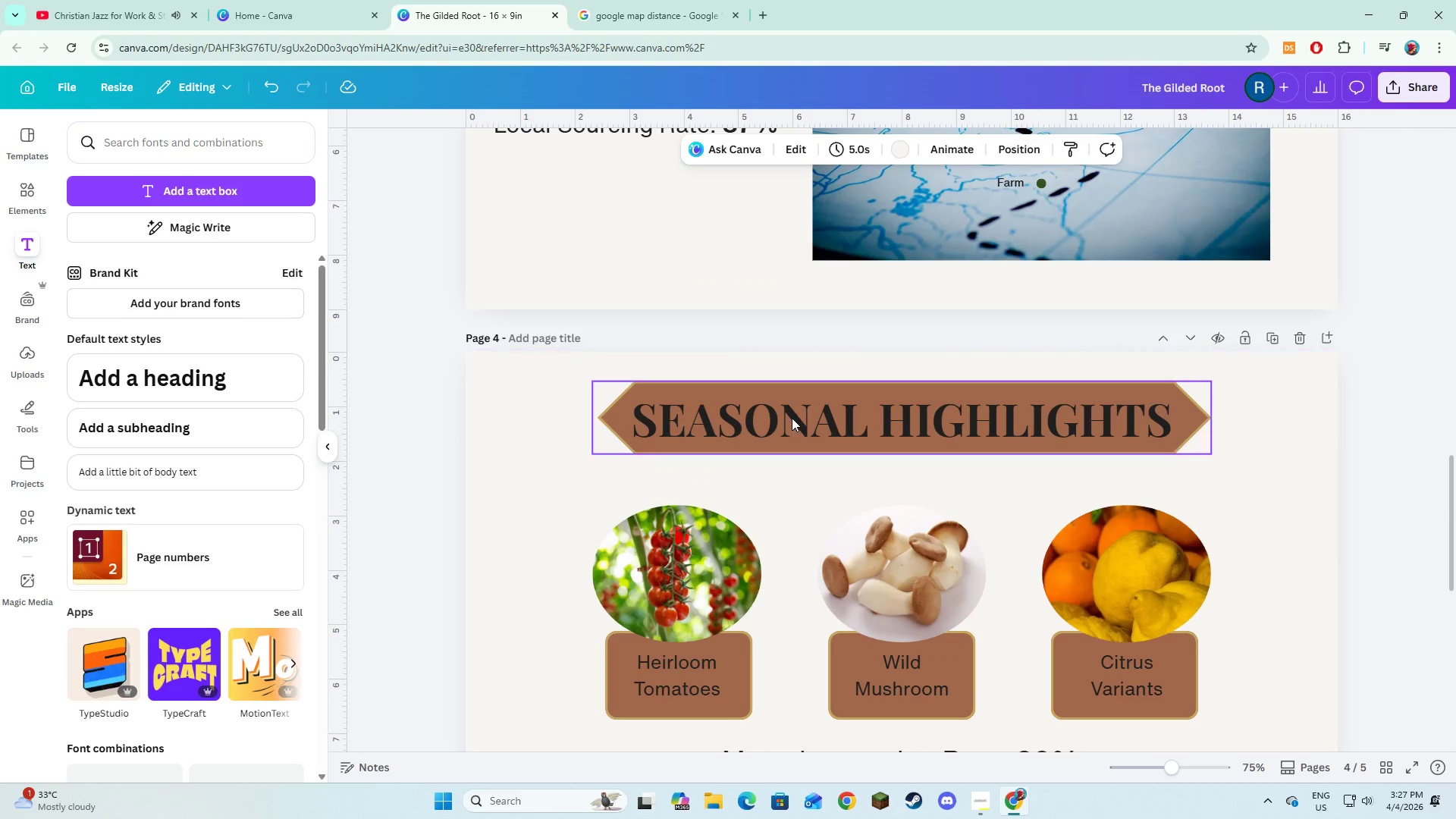 
left_click([792, 418])
 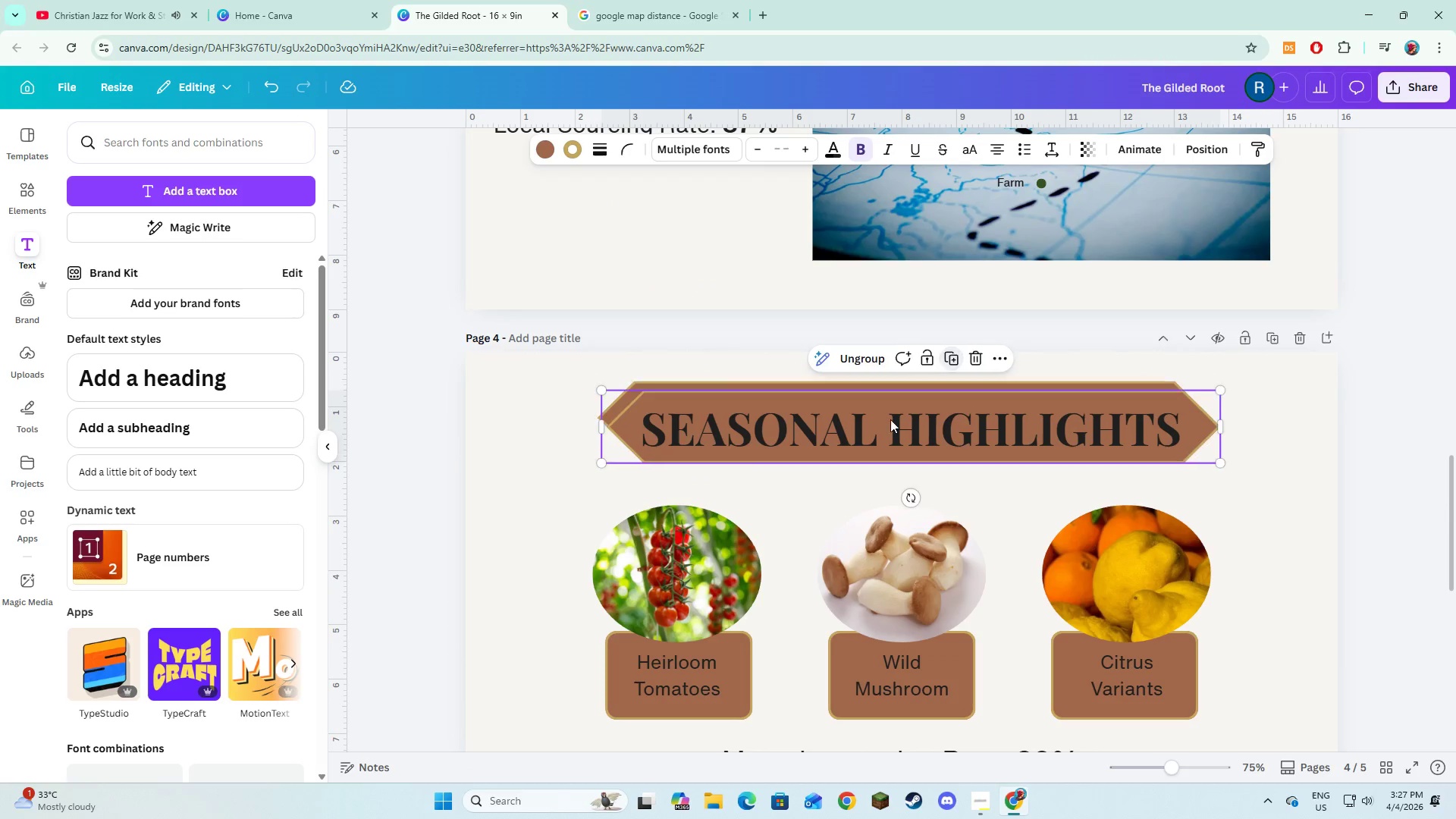 
left_click_drag(start_coordinate=[888, 424], to_coordinate=[878, 434])
 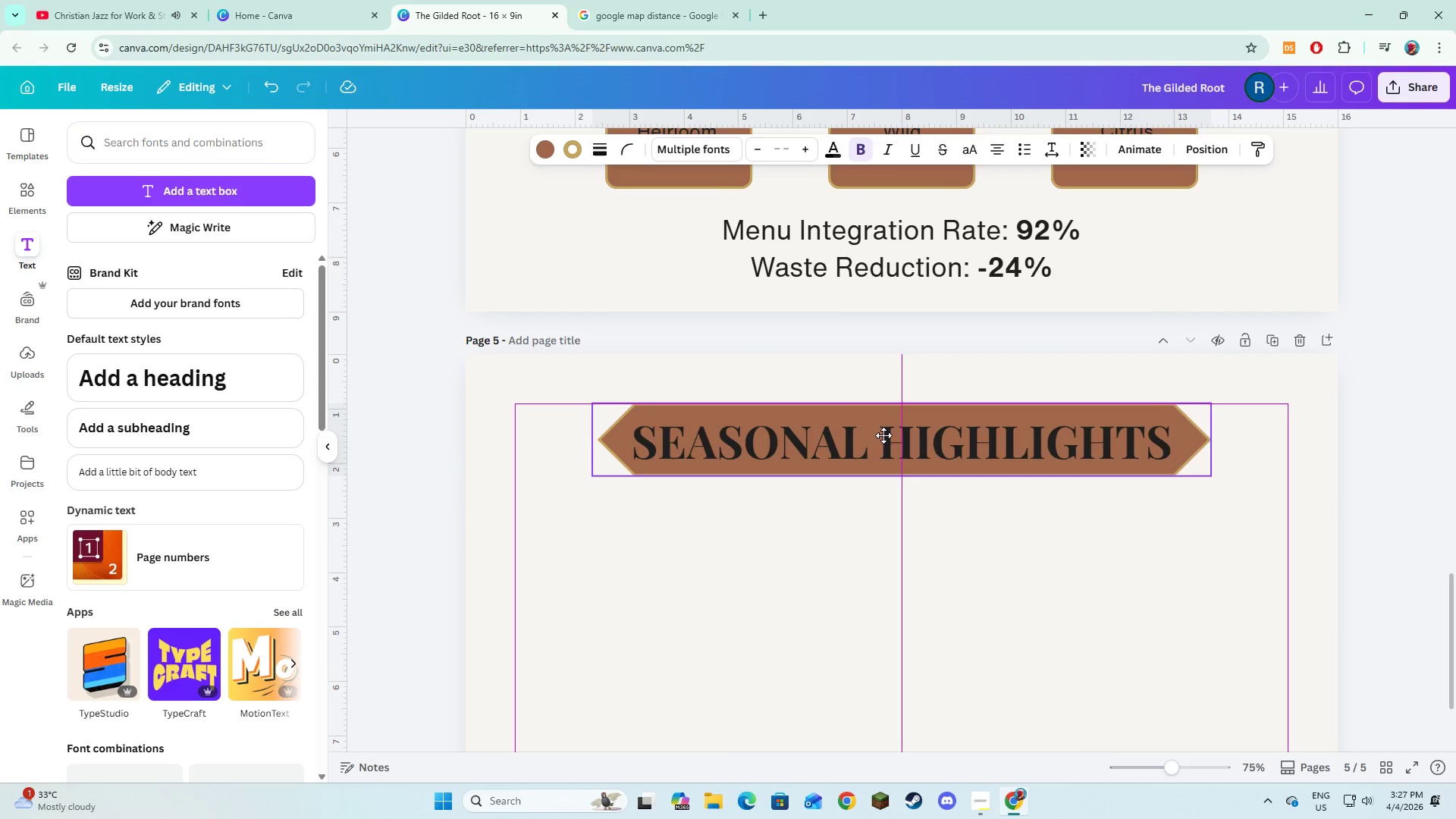 
scroll: coordinate [881, 462], scroll_direction: down, amount: 6.0
 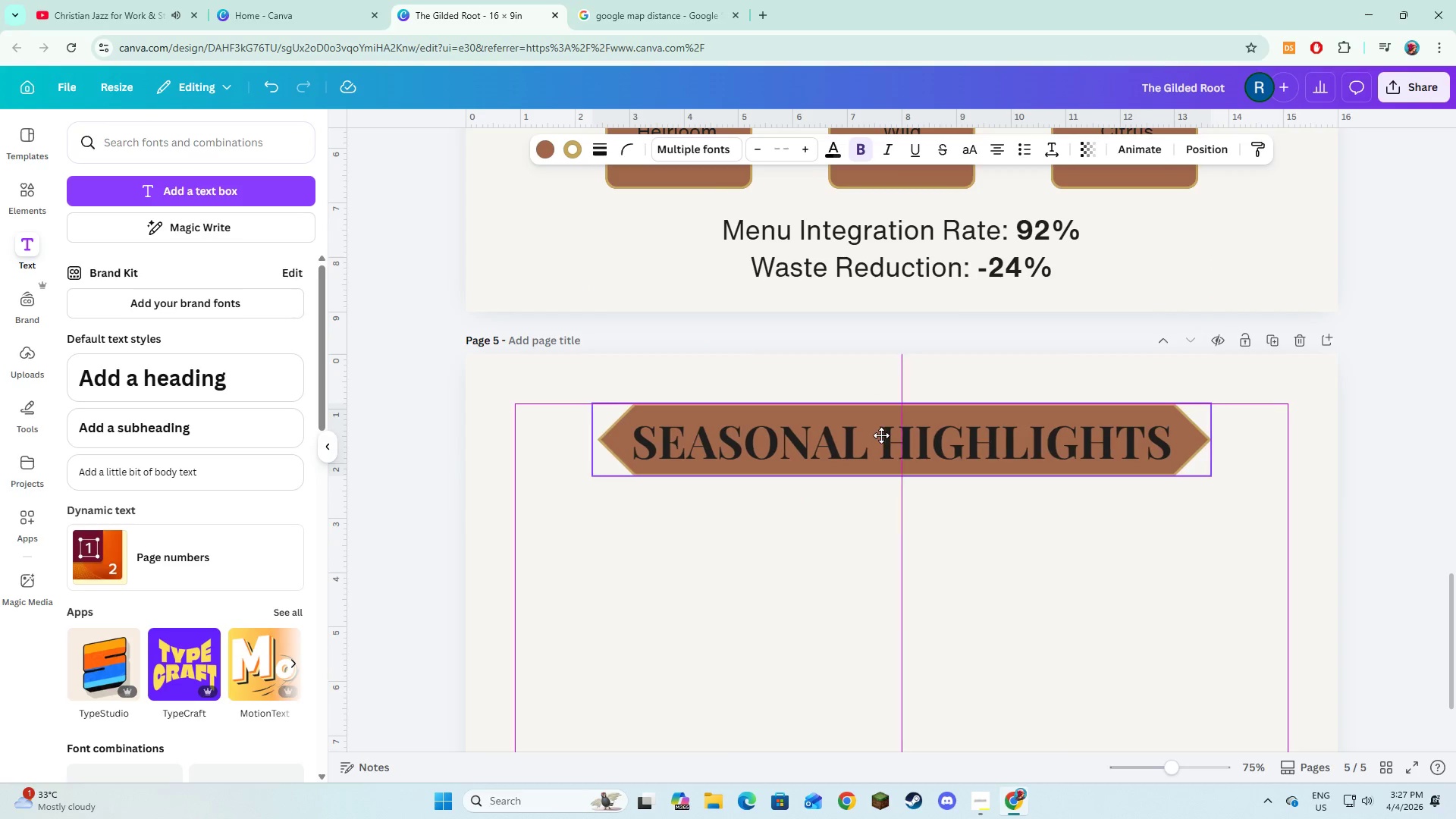 
scroll: coordinate [881, 435], scroll_direction: up, amount: 3.0
 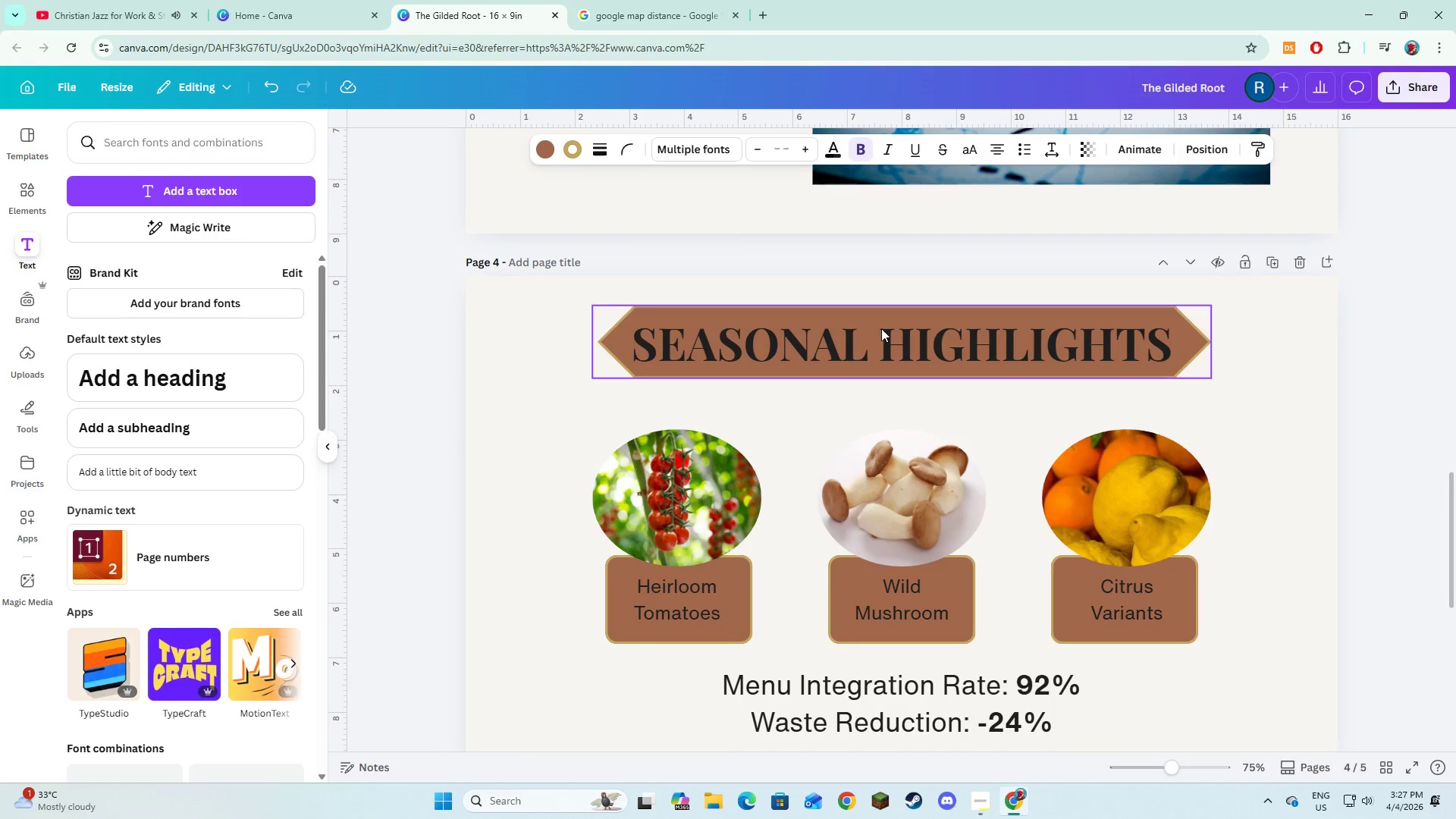 
left_click_drag(start_coordinate=[881, 328], to_coordinate=[874, 336])
 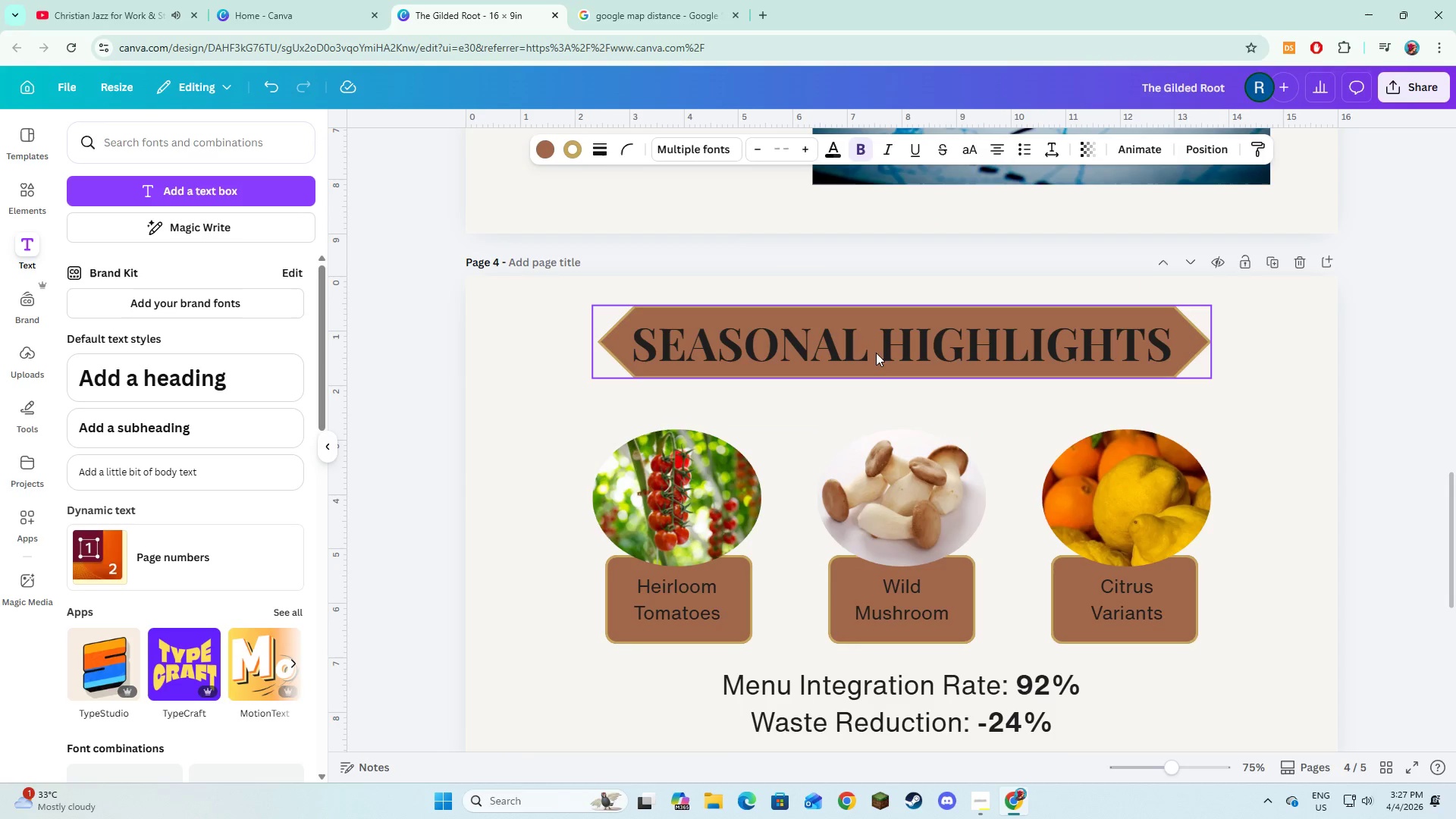 
left_click_drag(start_coordinate=[874, 347], to_coordinate=[881, 365])
 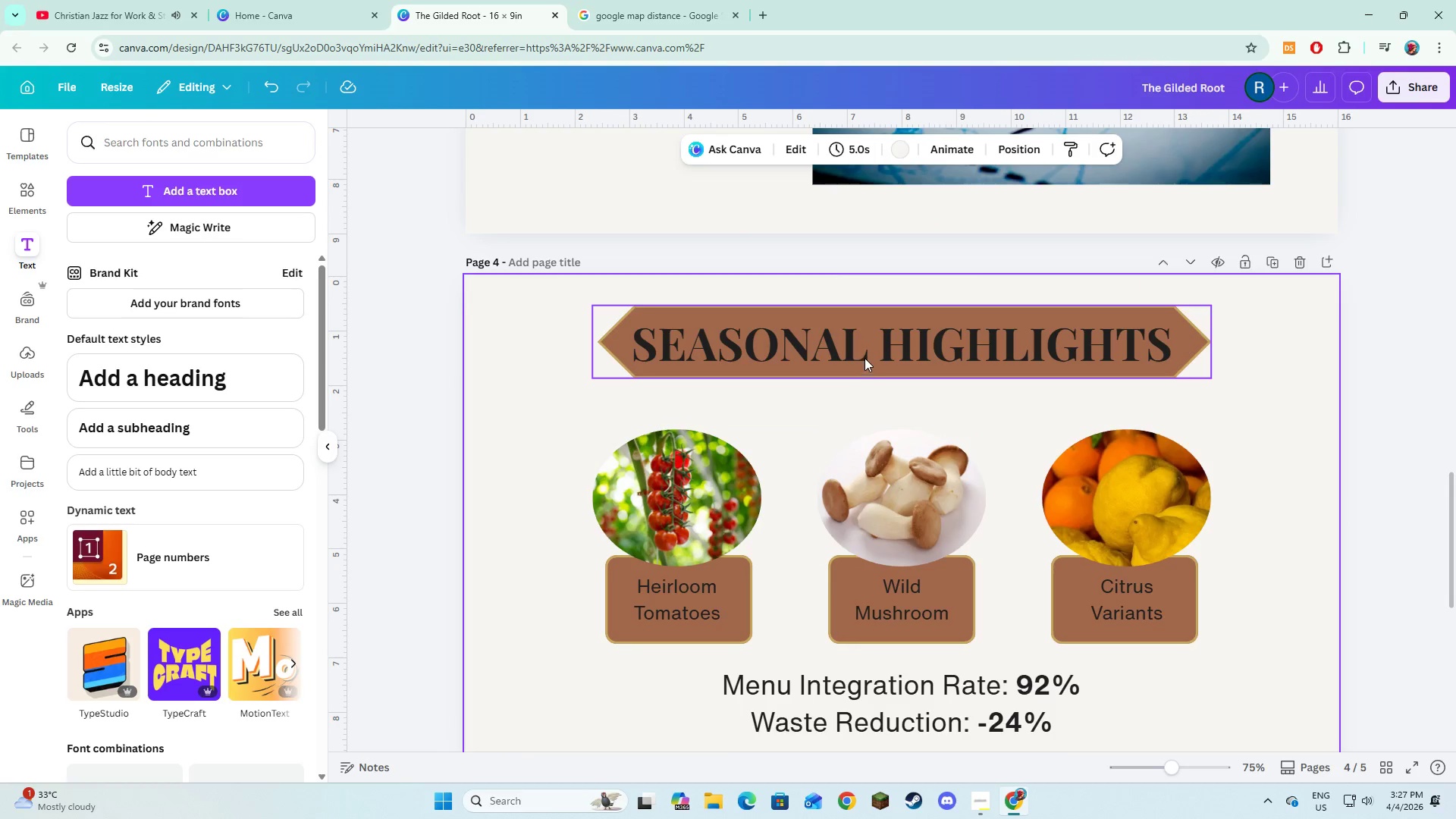 
double_click([864, 358])
 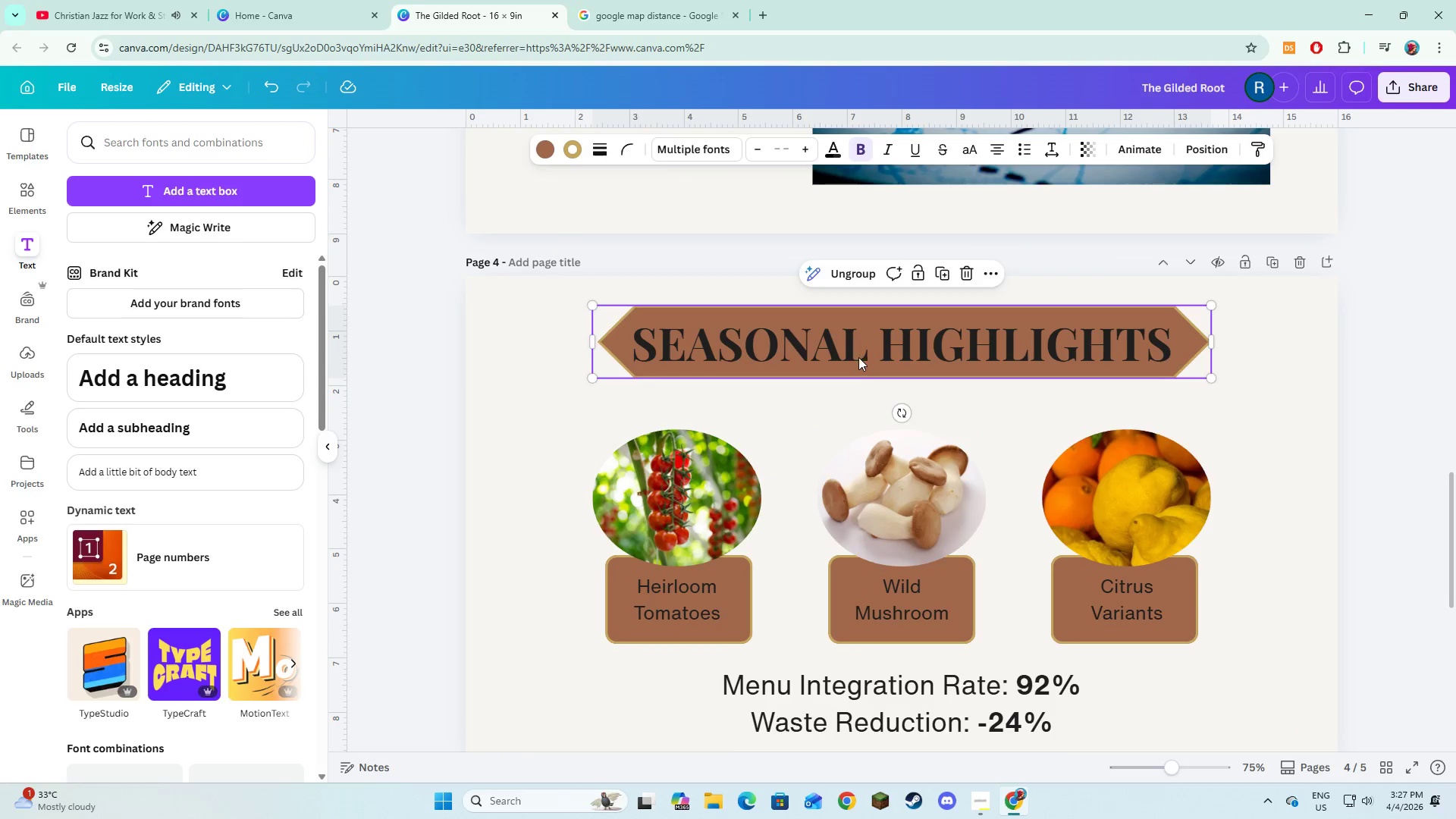 
left_click_drag(start_coordinate=[864, 357], to_coordinate=[868, 359])
 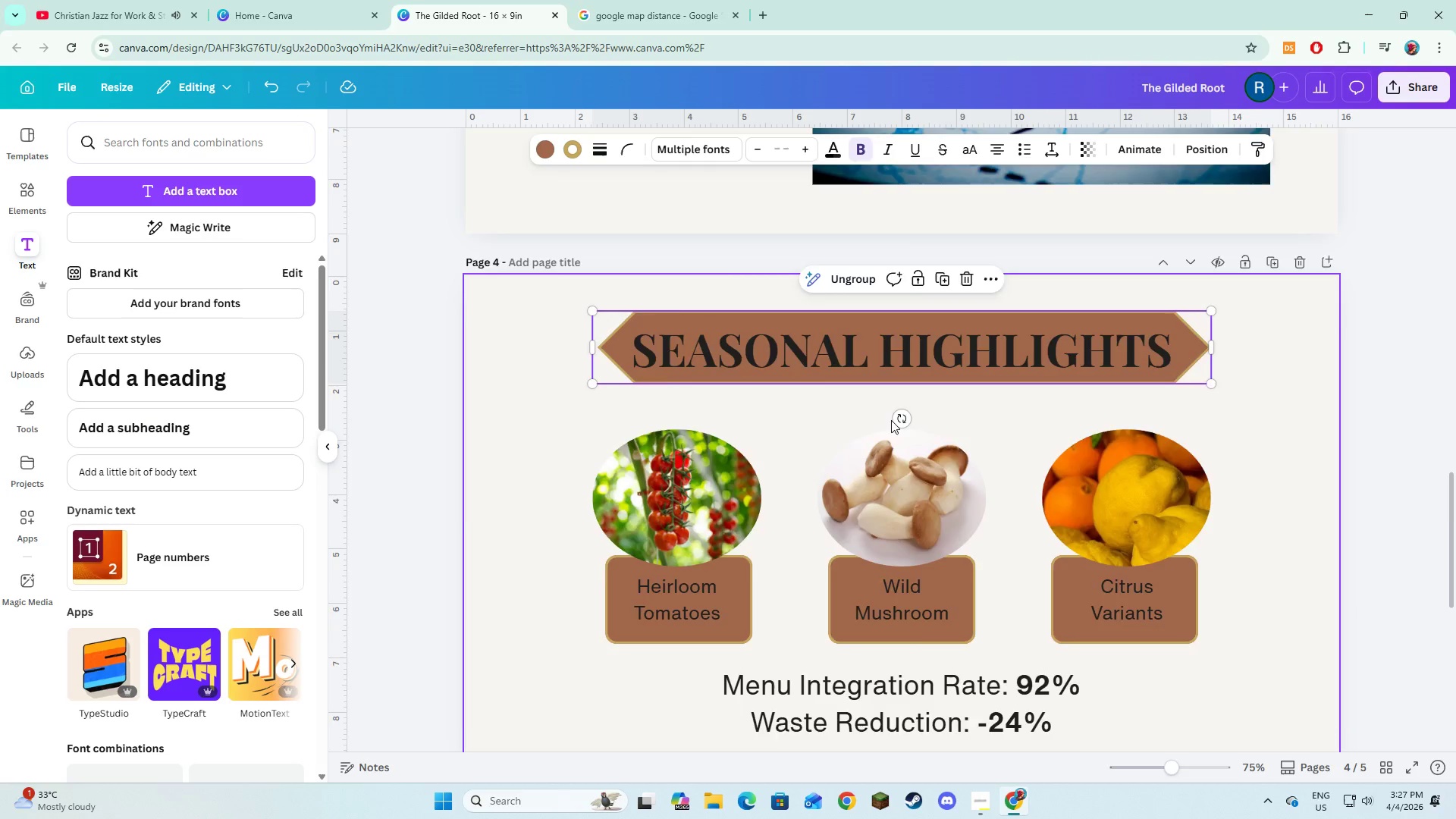 
scroll: coordinate [891, 420], scroll_direction: down, amount: 4.0
 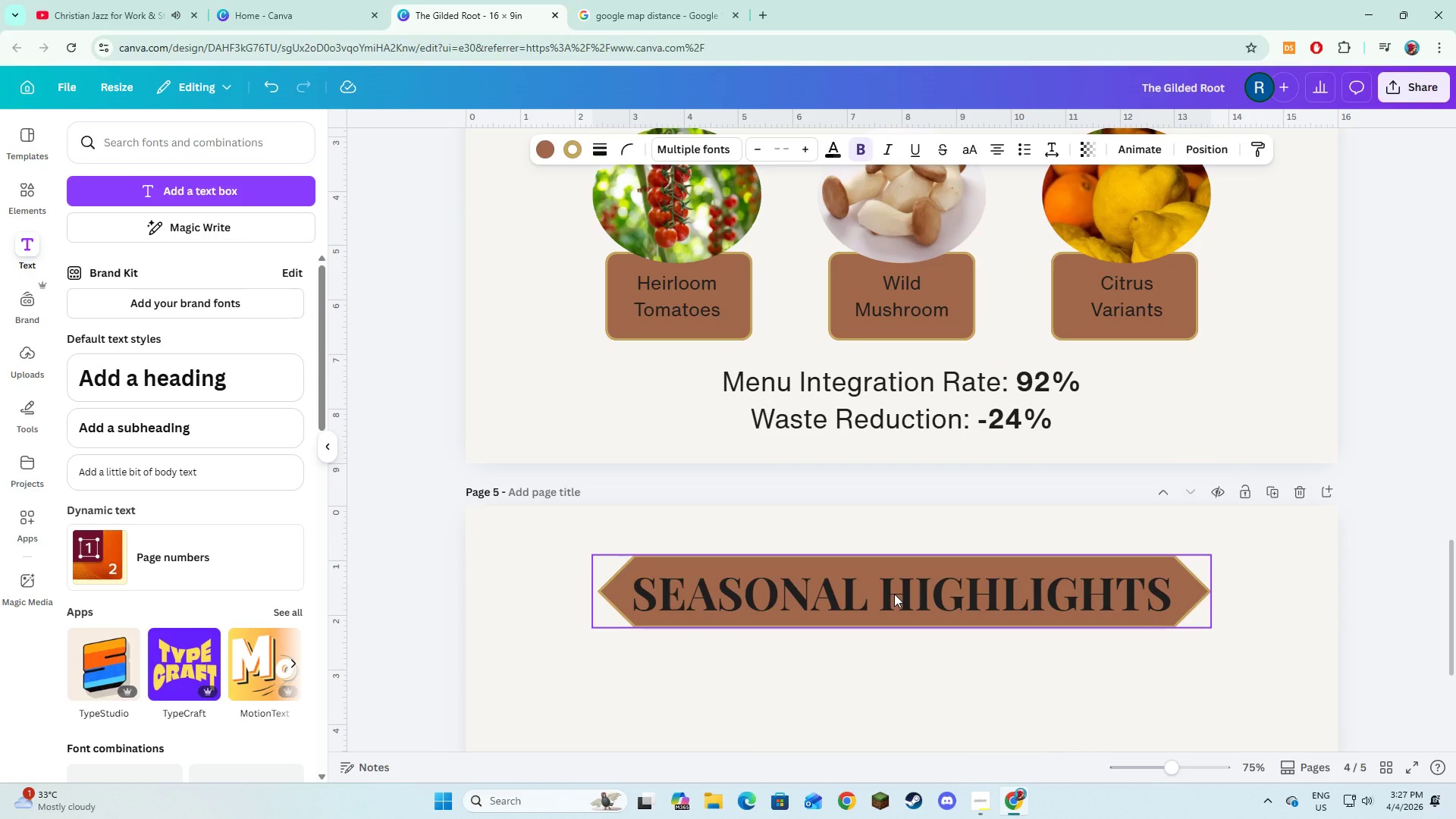 
double_click([894, 594])
 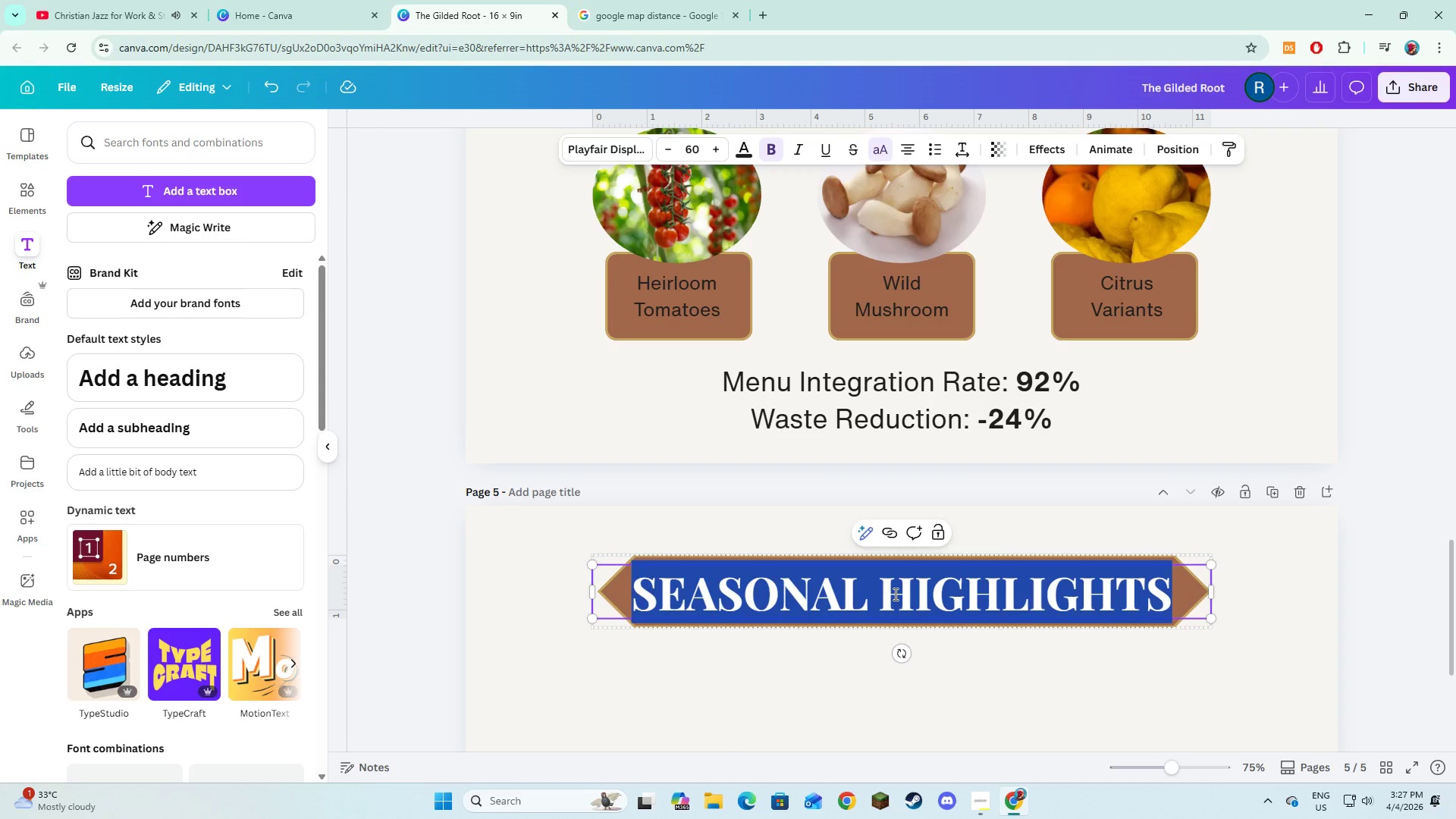 
type(our impact)
 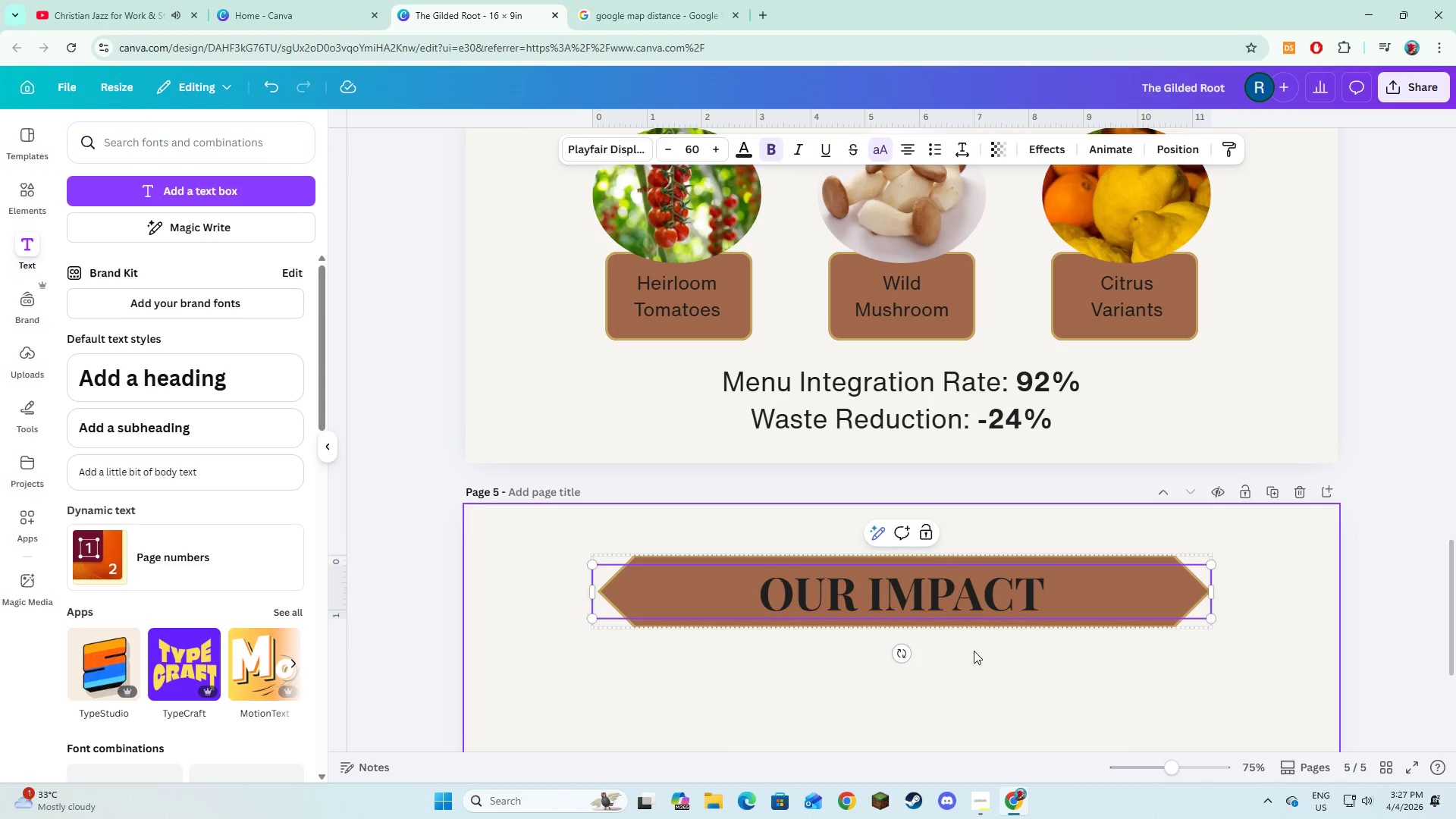 
double_click([1078, 600])
 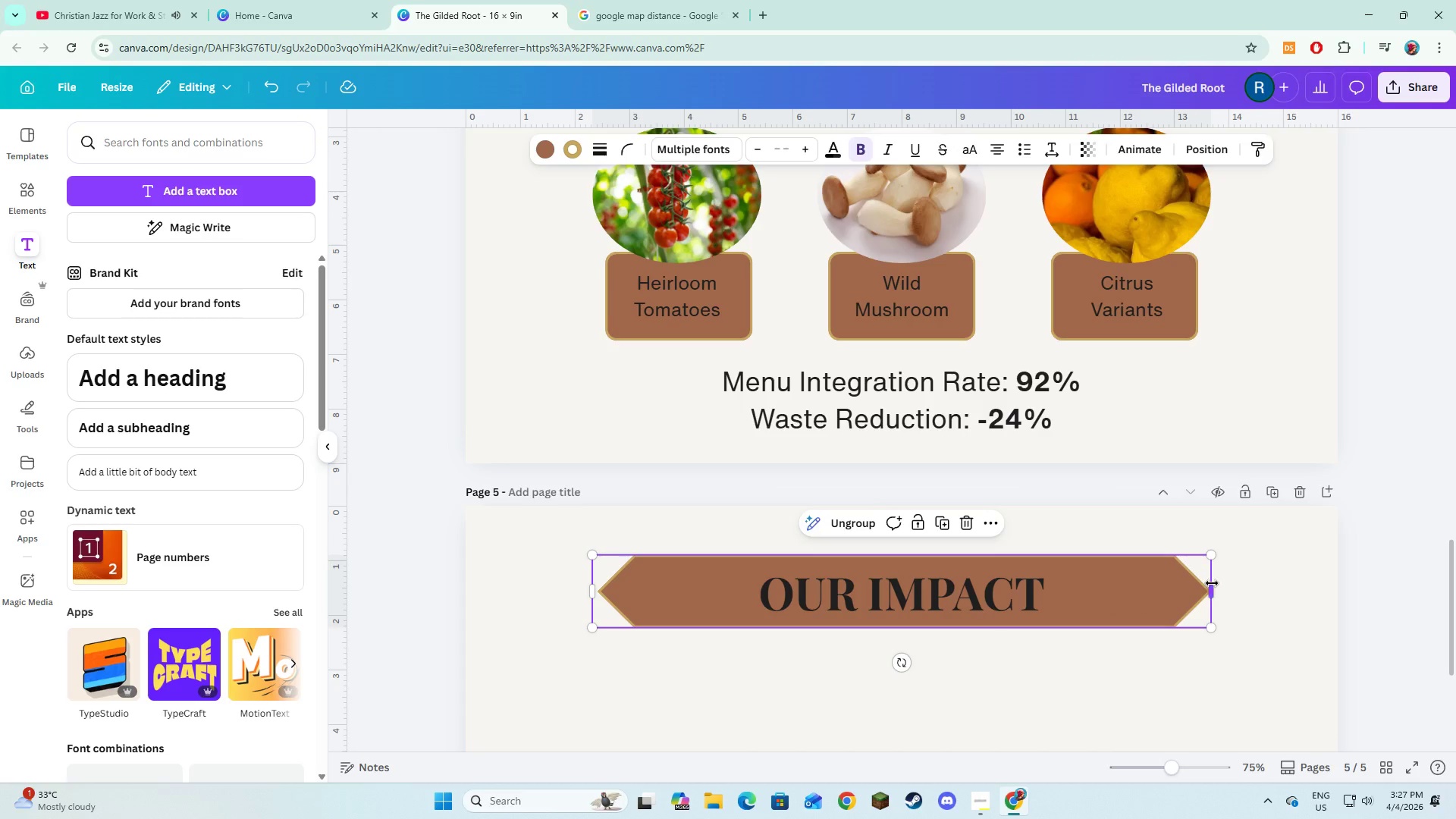 
left_click_drag(start_coordinate=[1212, 583], to_coordinate=[1065, 578])
 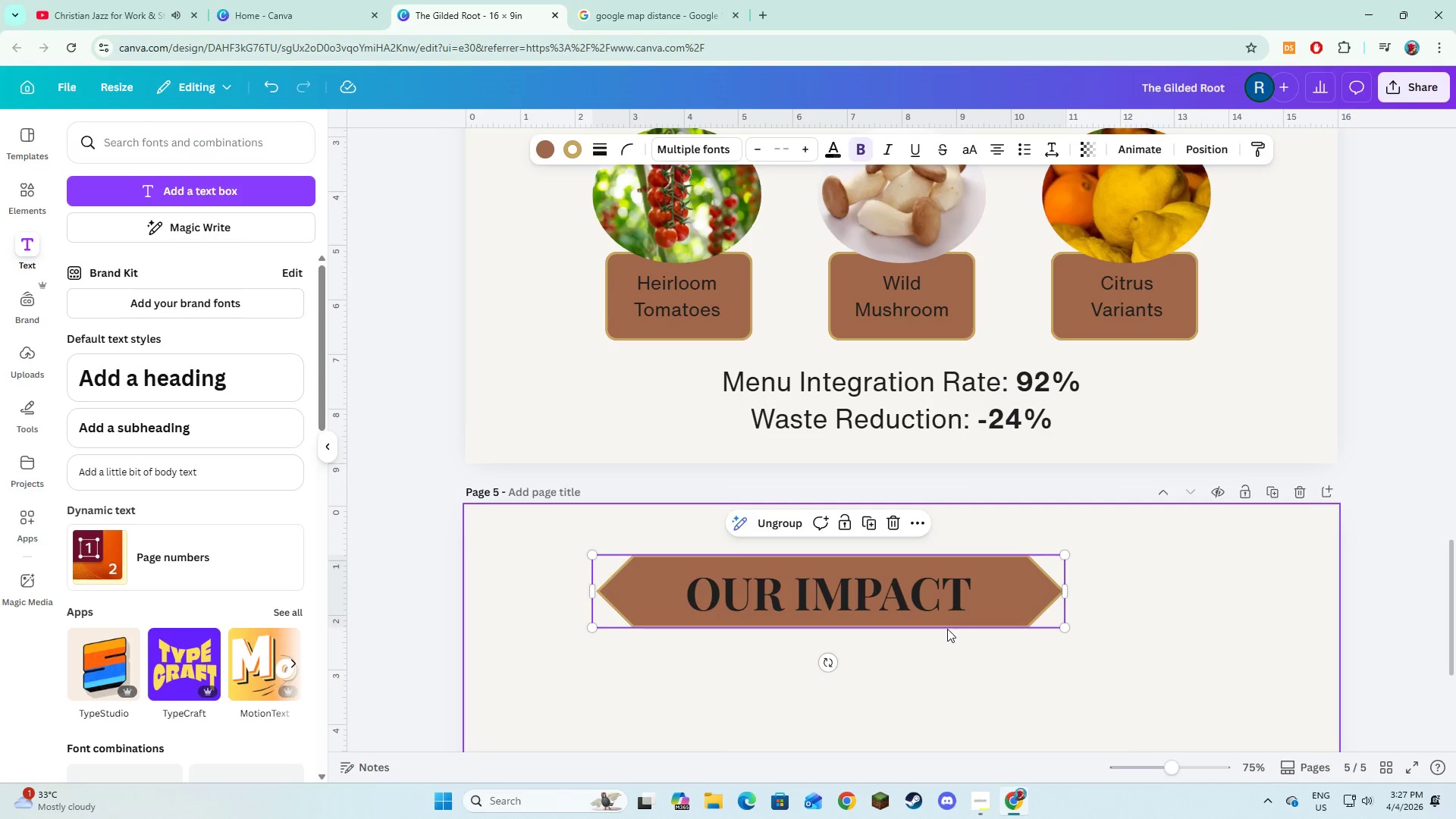 
left_click_drag(start_coordinate=[947, 623], to_coordinate=[1024, 623])
 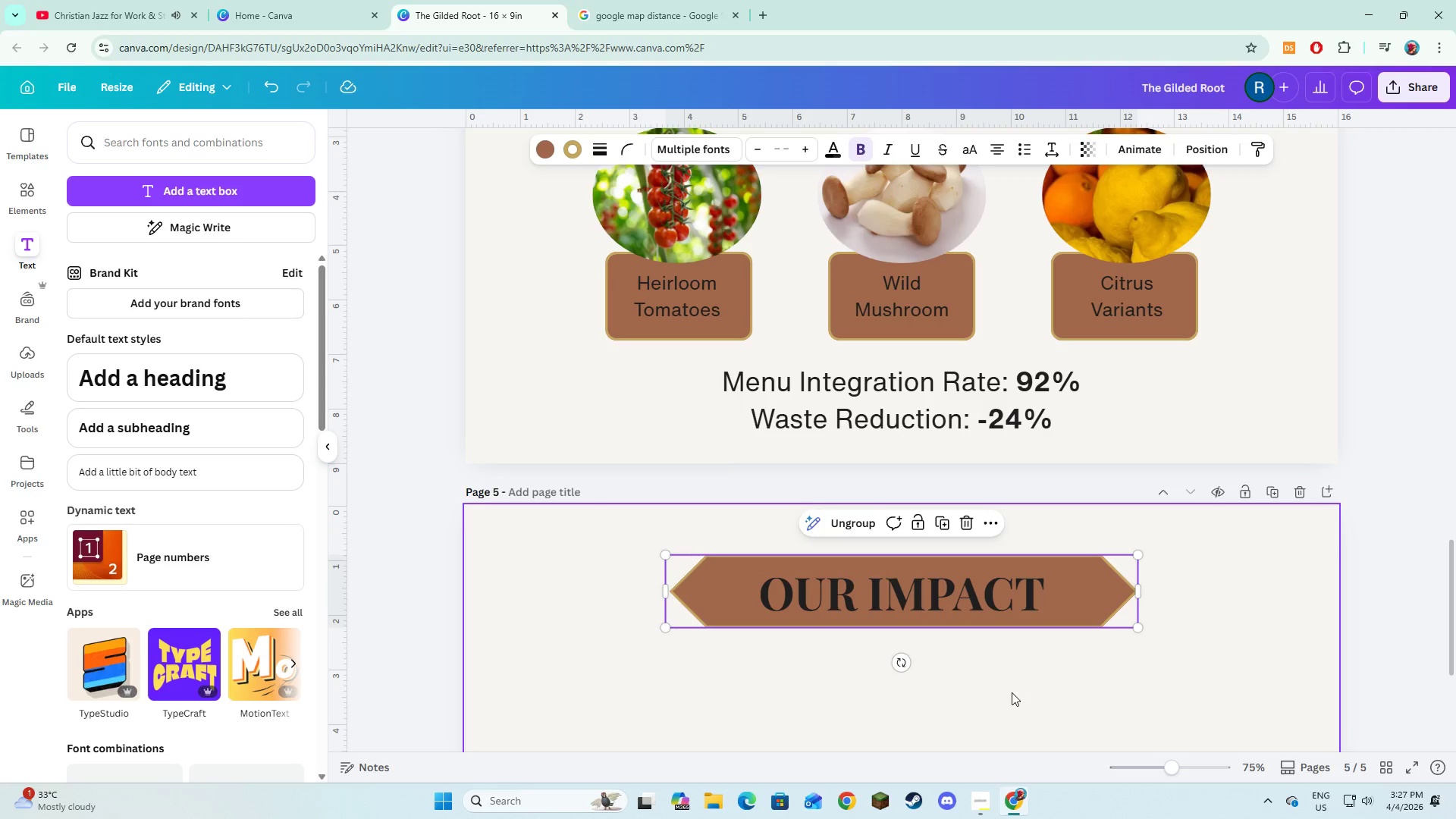 
left_click([1012, 692])
 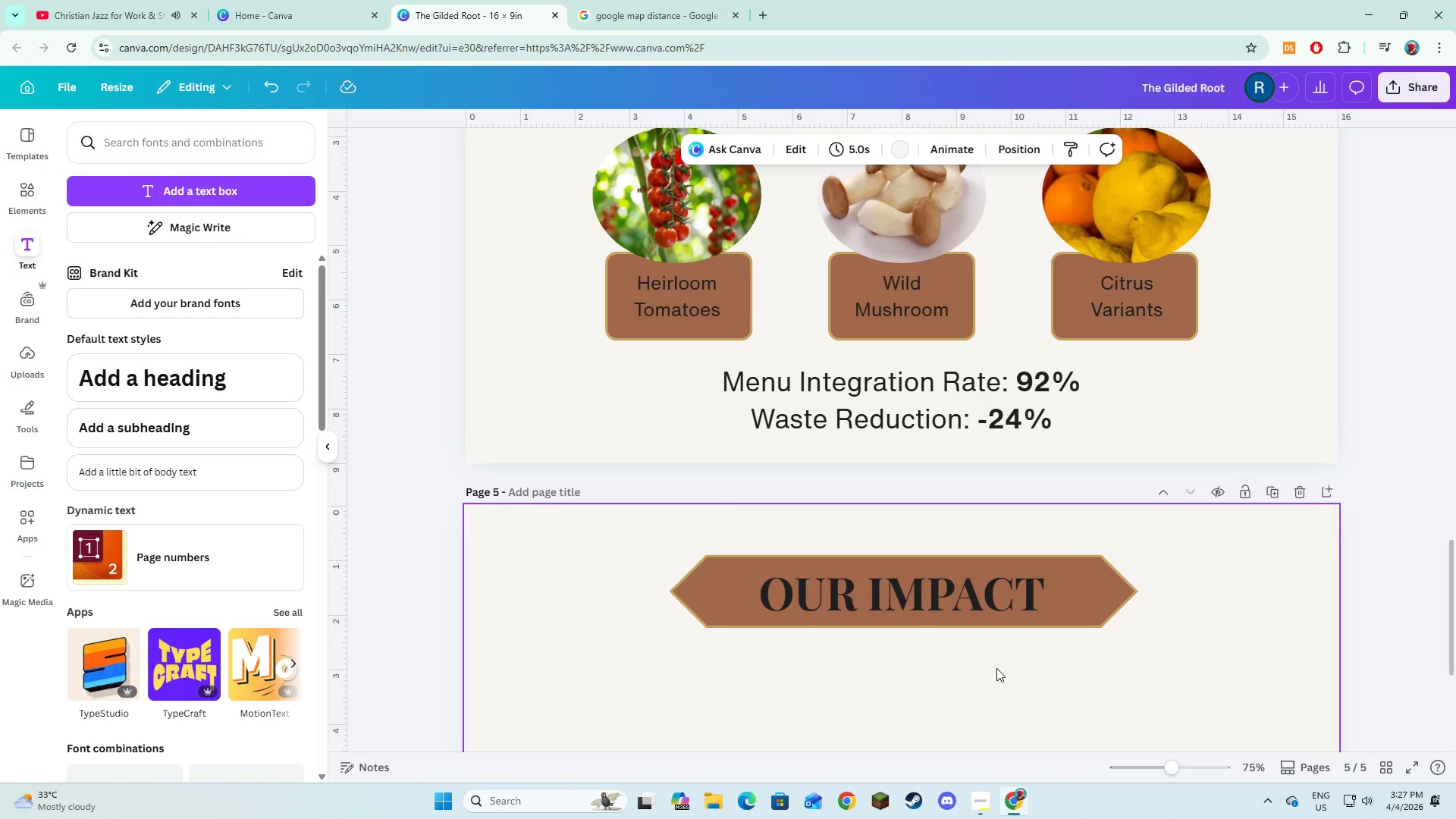 
scroll: coordinate [988, 598], scroll_direction: down, amount: 4.0
 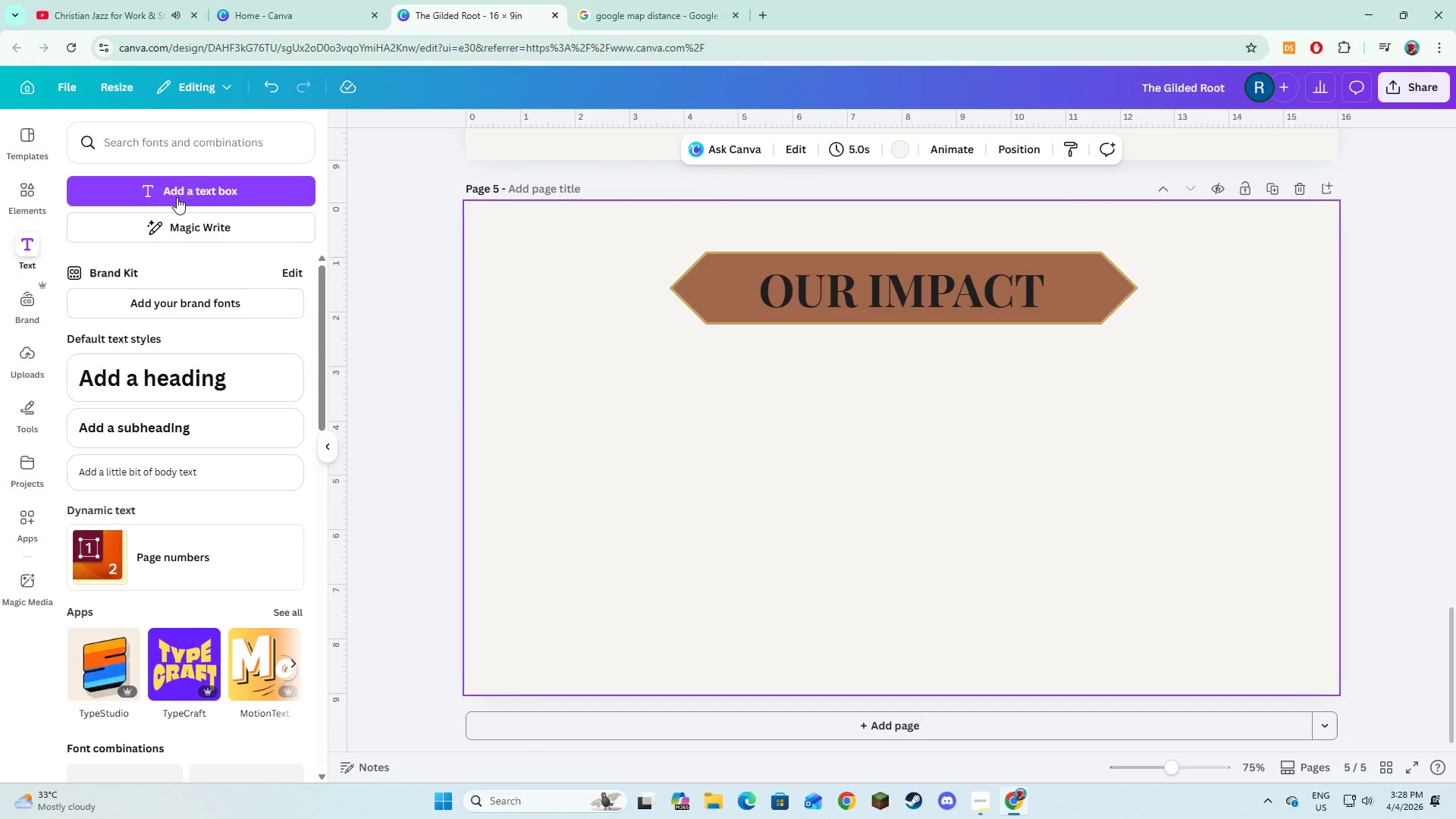 
left_click([7, 192])
 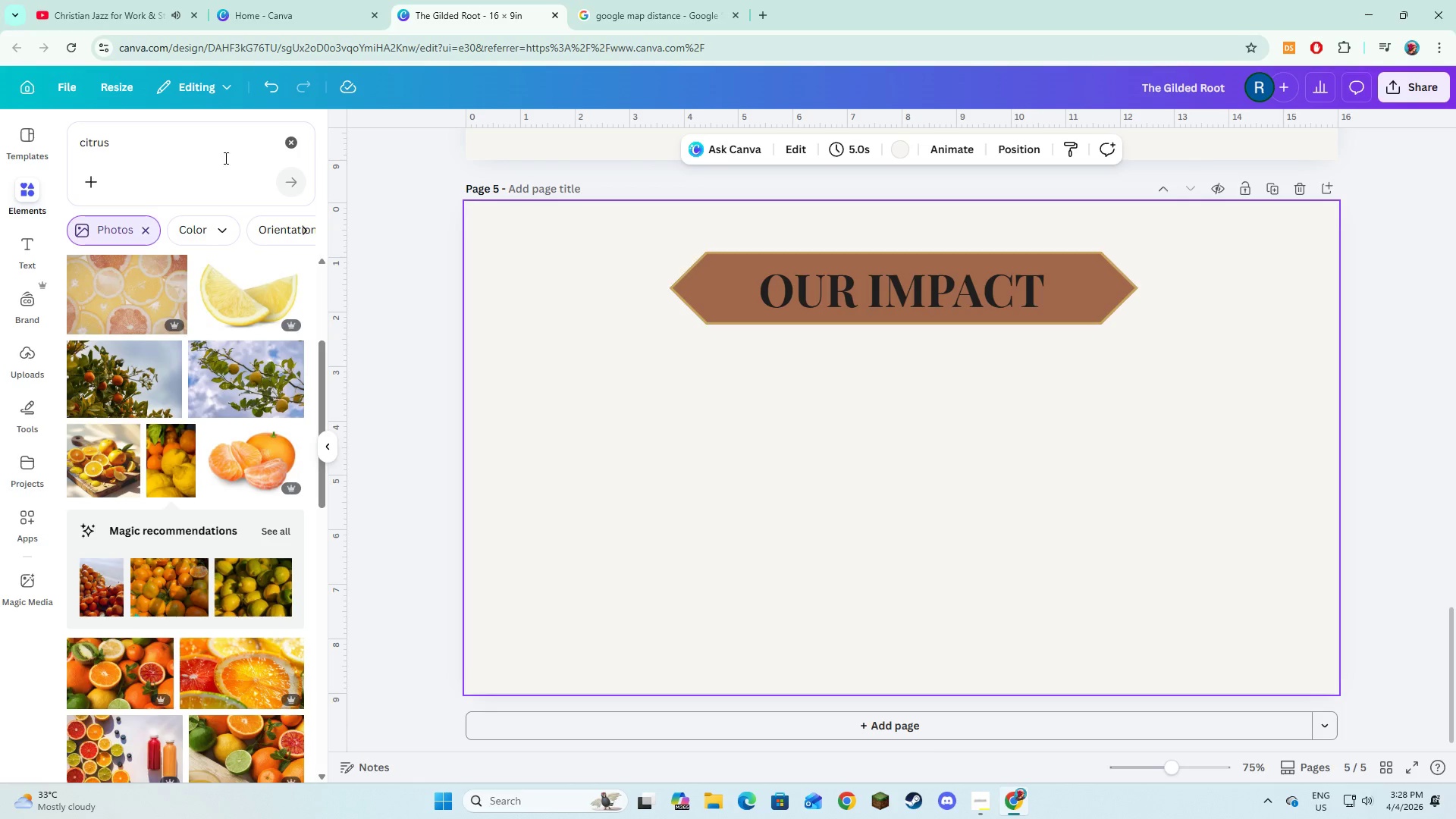 
left_click([305, 146])
 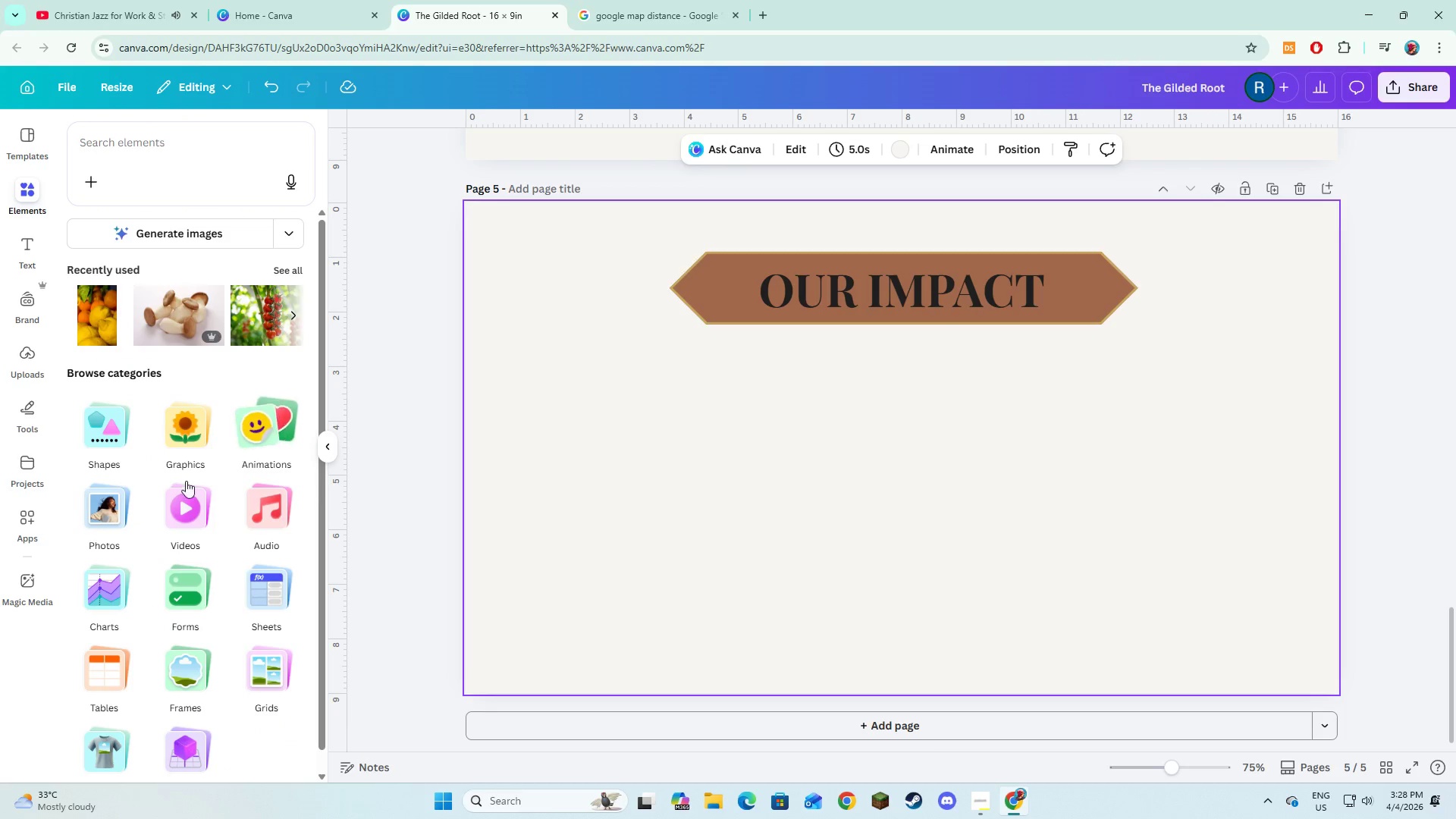 
left_click([122, 428])
 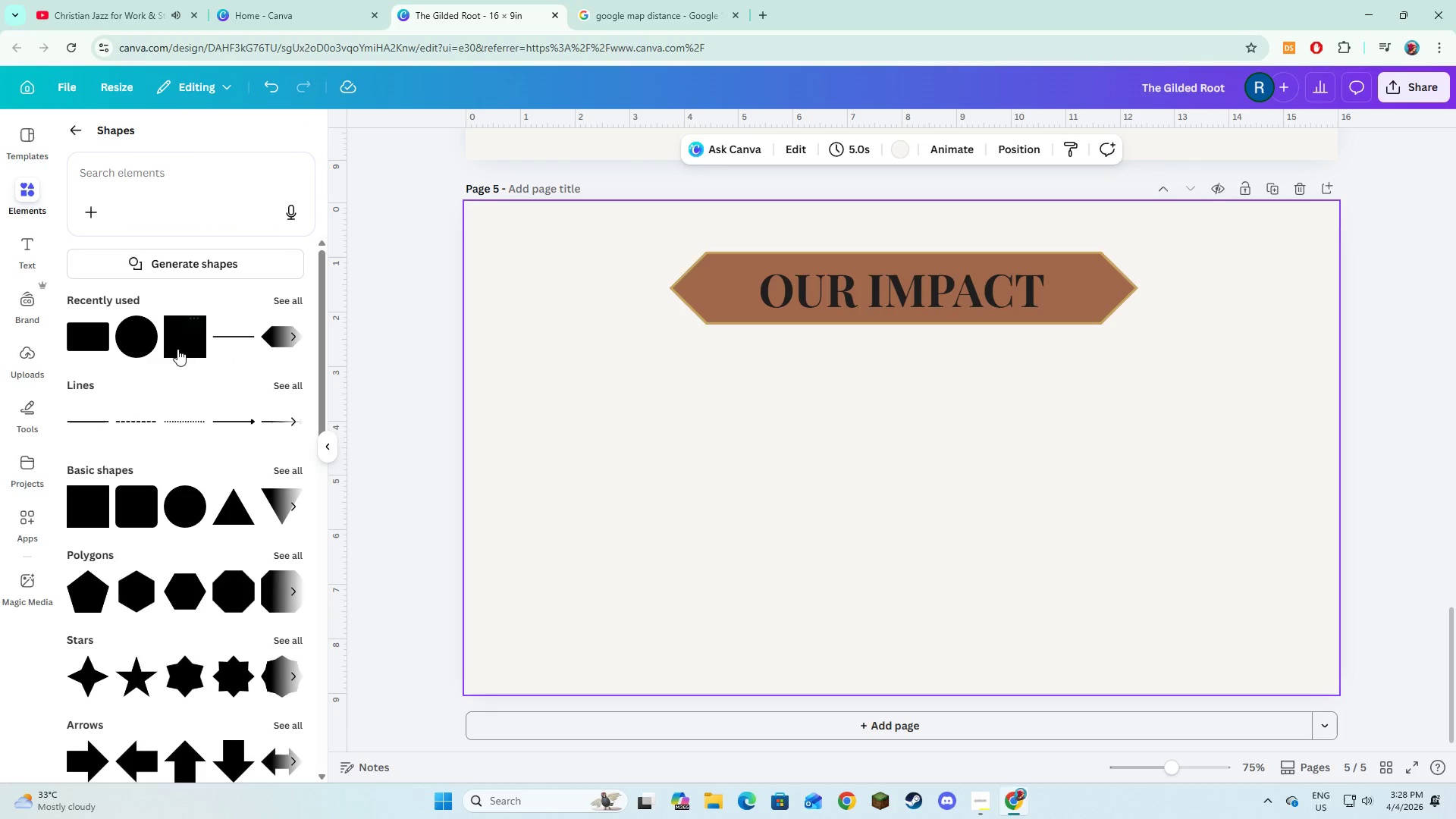 
left_click([128, 509])
 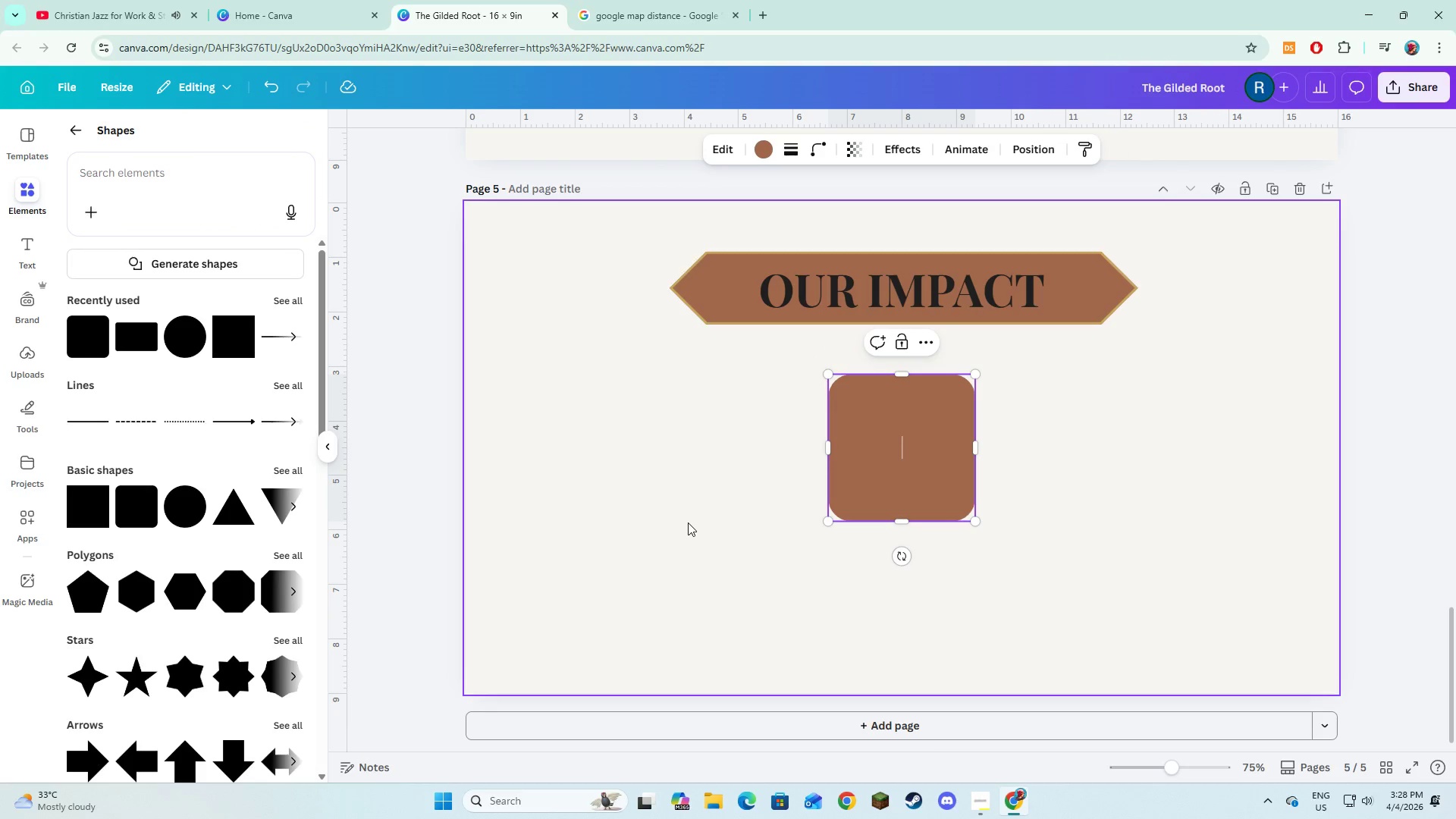 
left_click([687, 525])
 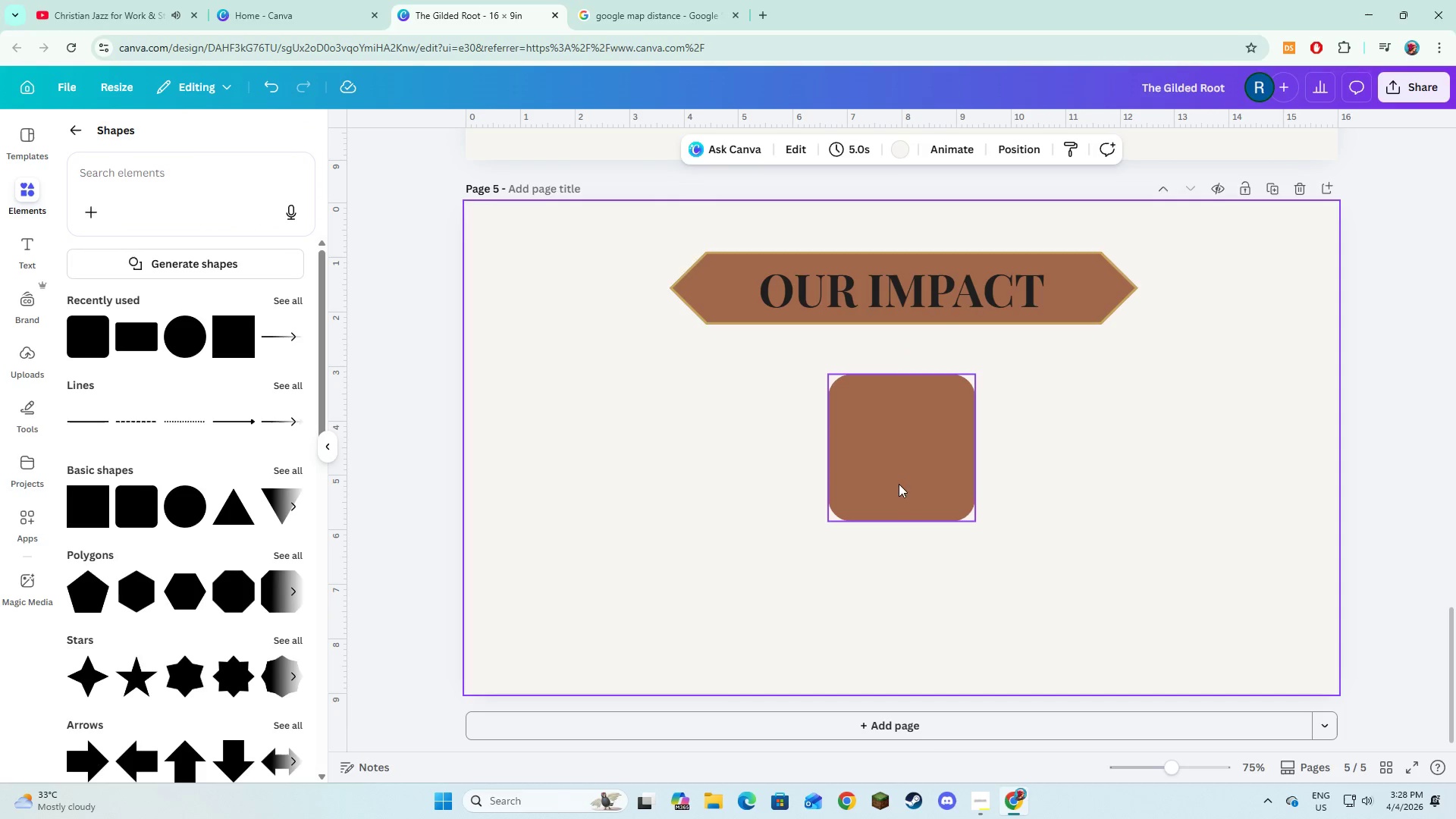 
left_click_drag(start_coordinate=[903, 479], to_coordinate=[672, 552])
 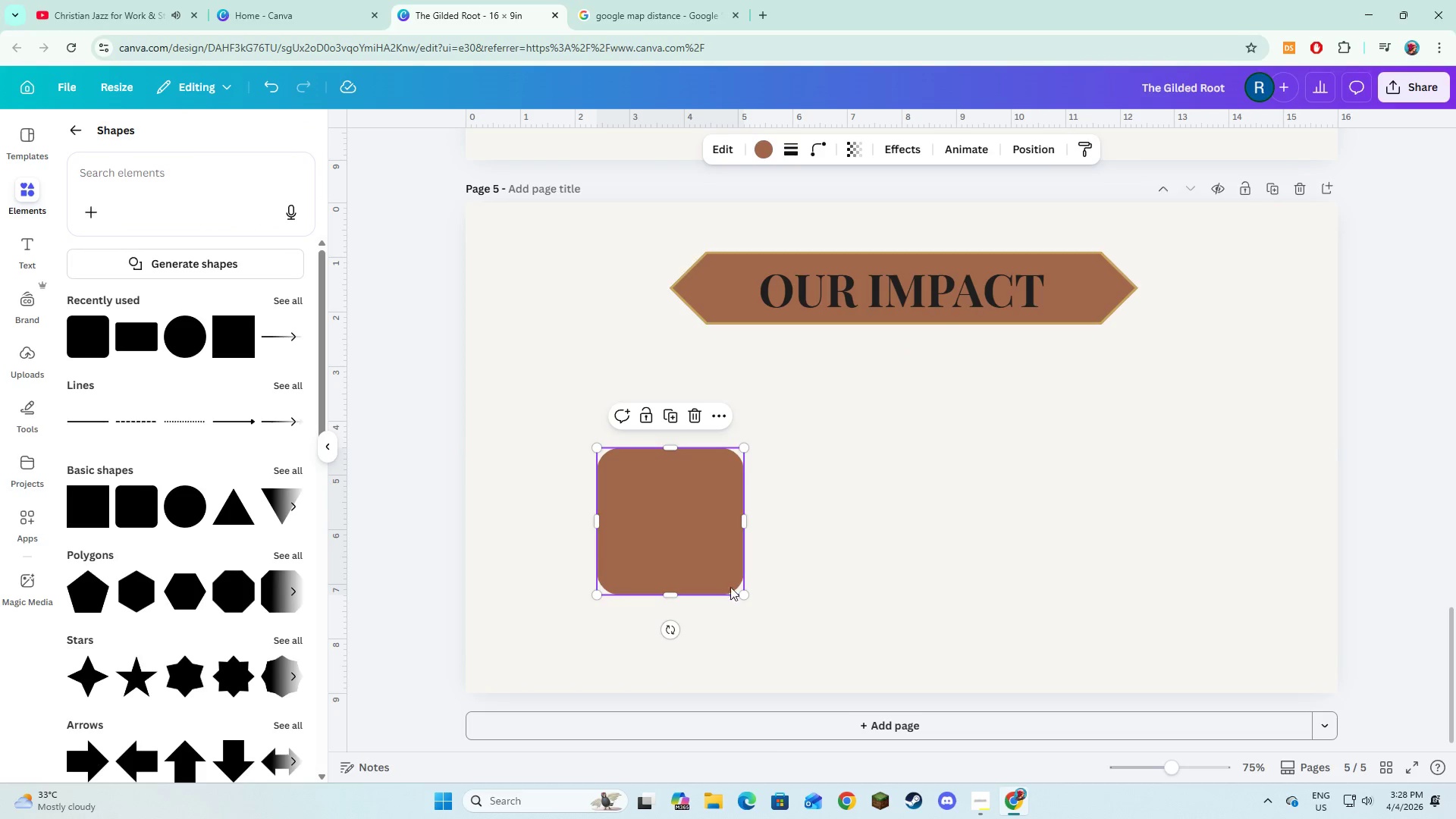 
left_click_drag(start_coordinate=[742, 589], to_coordinate=[758, 638])
 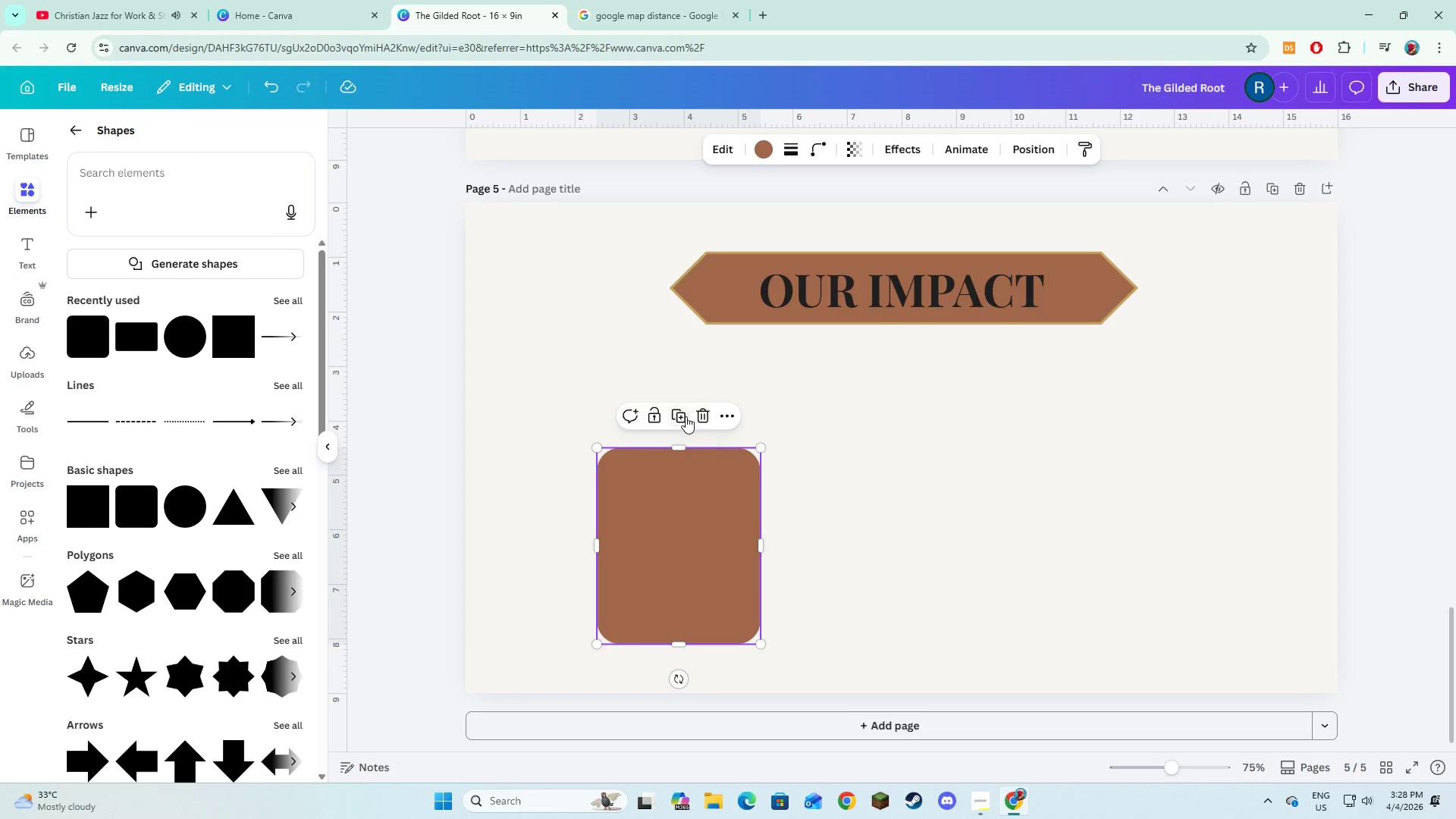 
left_click([686, 416])
 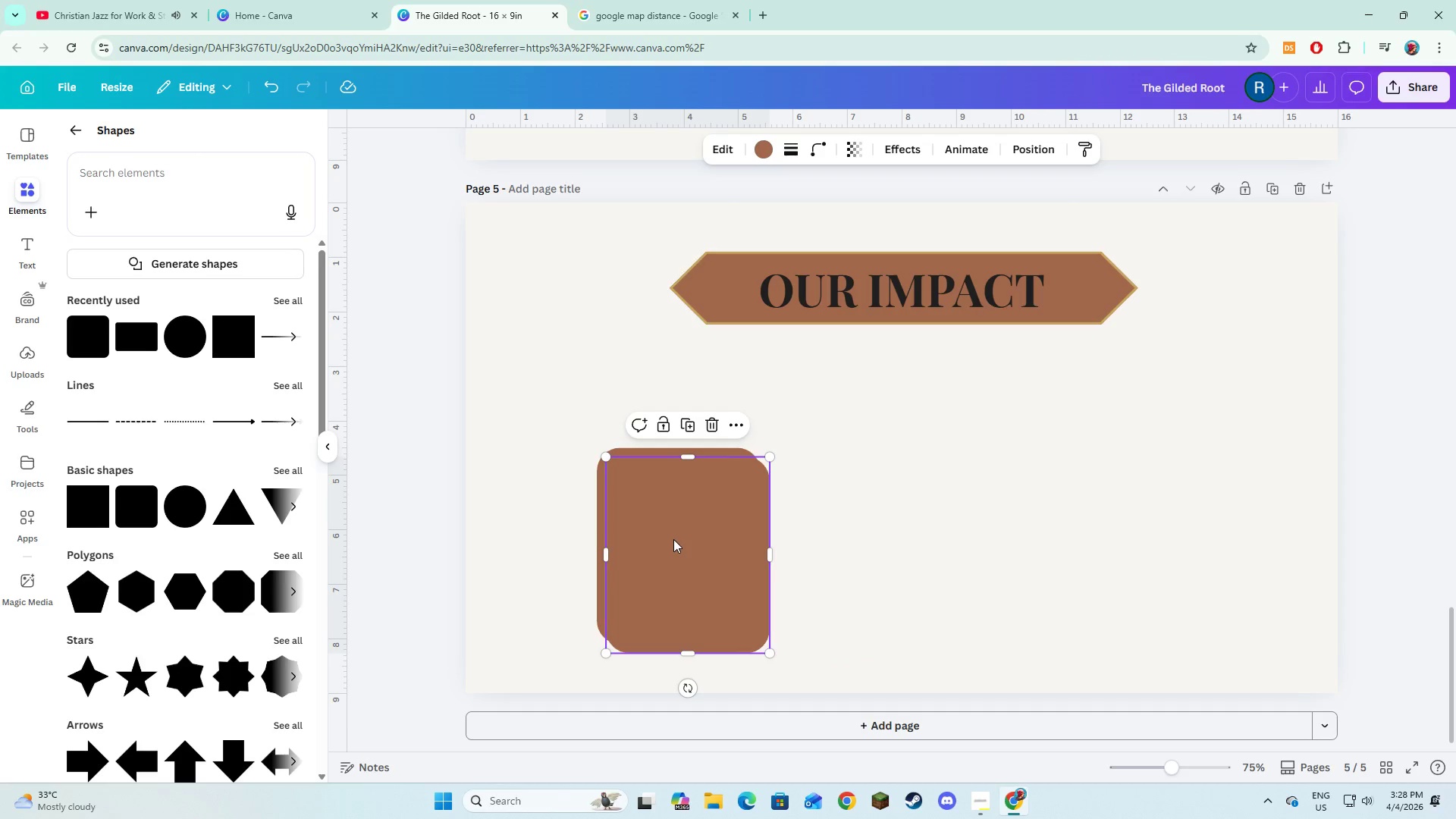 
left_click_drag(start_coordinate=[673, 539], to_coordinate=[899, 535])
 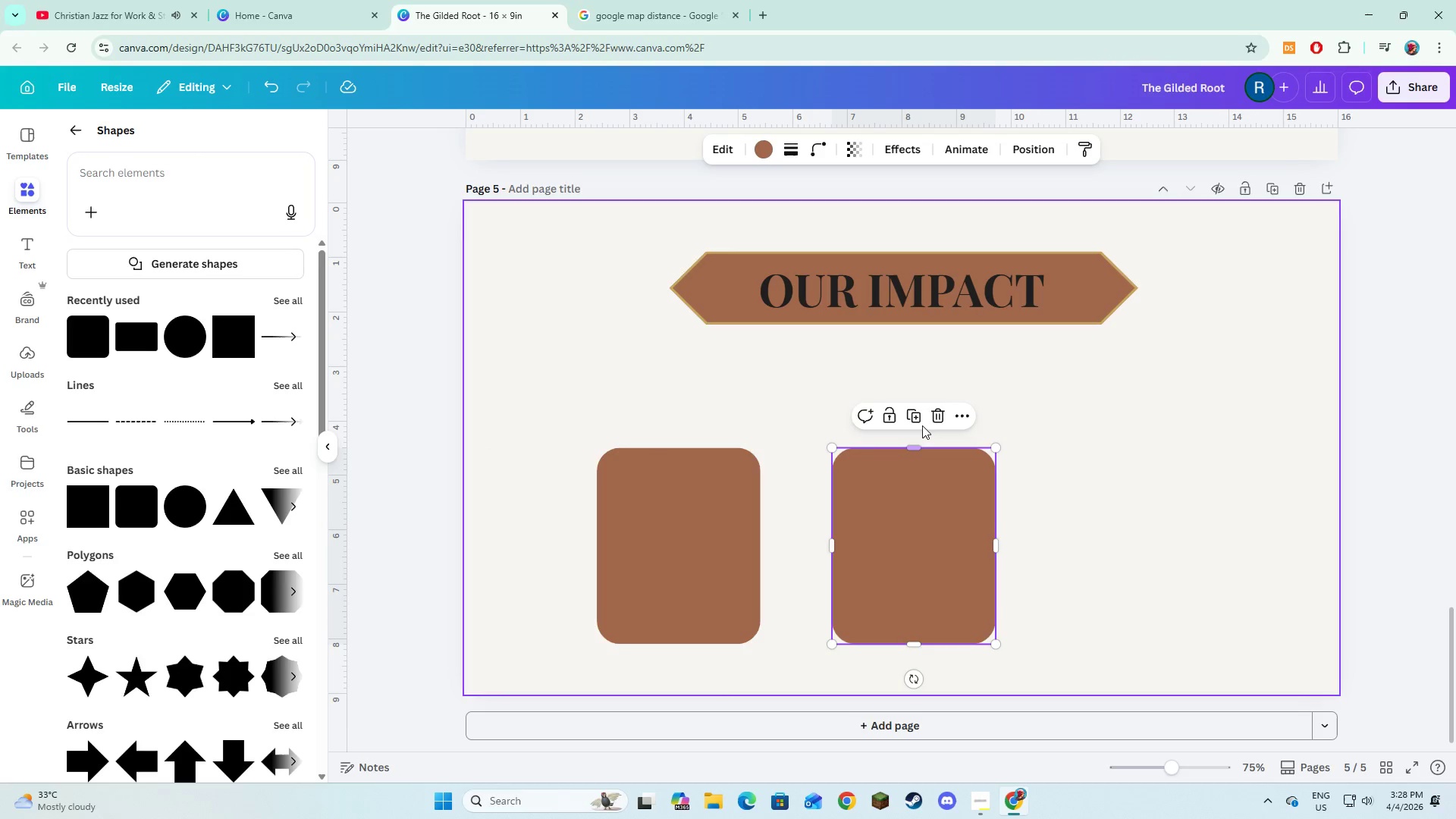 
left_click([924, 413])
 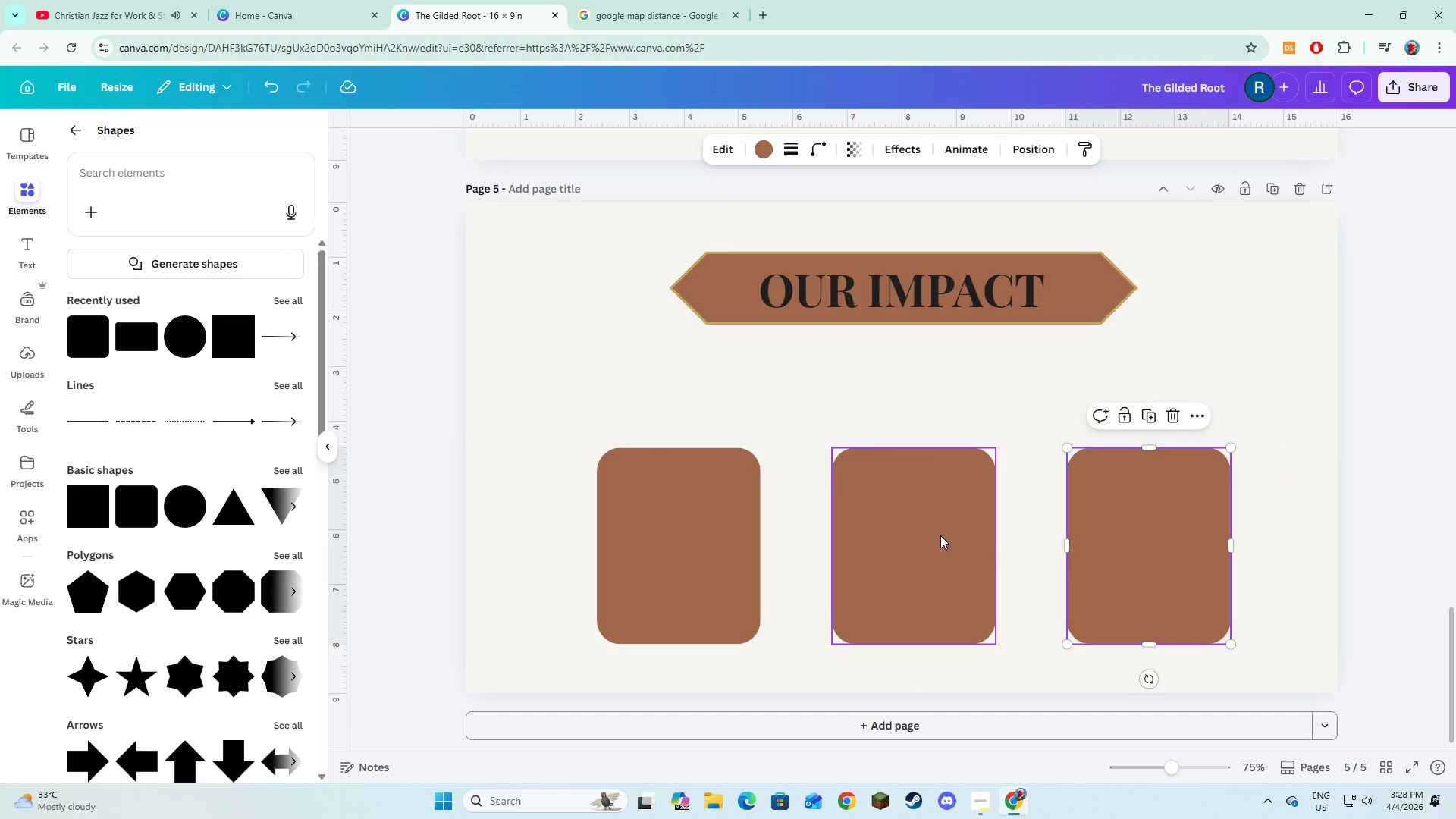 
hold_key(key=ShiftLeft, duration=1.08)
left_click([918, 535])
 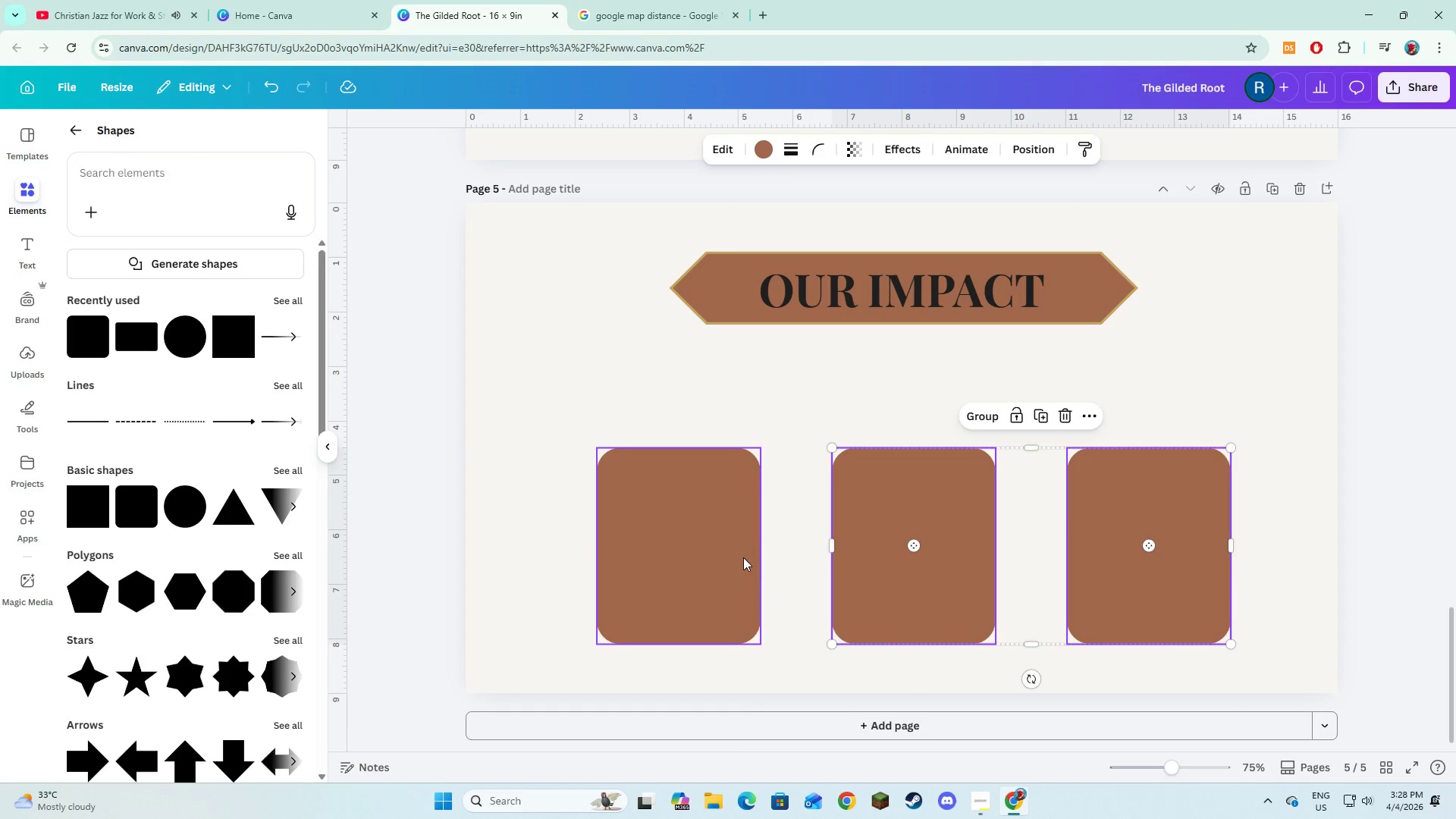 
double_click([742, 557])
 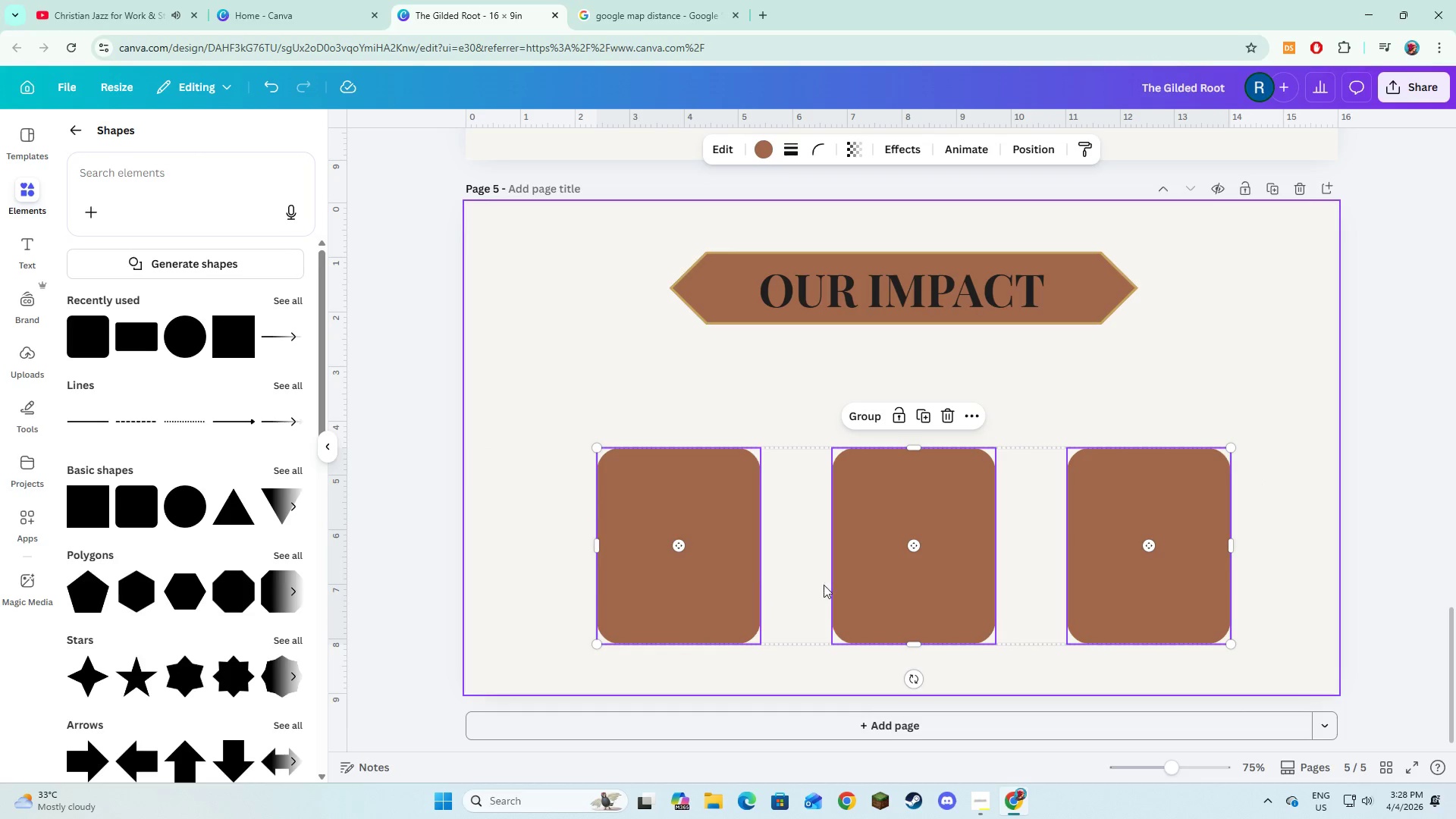 
hold_key(key=ShiftLeft, duration=15.33)
left_click_drag(start_coordinate=[851, 593], to_coordinate=[837, 569])
 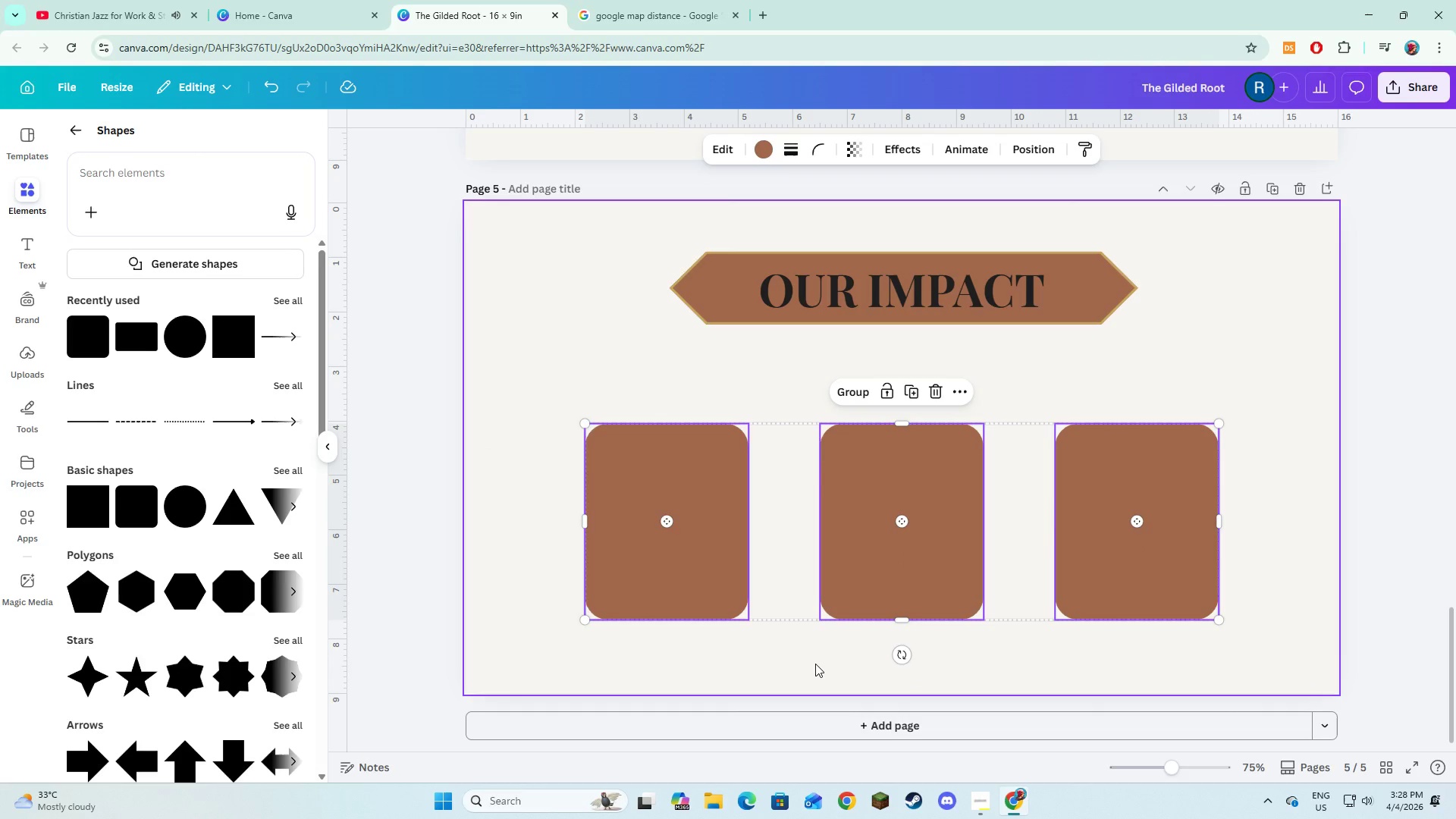 
left_click([815, 664])
 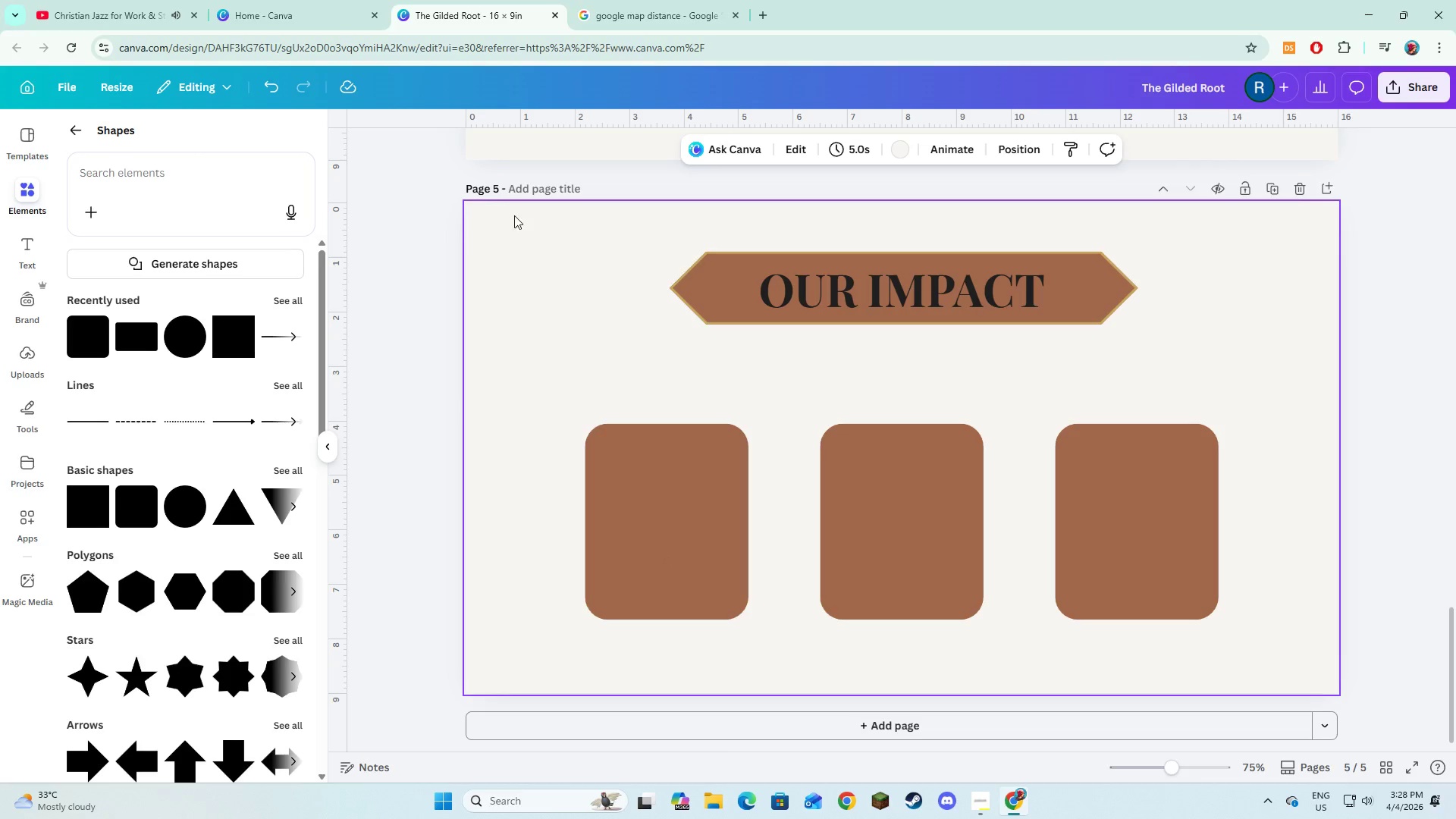 
left_click([33, 240])
 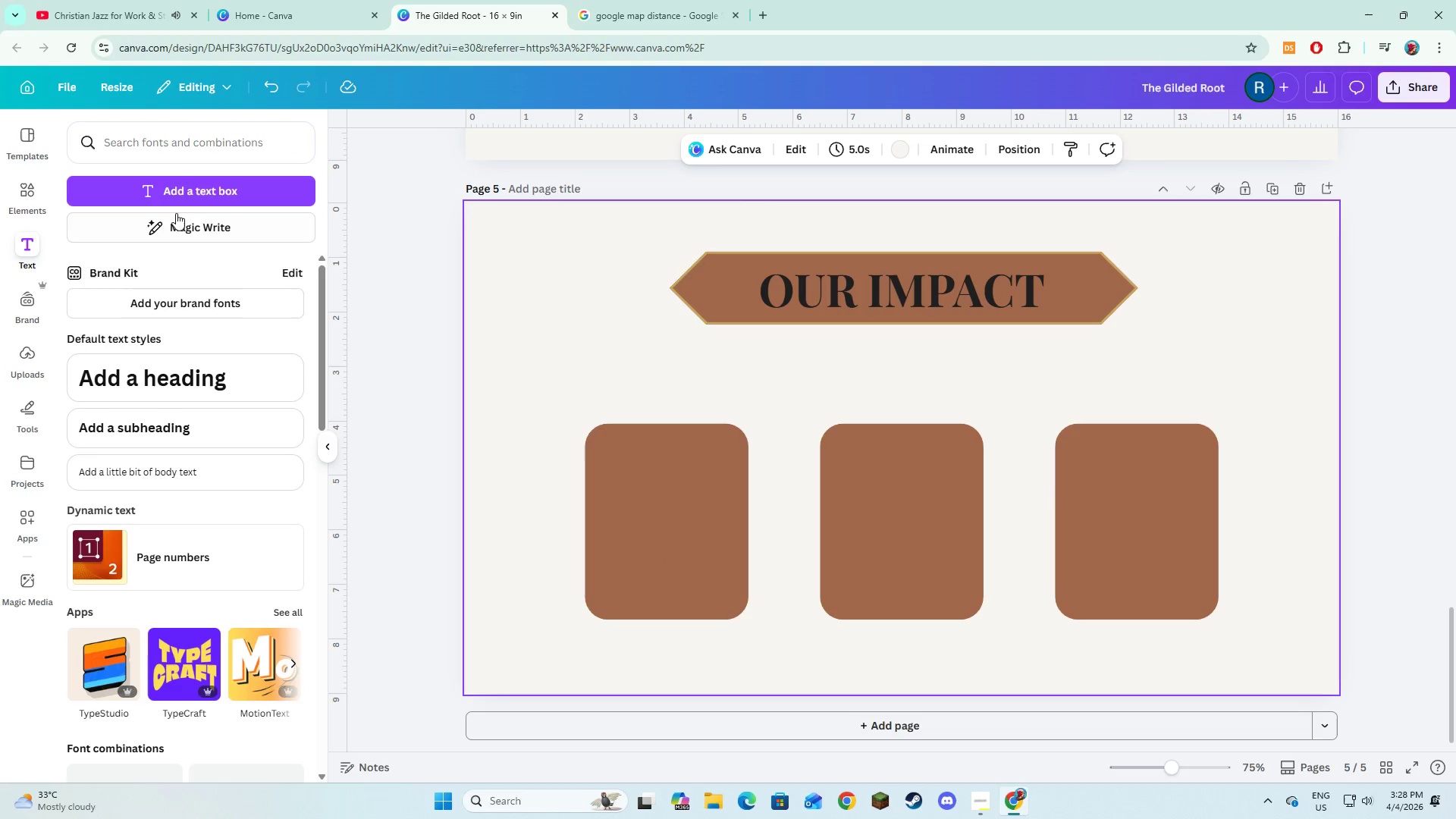 
left_click([183, 193])
 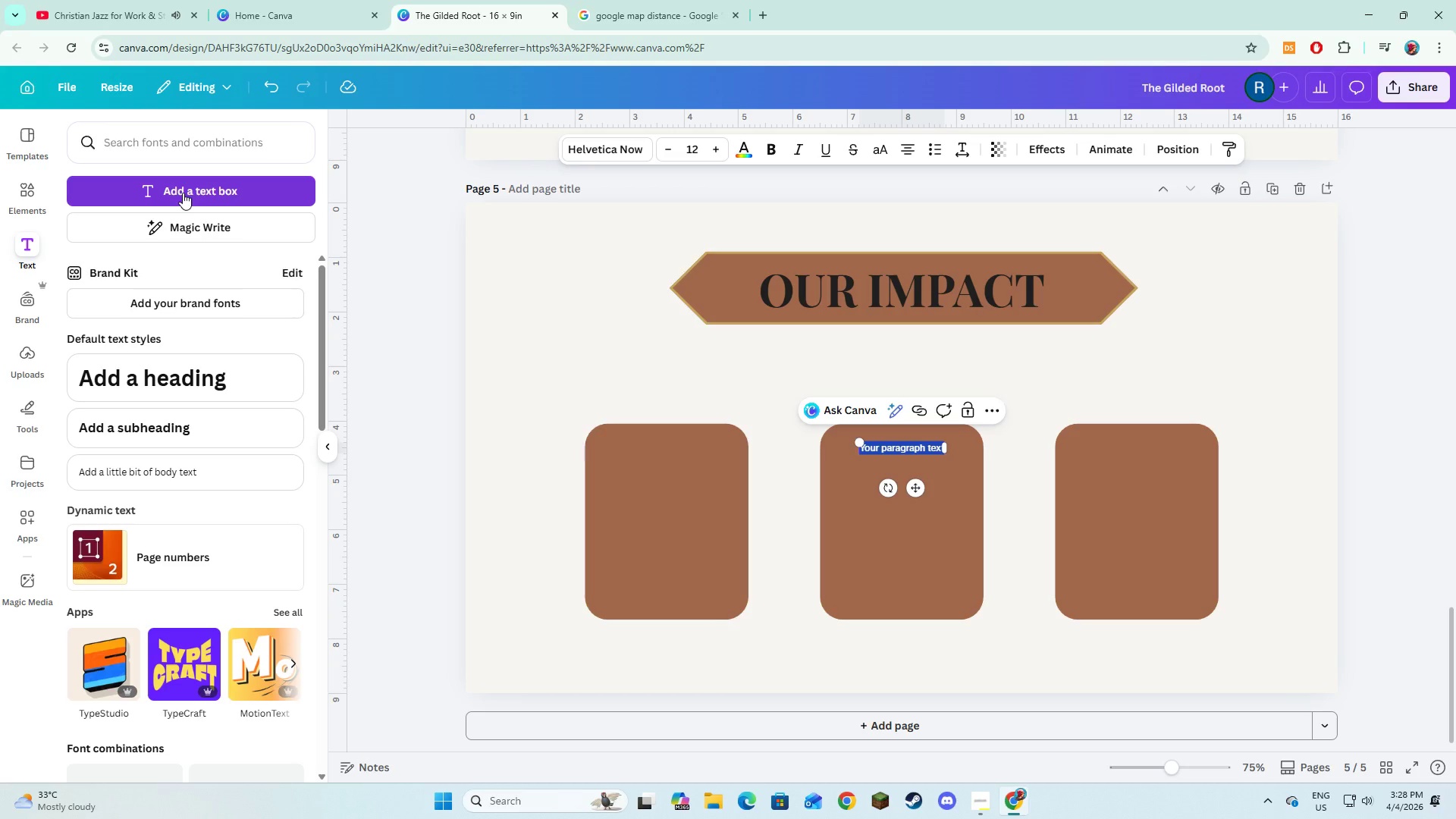 
type(Cab)
key(Backspace)
type(rbon Foortprint)
 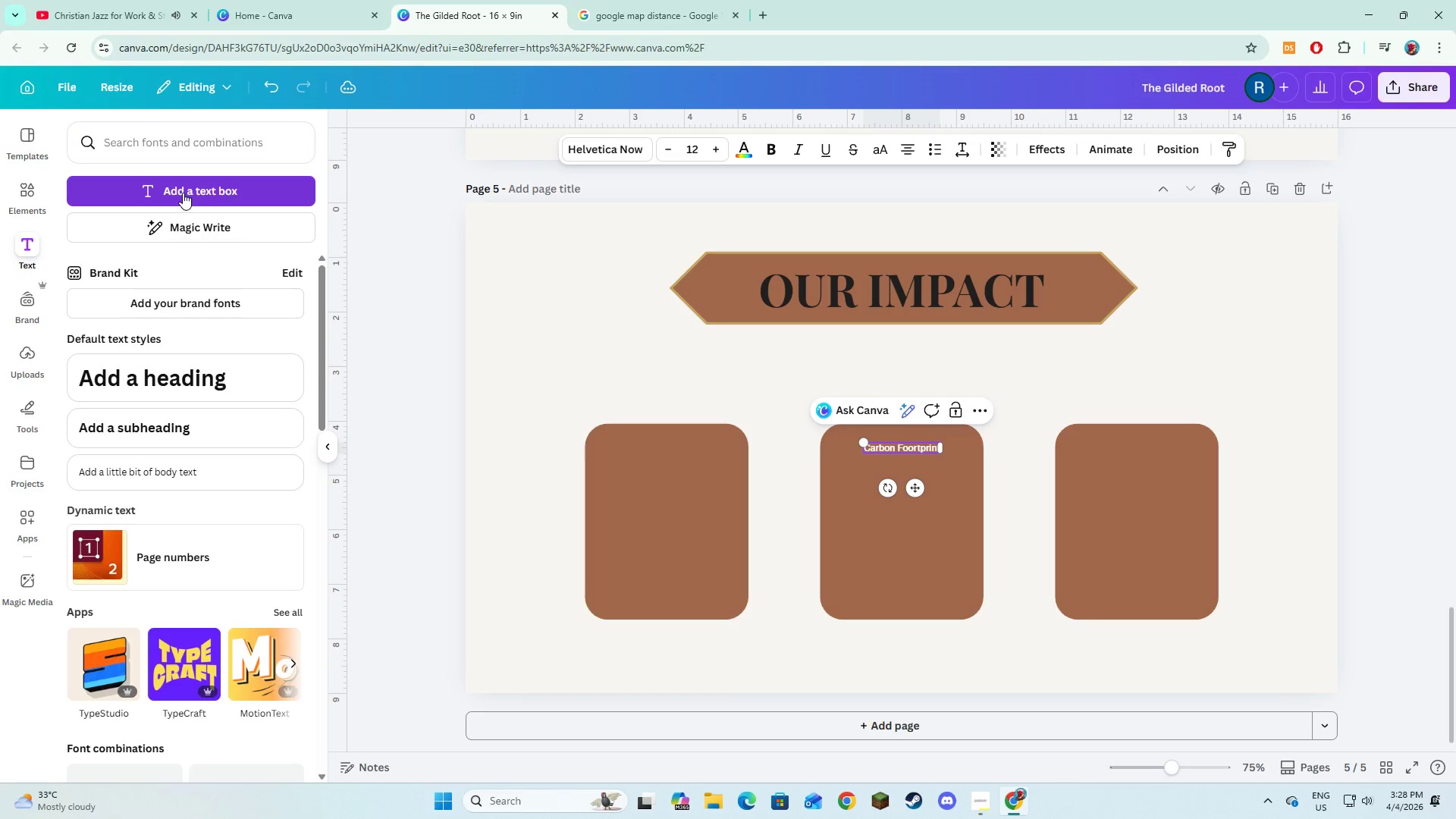 
key(Control+A)
 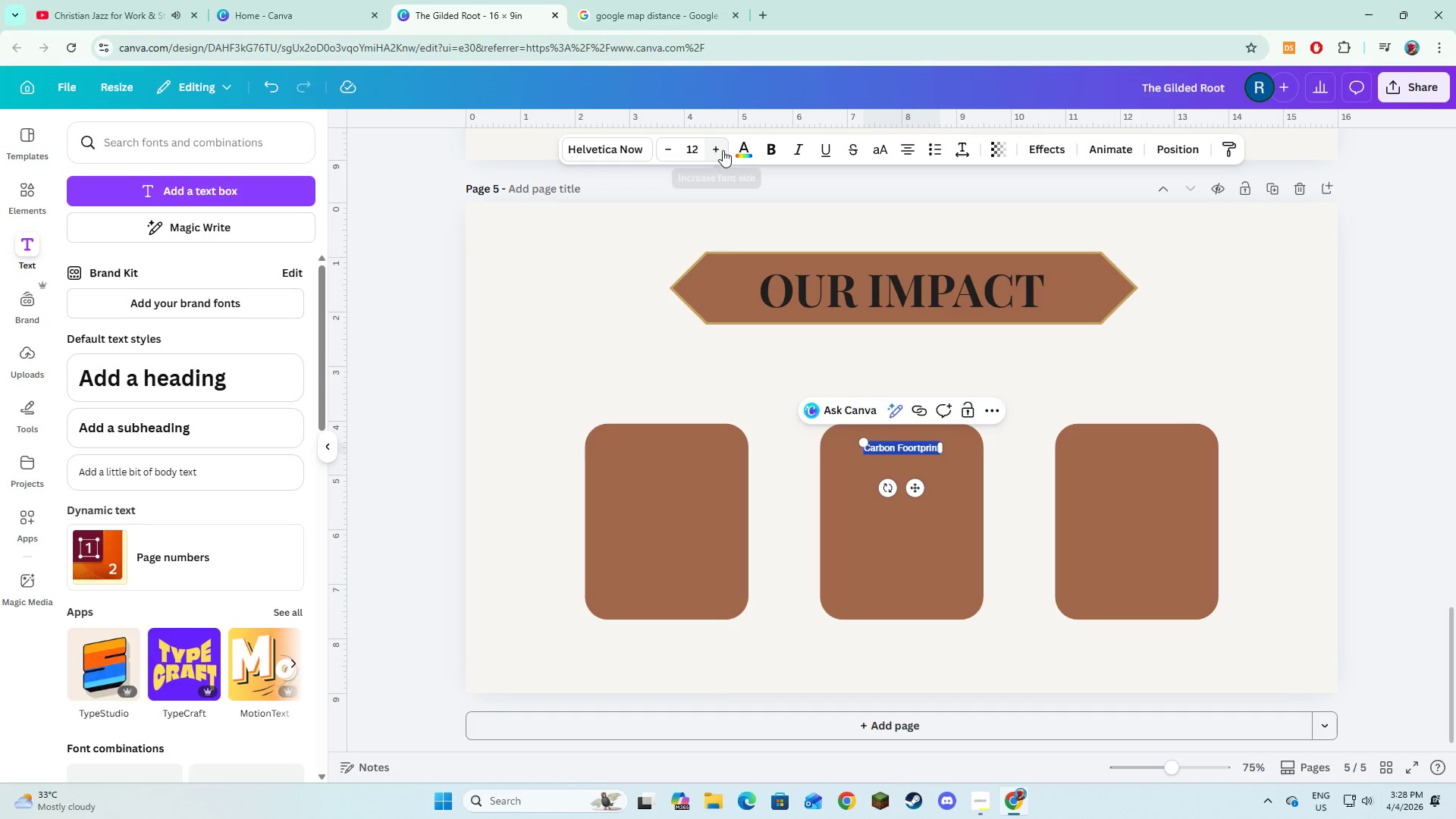 
double_click([723, 150])
 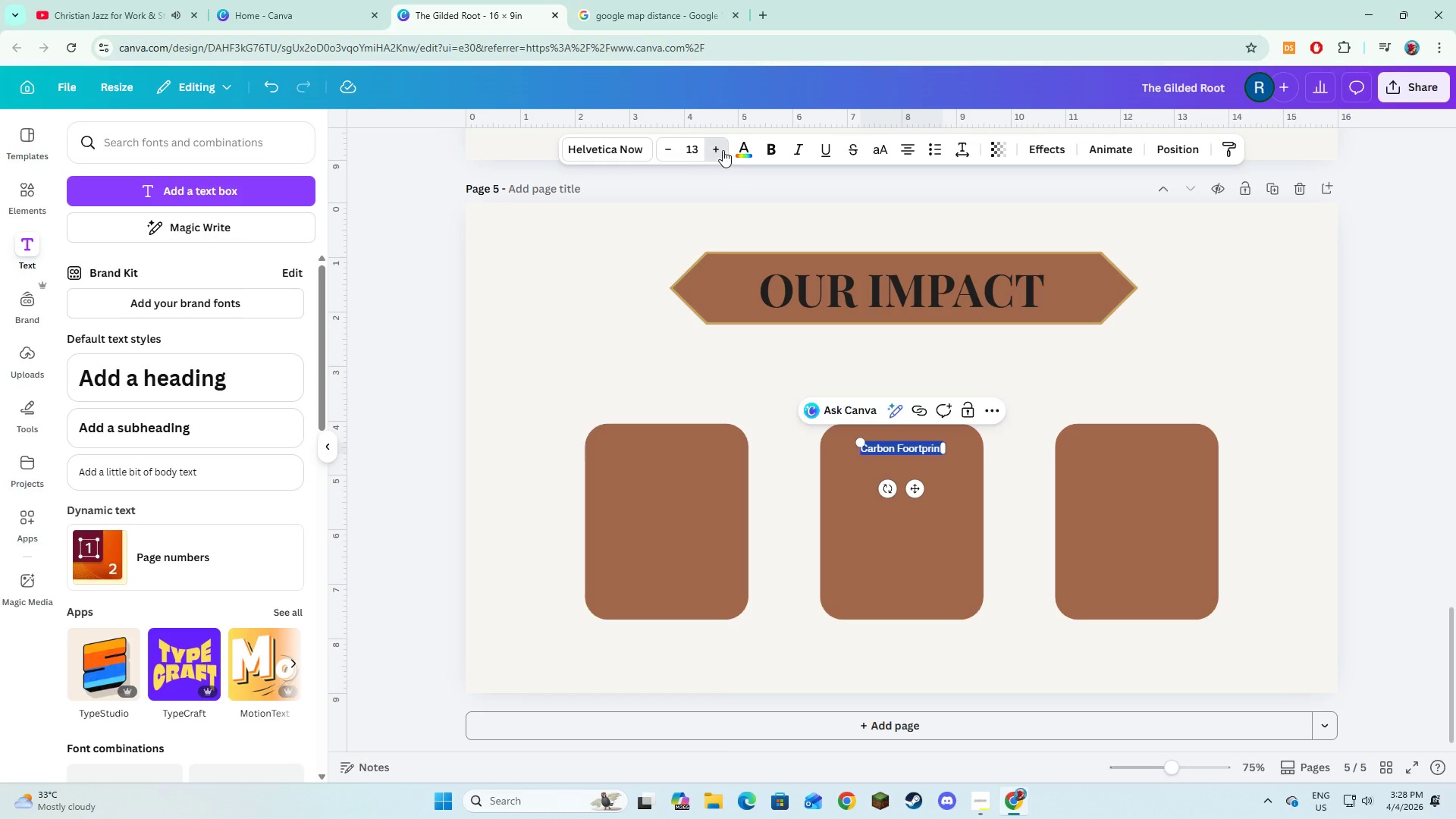 
triple_click([723, 150])
 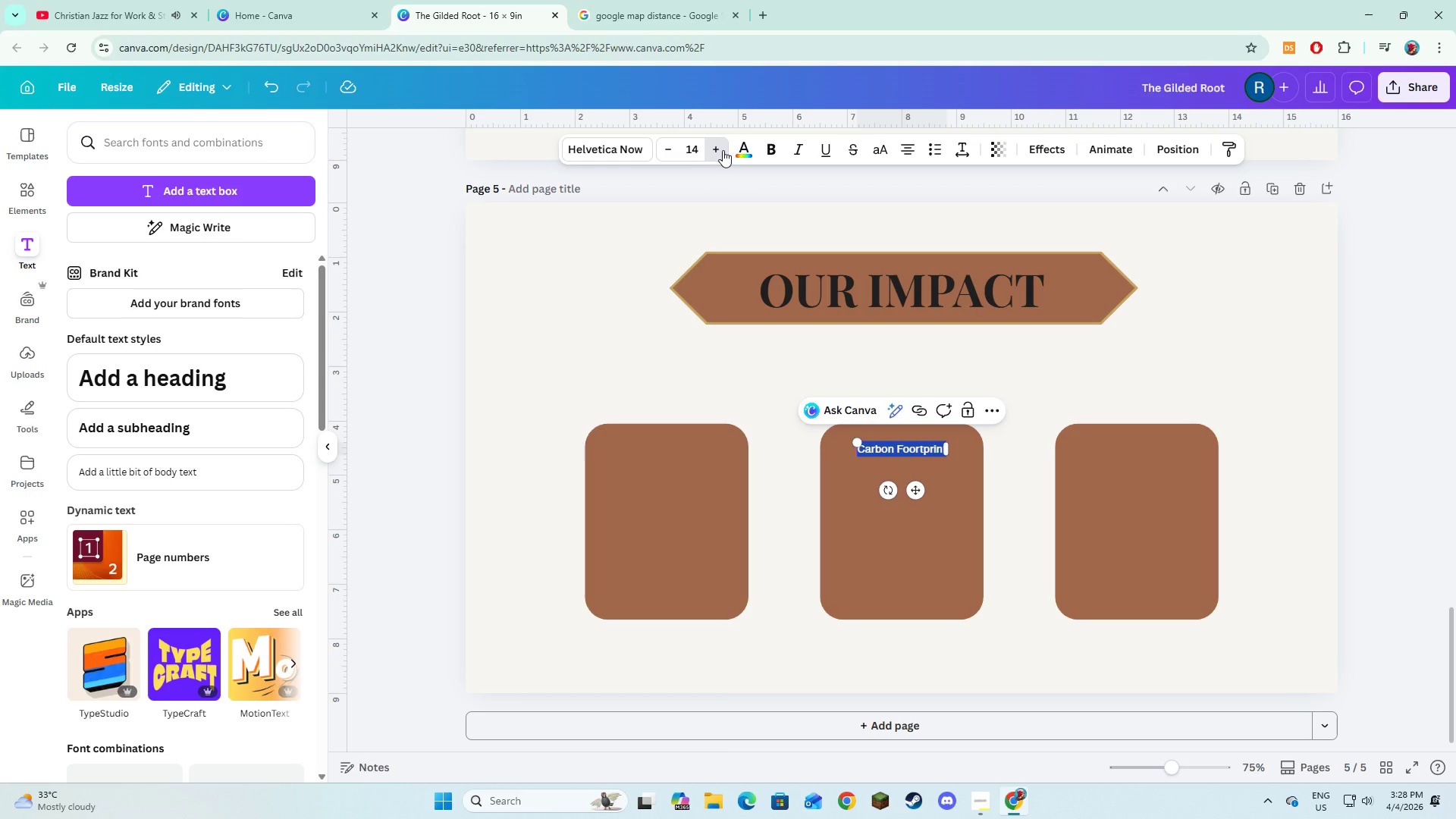 
triple_click([723, 150])
 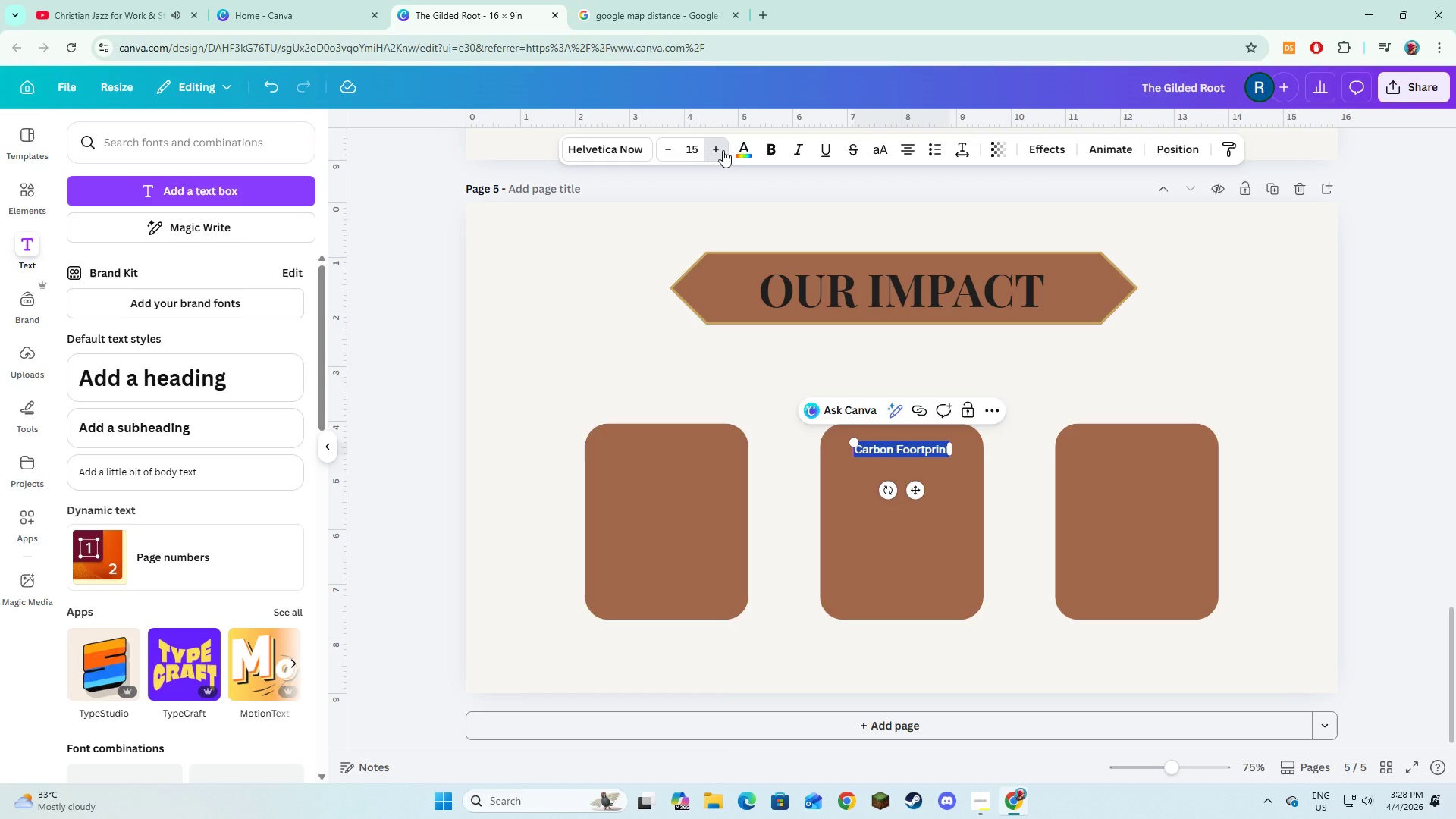 
triple_click([723, 150])
 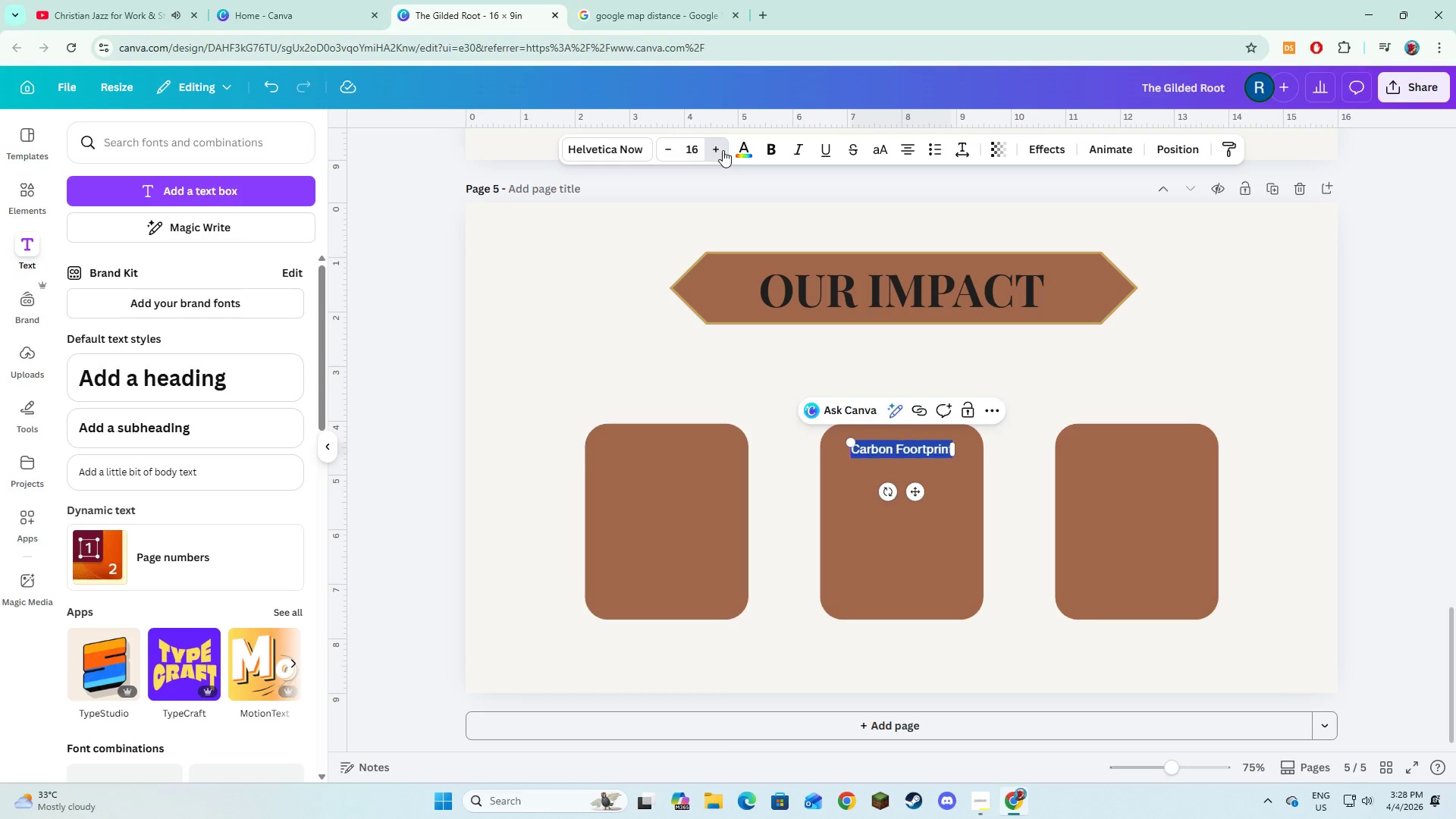 
triple_click([723, 150])
 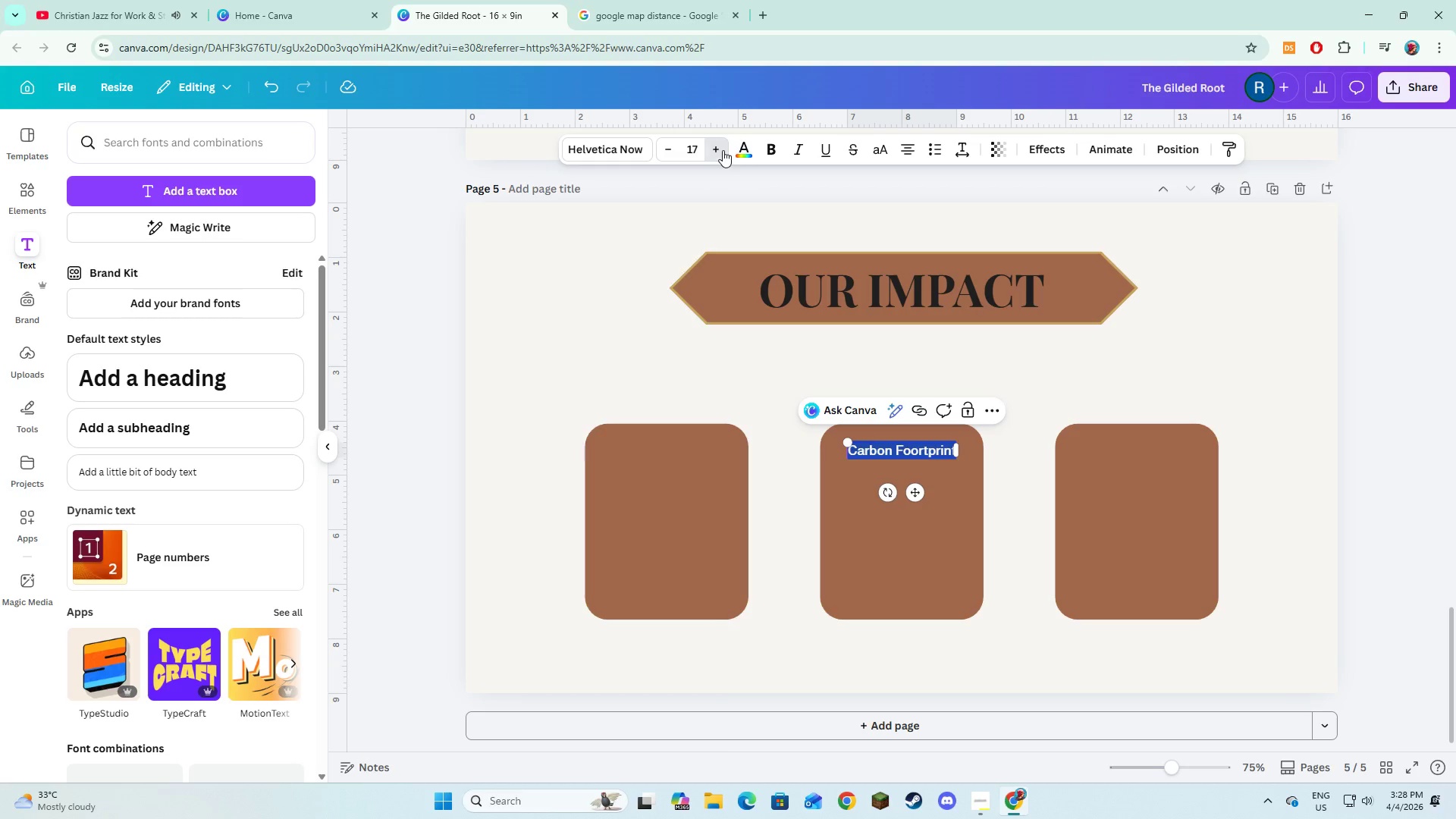 
triple_click([723, 150])
 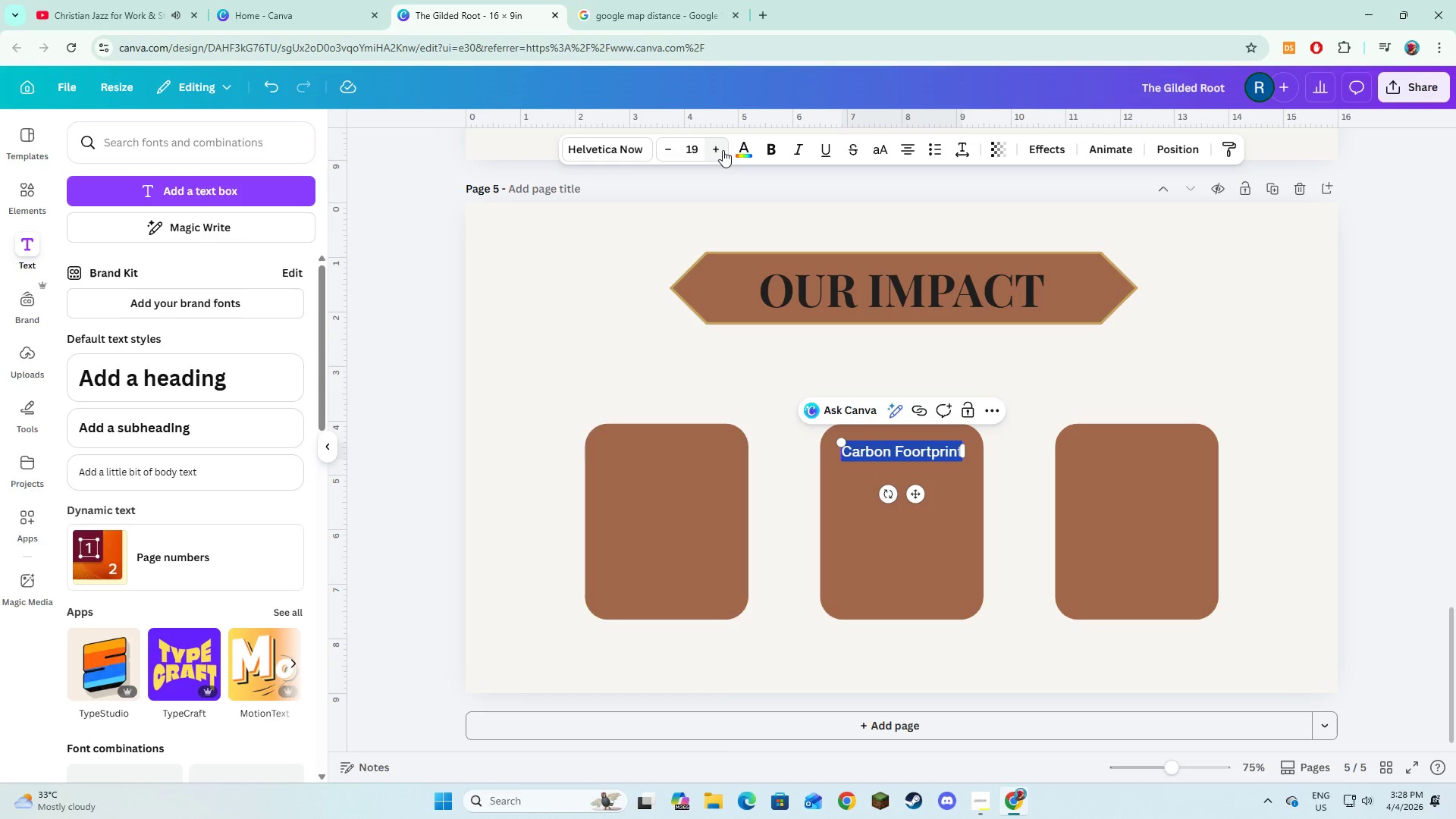 
left_click([723, 150])
 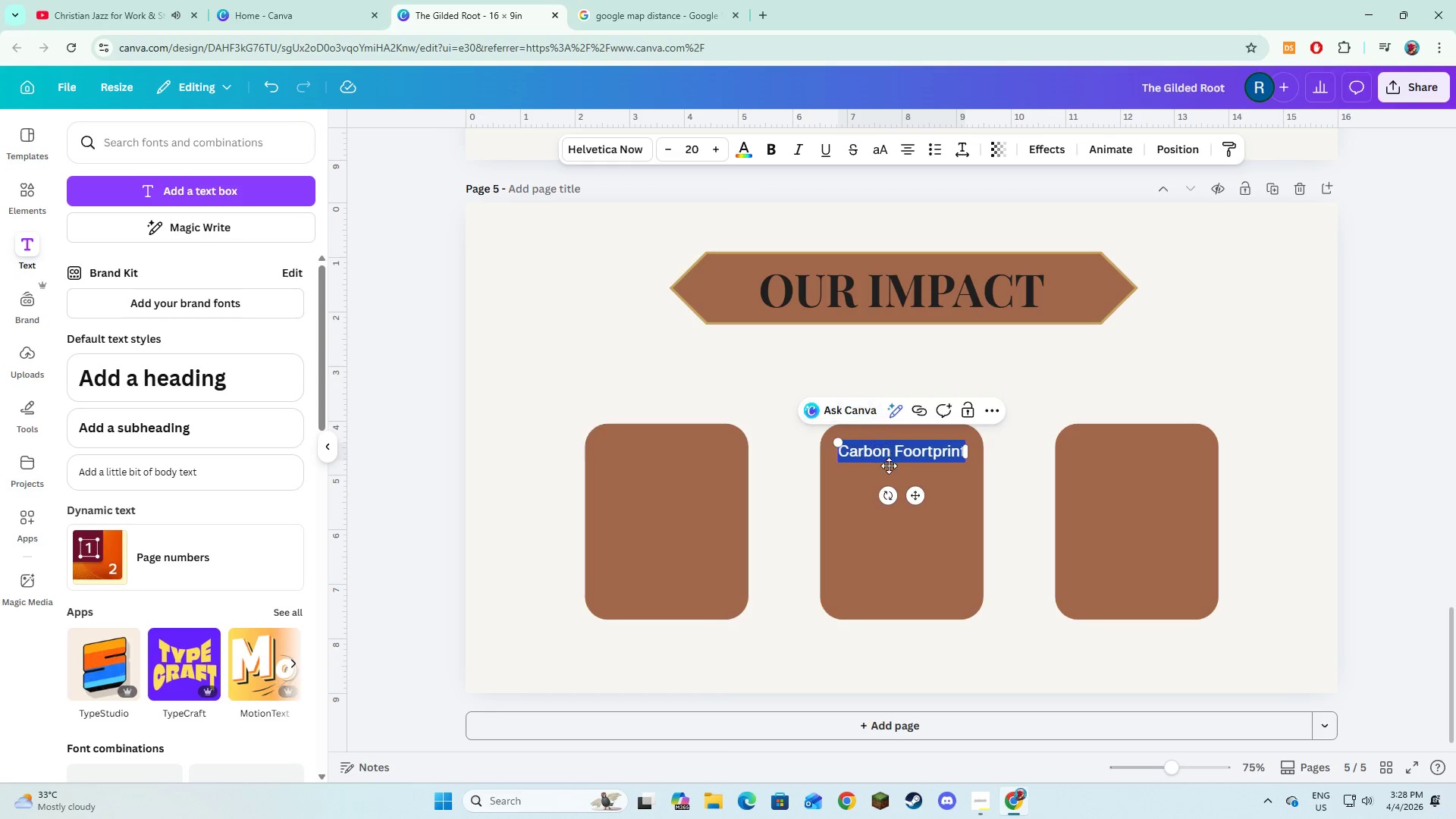 
left_click_drag(start_coordinate=[911, 500], to_coordinate=[676, 510])
 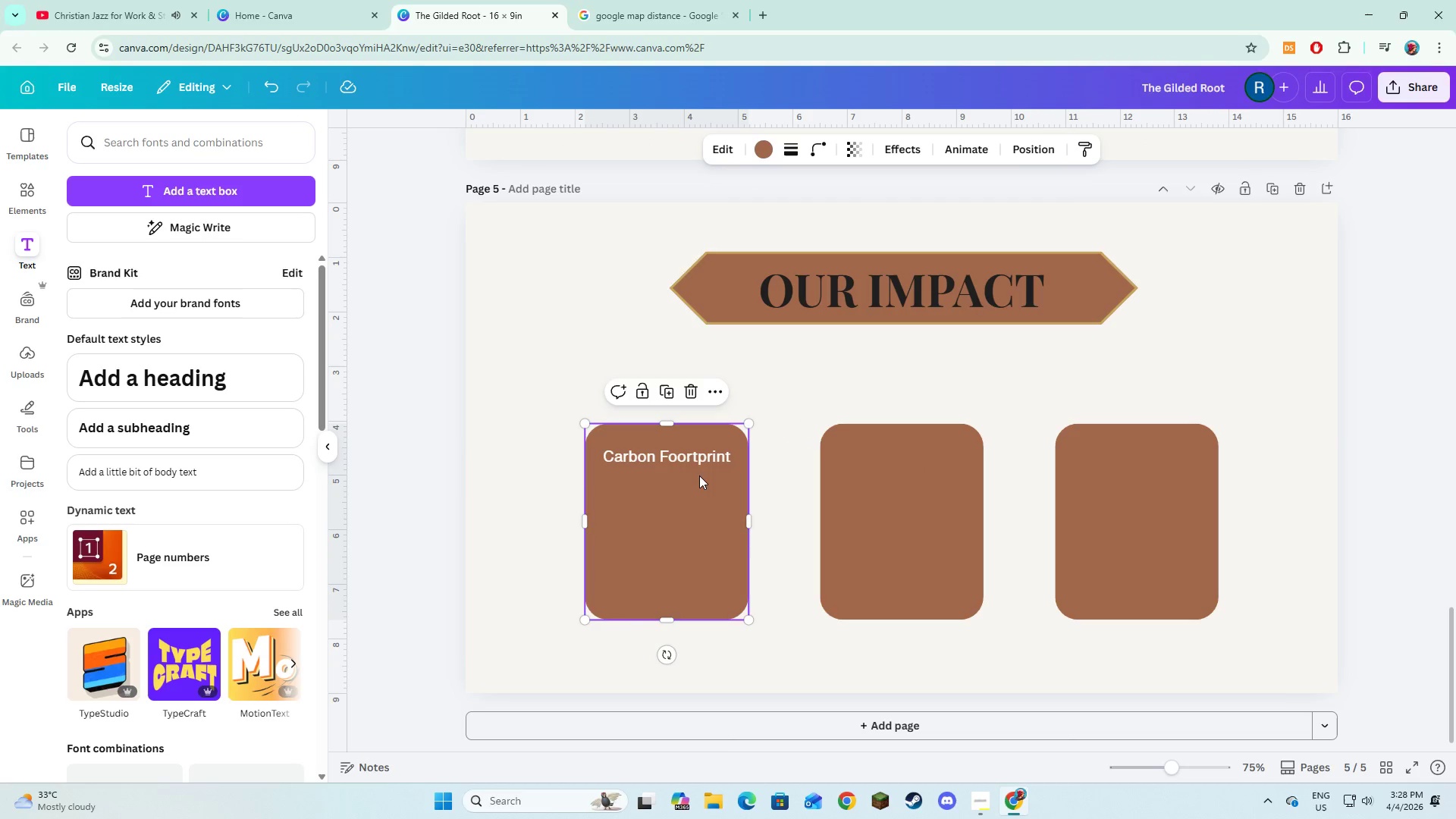 
left_click([695, 459])
 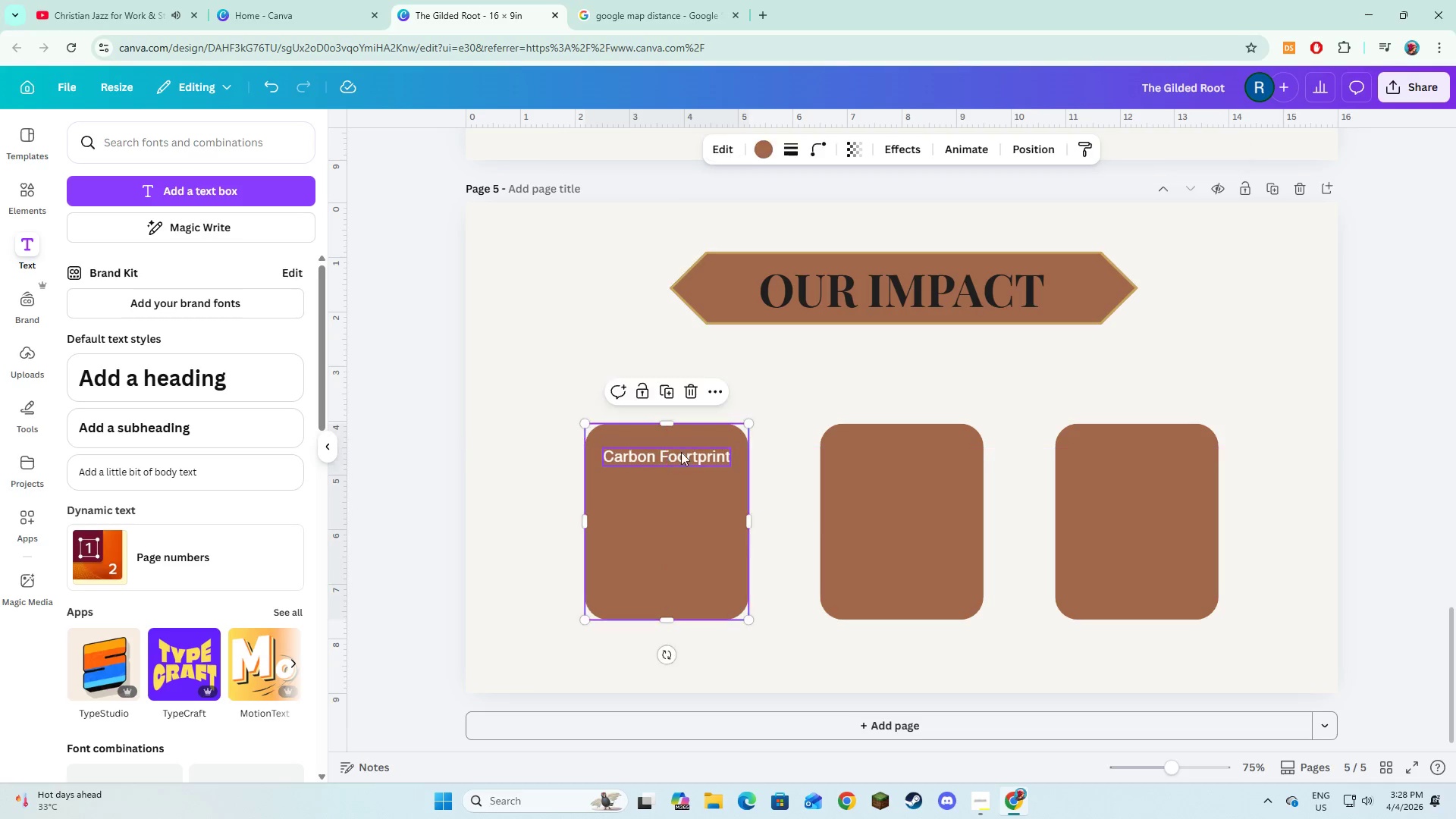 
wait(6.42)
 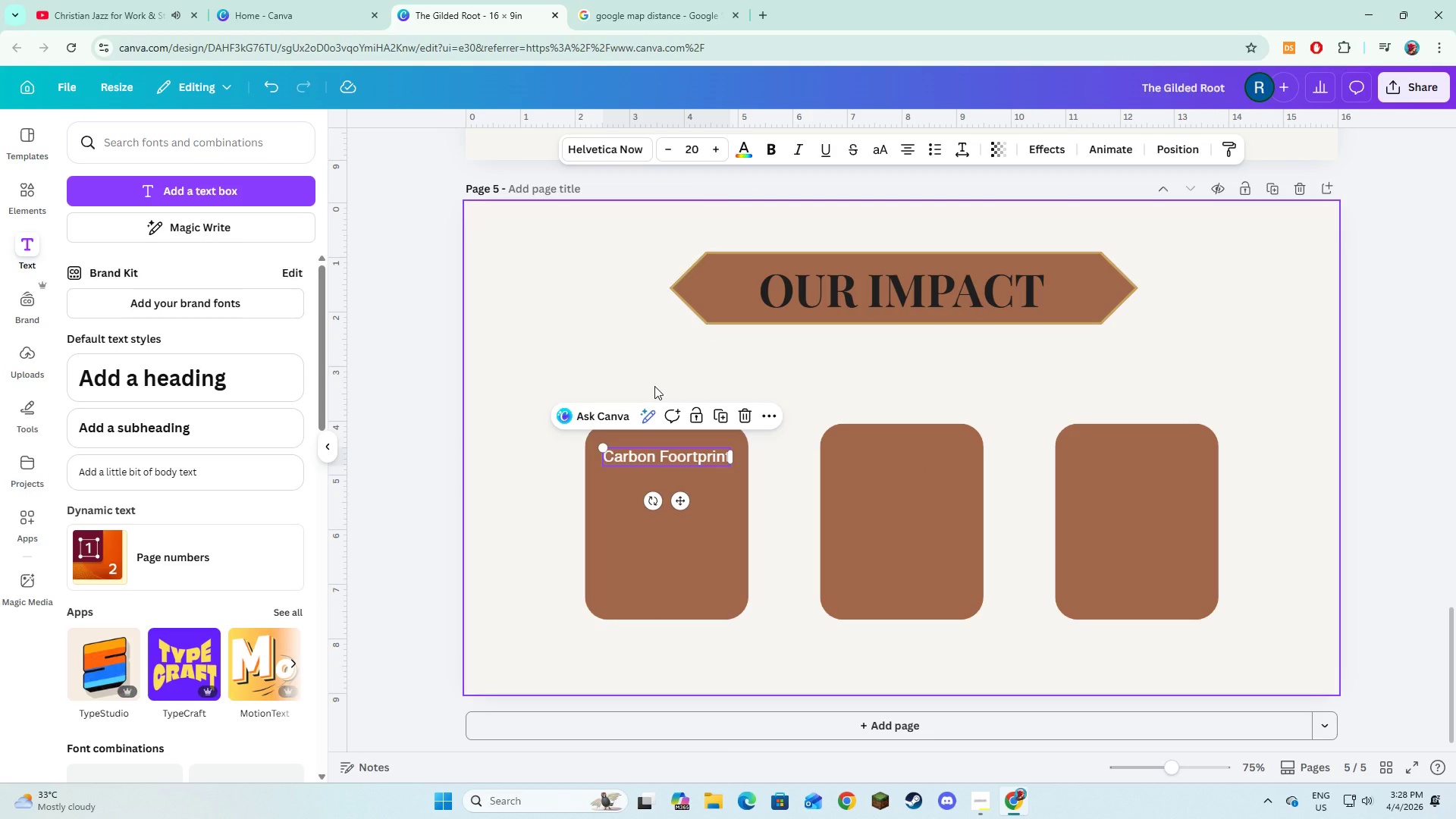 
left_click([691, 465])
 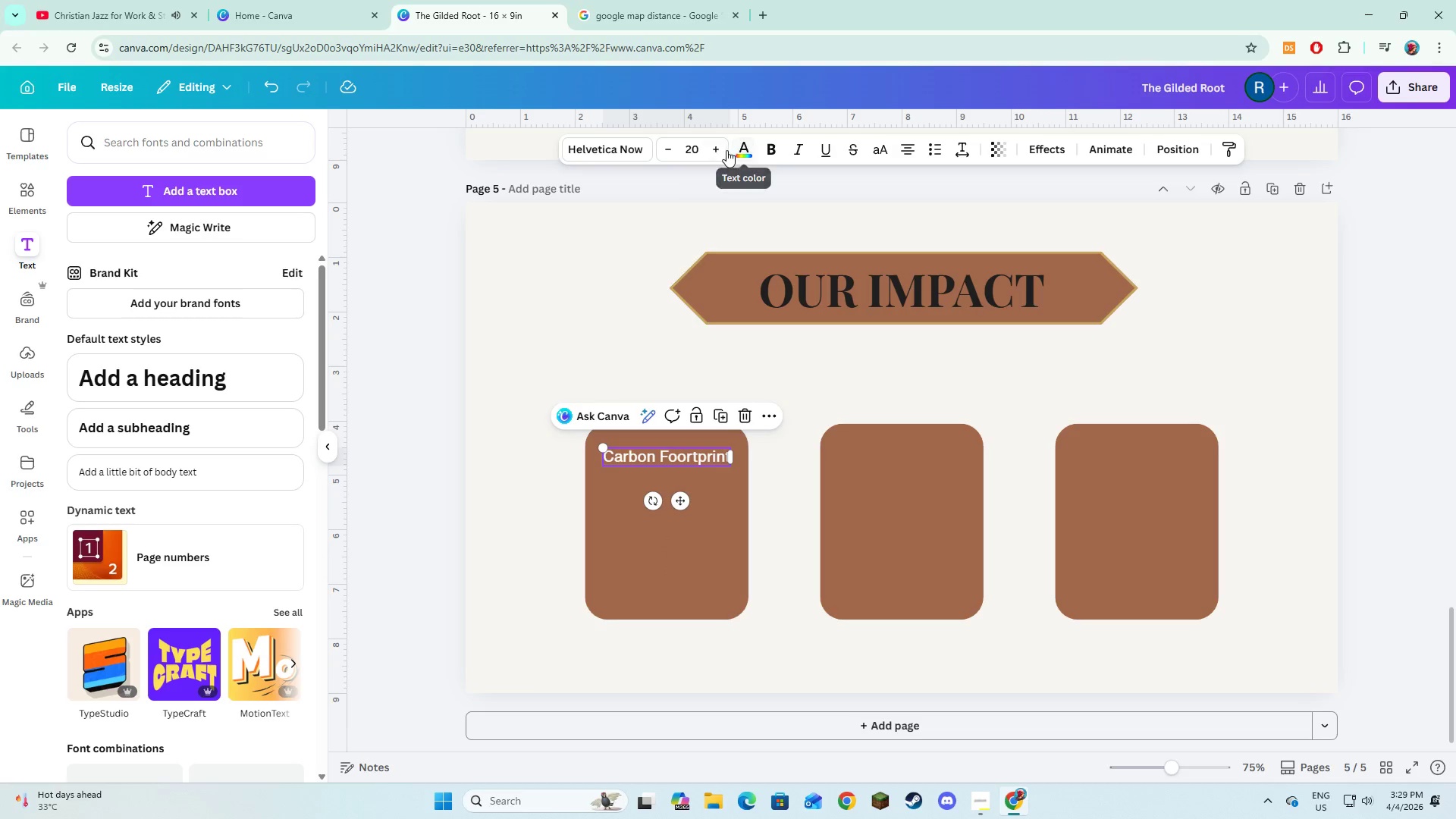 
double_click([726, 150])
 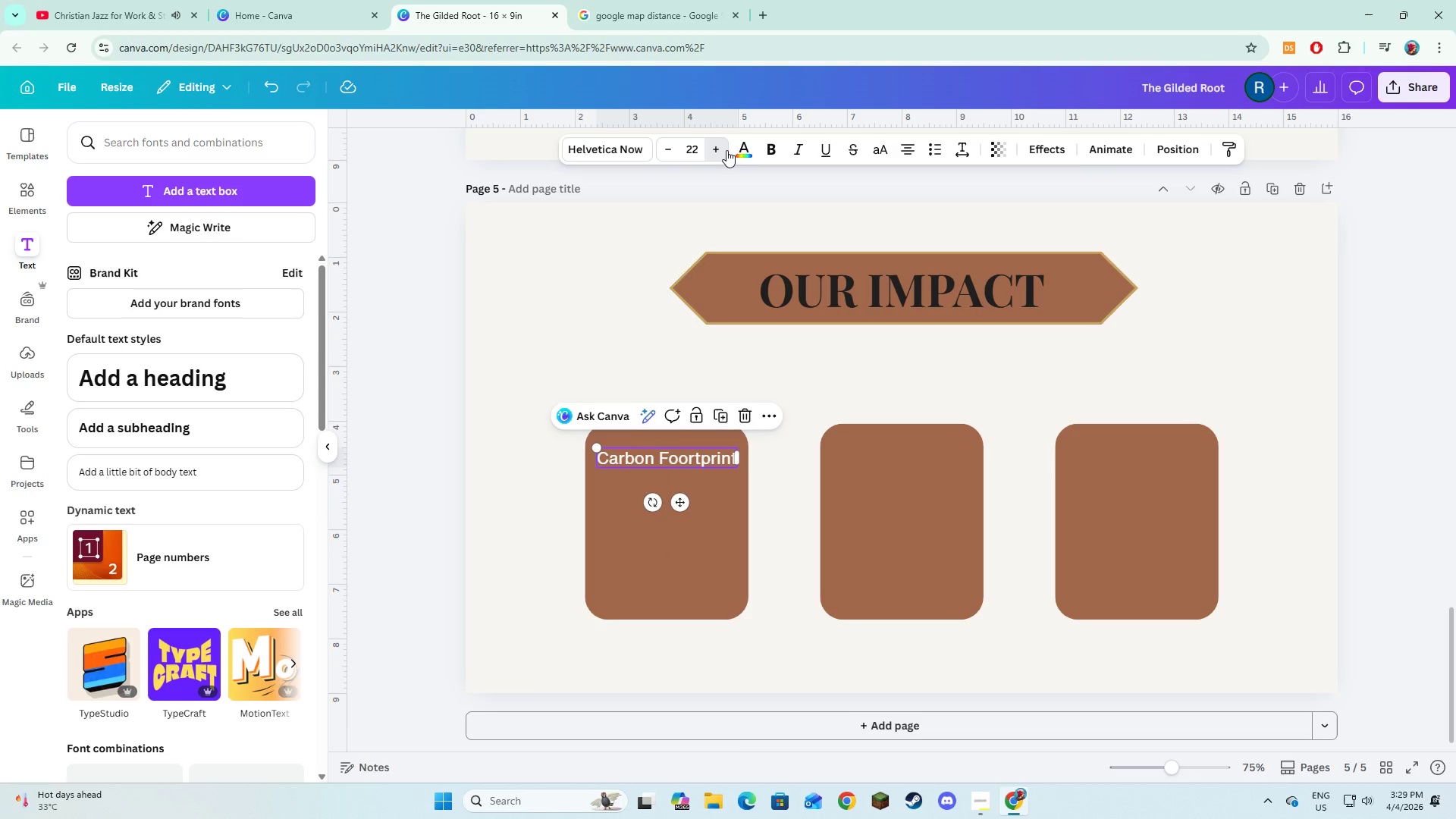 
triple_click([726, 150])
 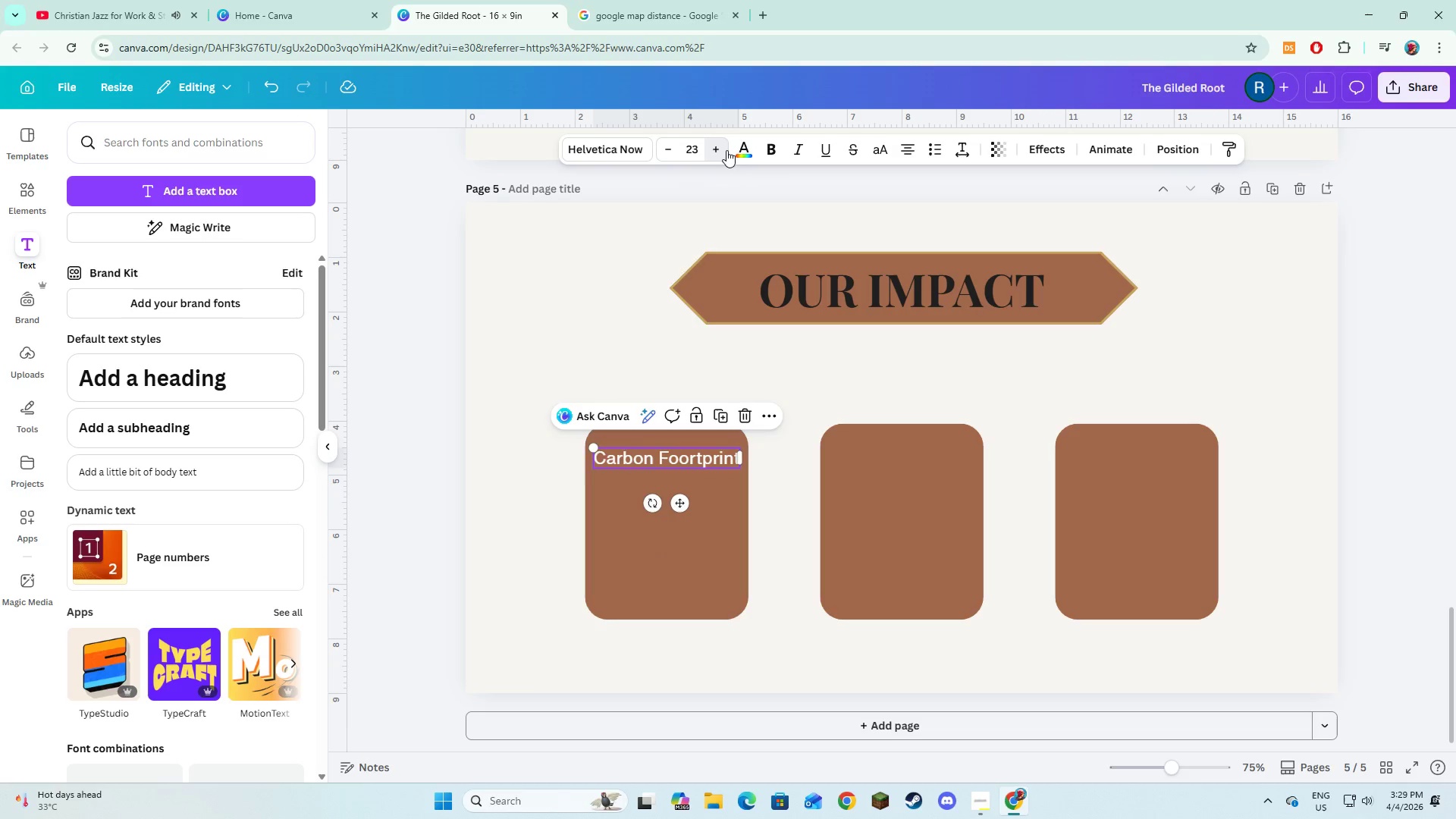 
triple_click([726, 150])
 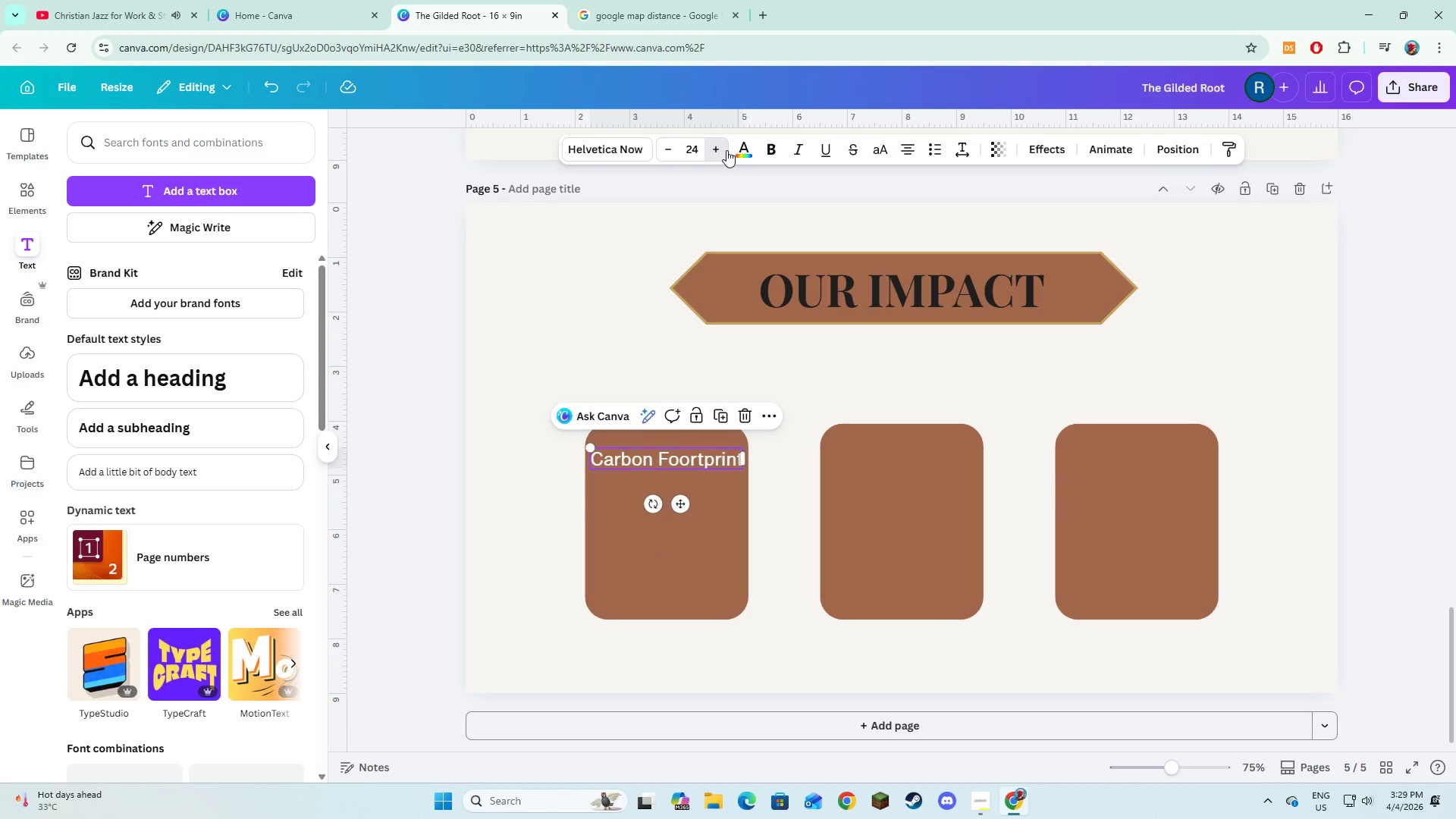 
triple_click([726, 150])
 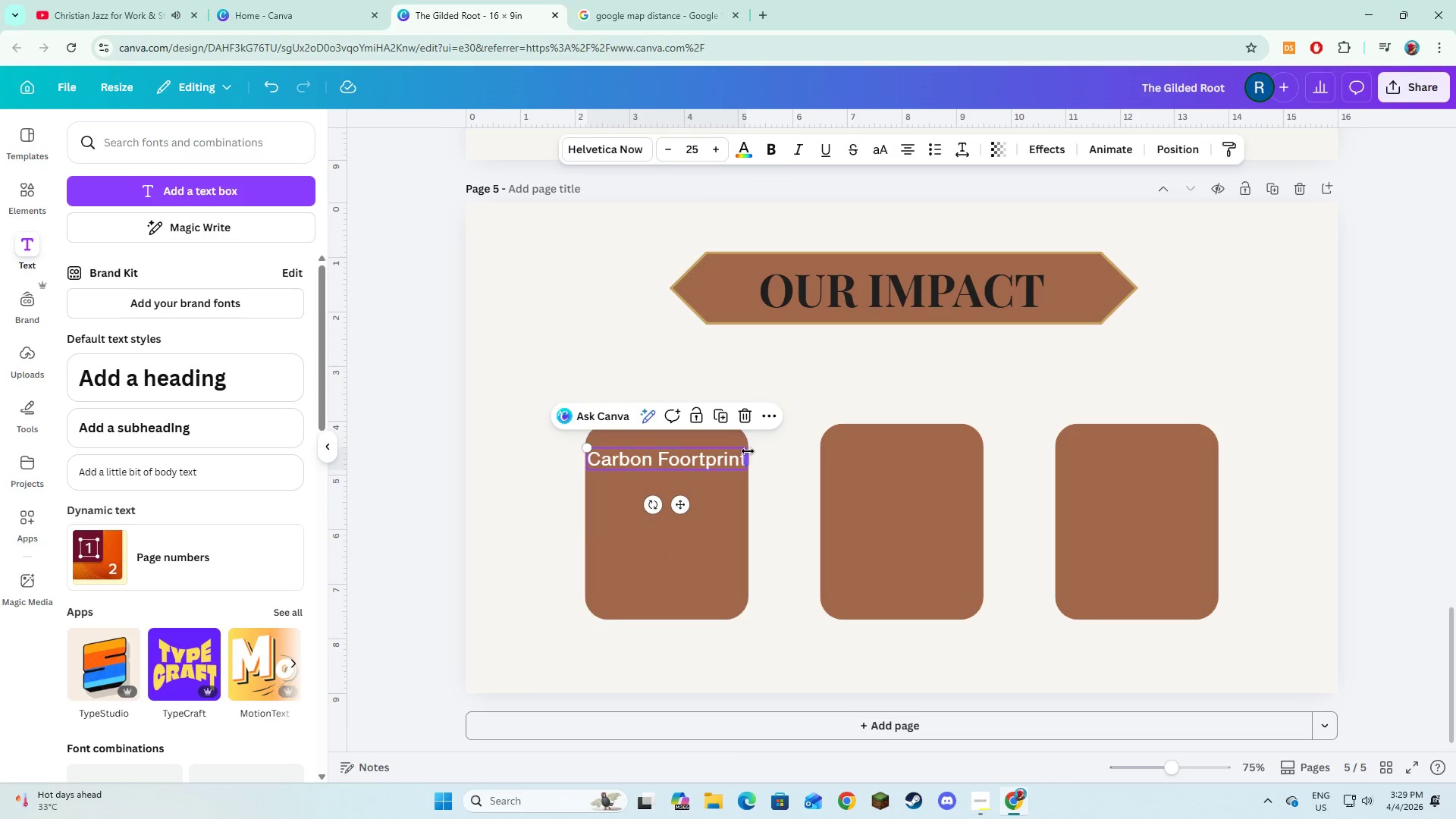 
left_click_drag(start_coordinate=[748, 456], to_coordinate=[744, 456])
 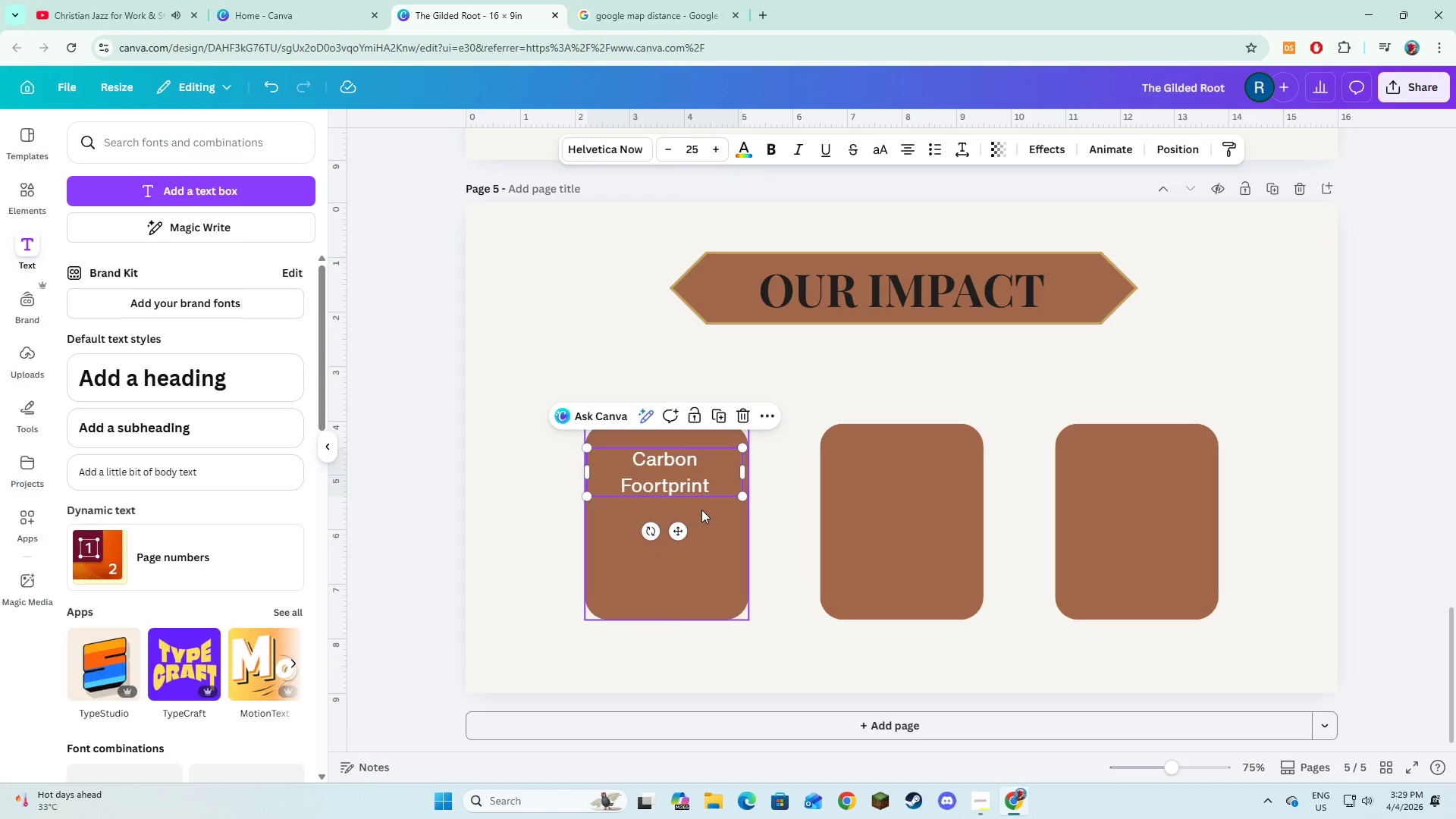 
double_click([677, 475])
 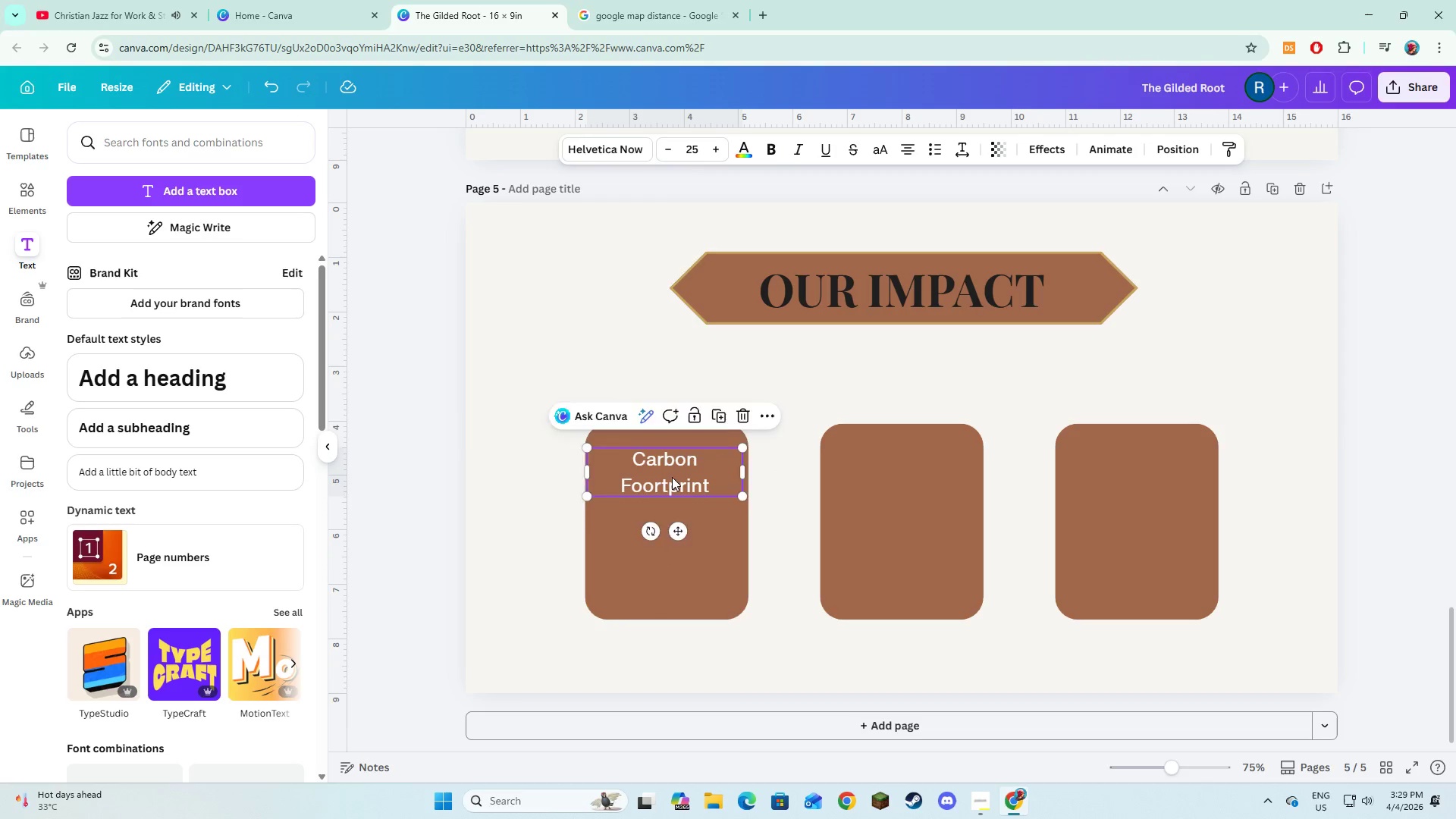 
left_click_drag(start_coordinate=[672, 479], to_coordinate=[672, 474])
 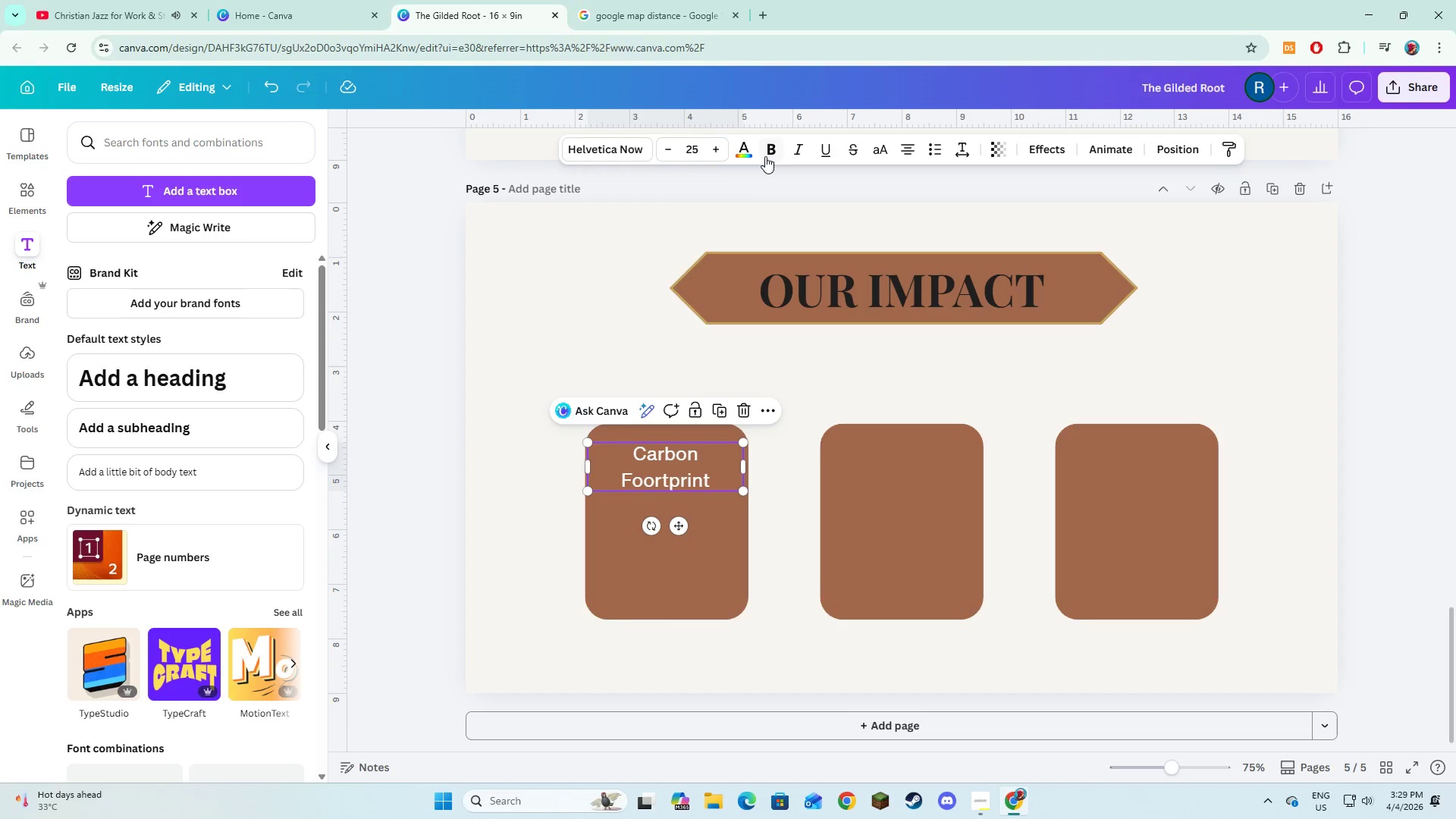 
left_click([765, 156])
 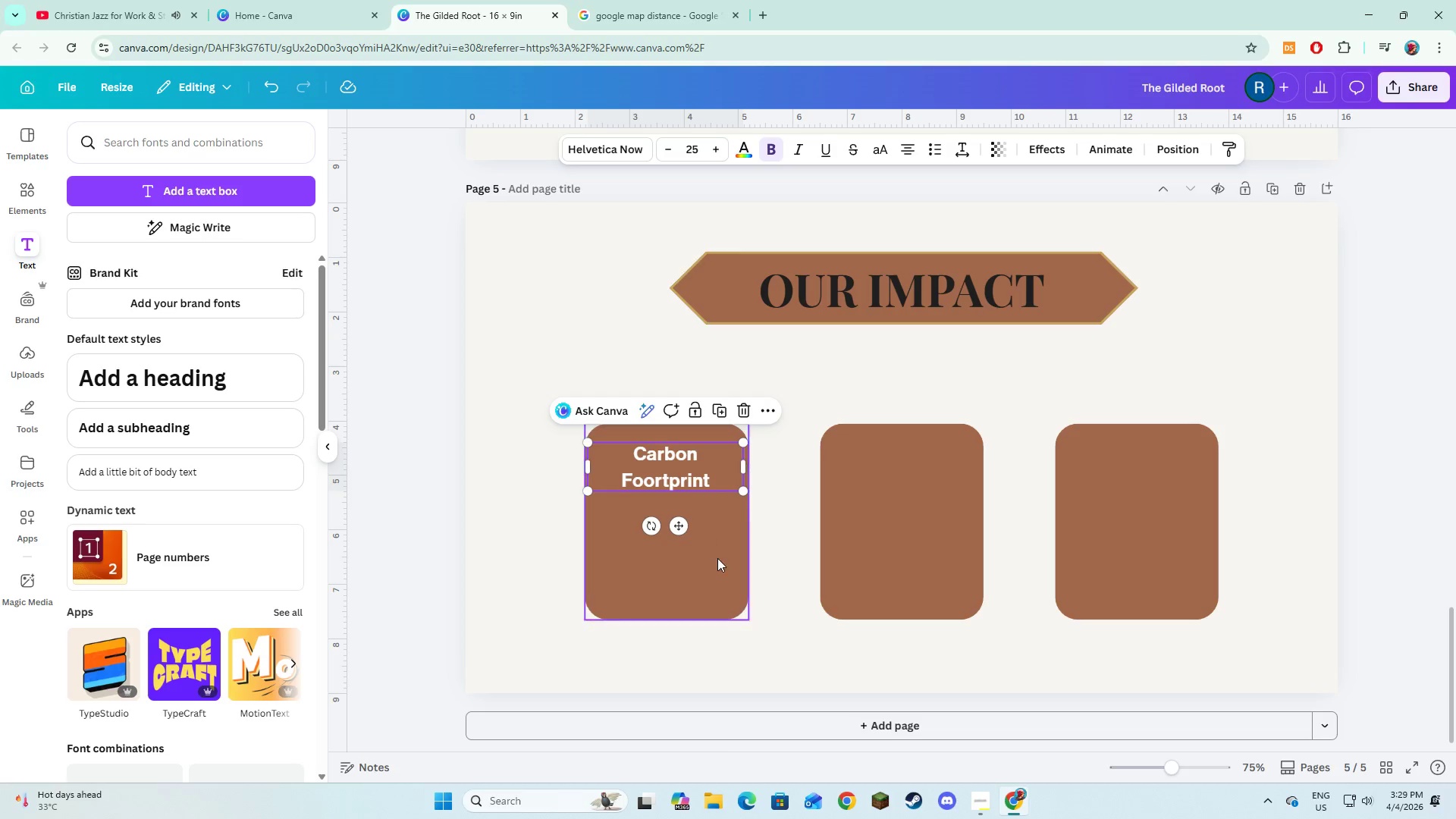 
left_click([717, 558])
 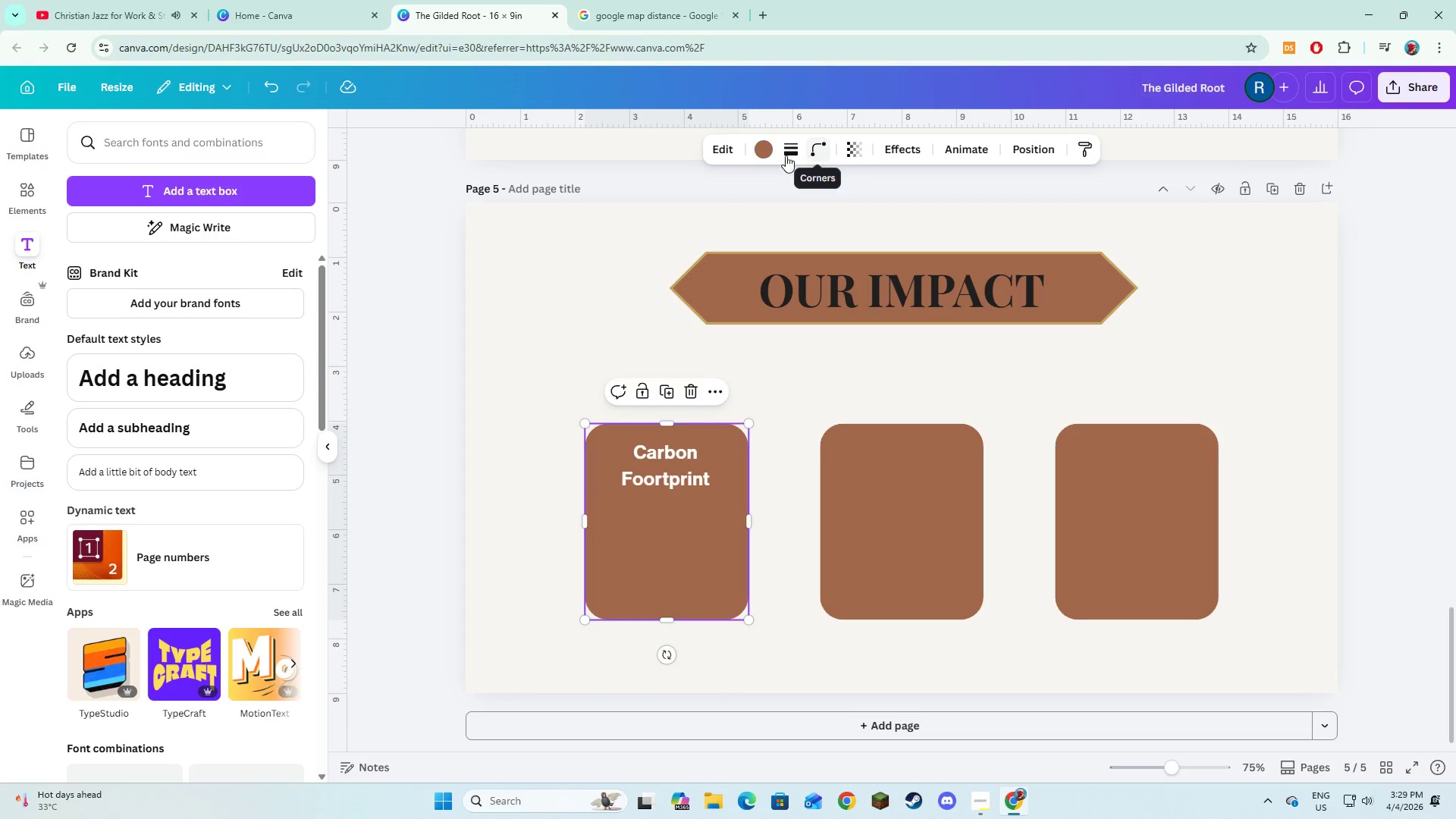 
left_click([644, 468])
 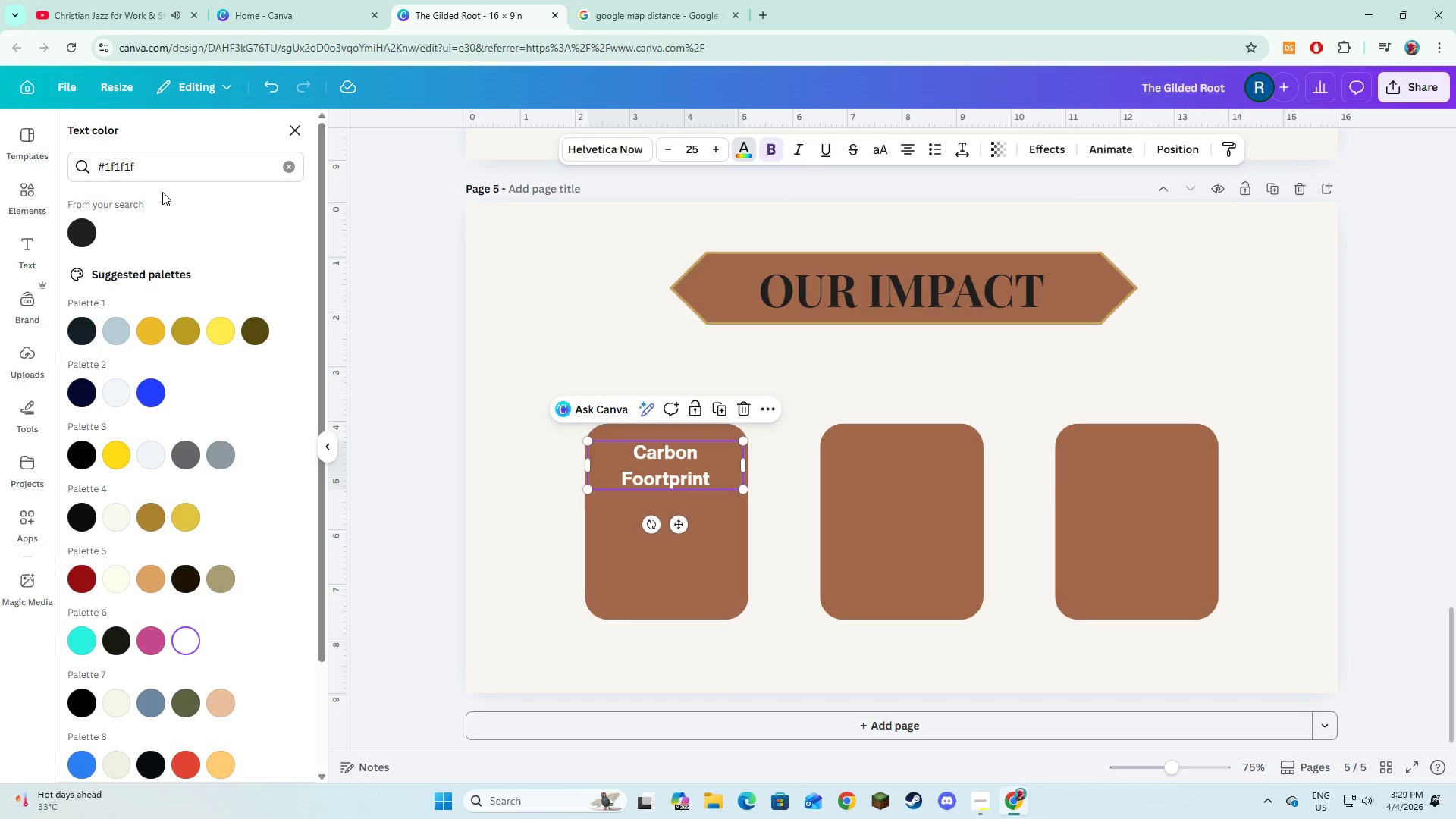 
left_click([89, 231])
 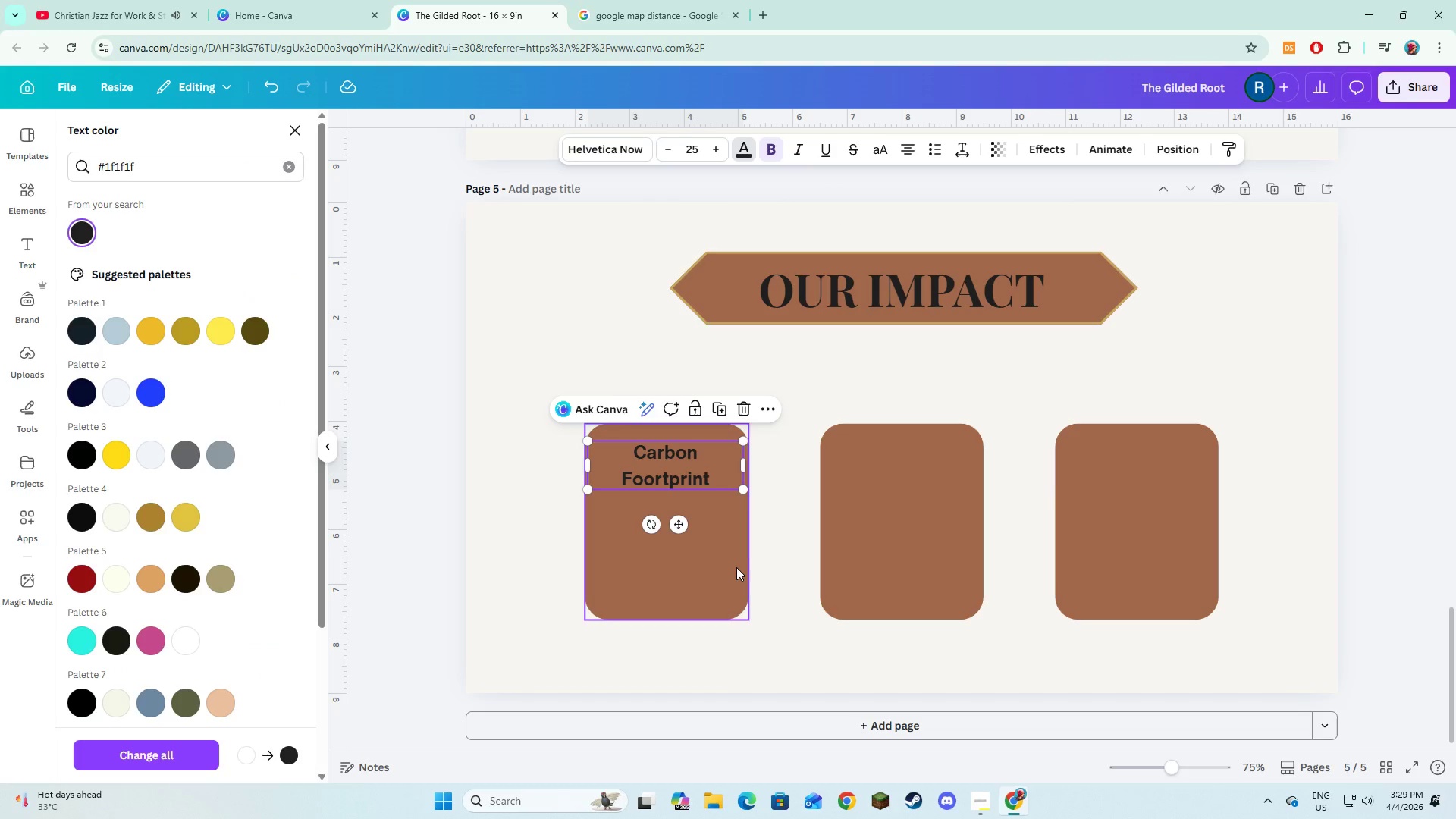 
left_click([736, 569])
 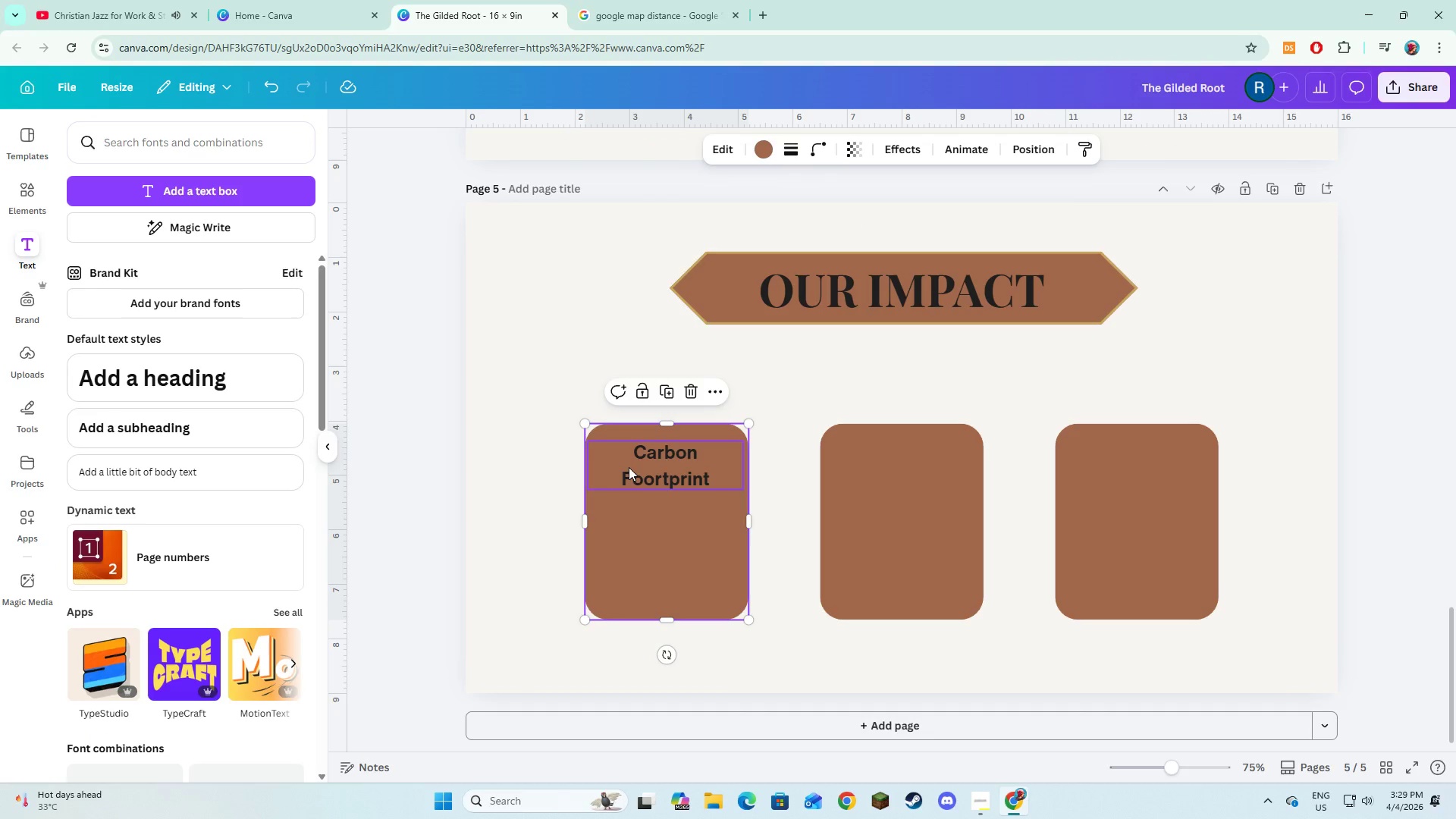 
left_click([633, 468])
 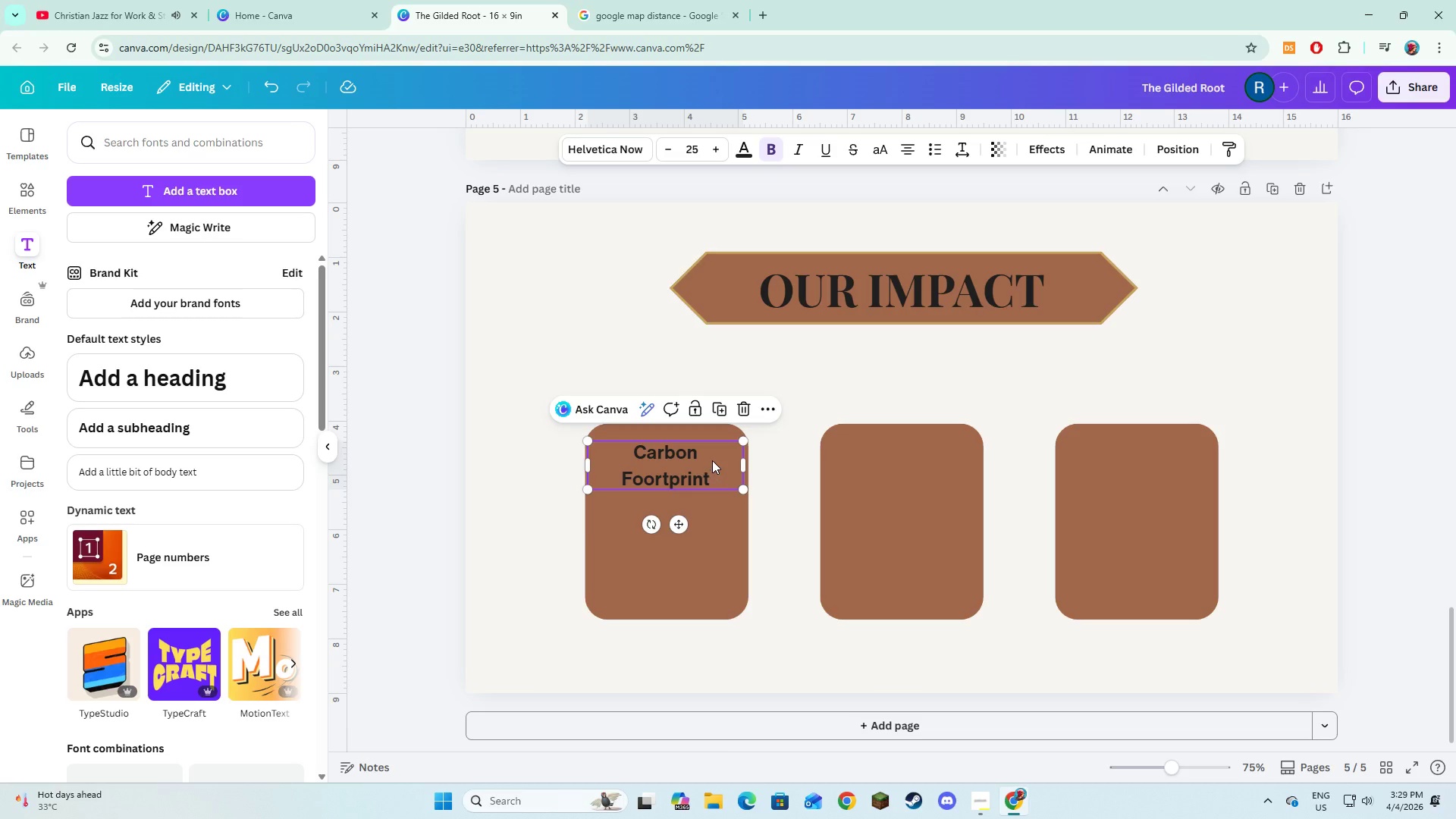 
left_click([723, 408])
 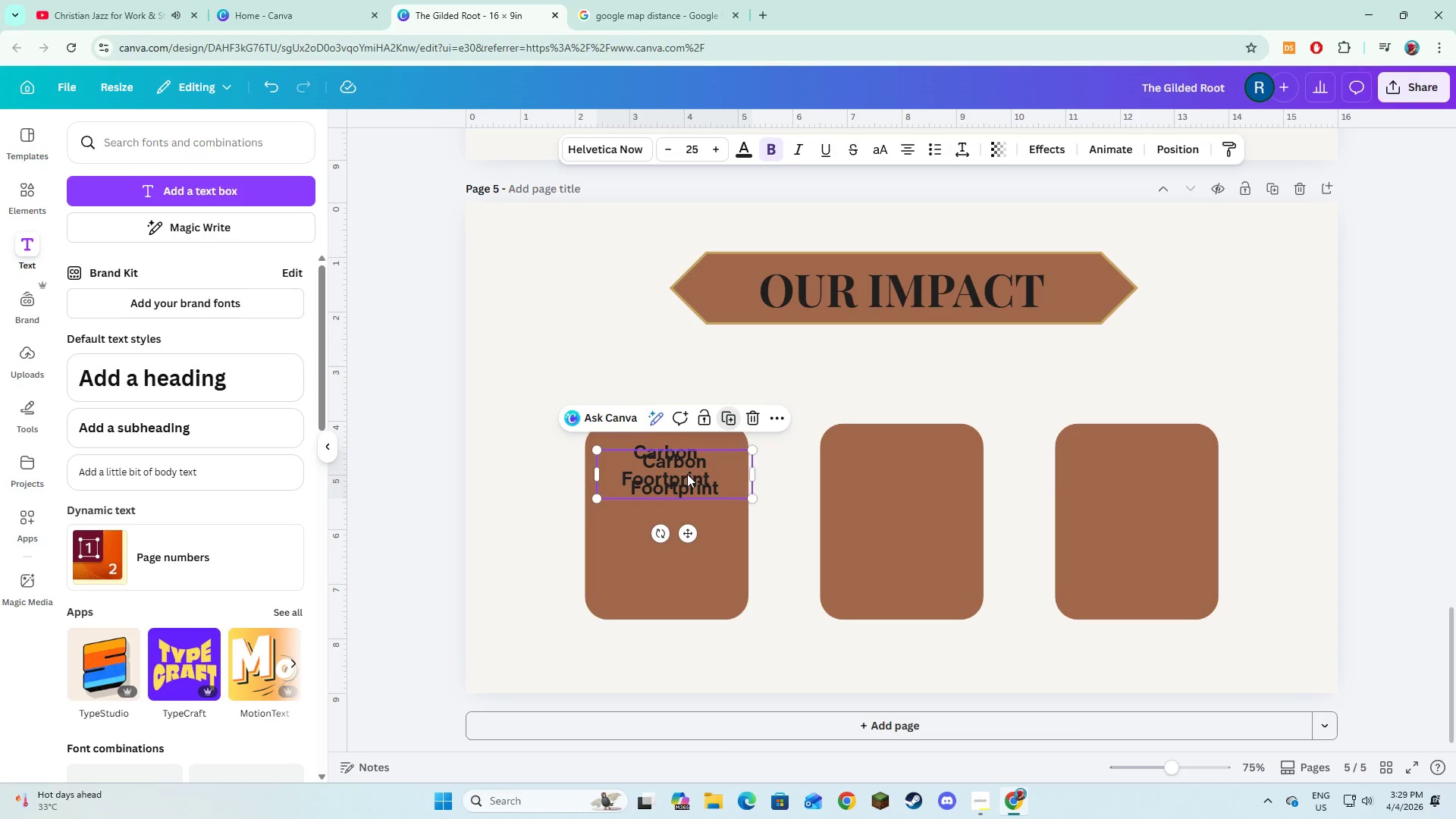 
left_click_drag(start_coordinate=[682, 479], to_coordinate=[676, 530])
 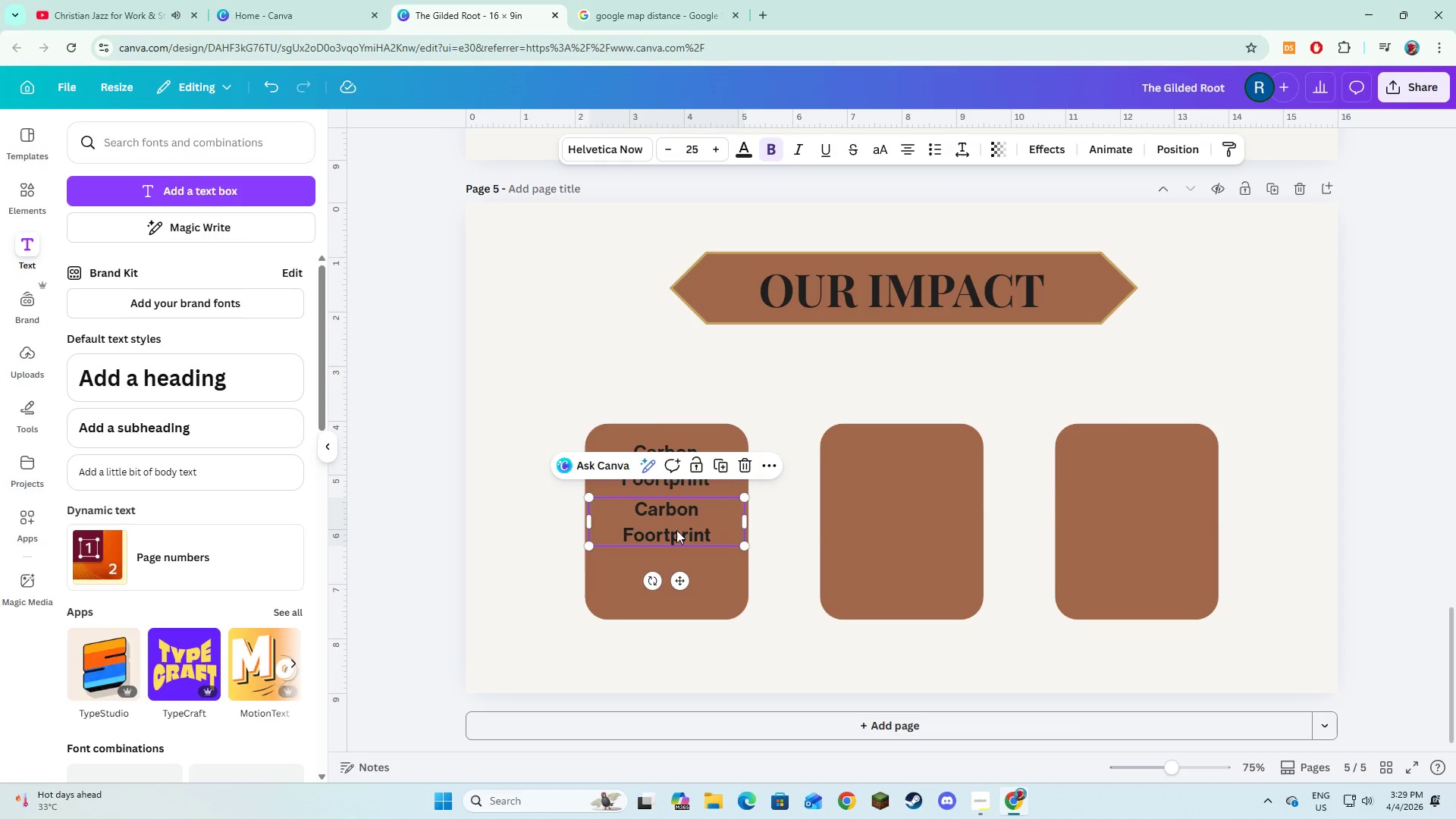 
left_click([676, 530])
 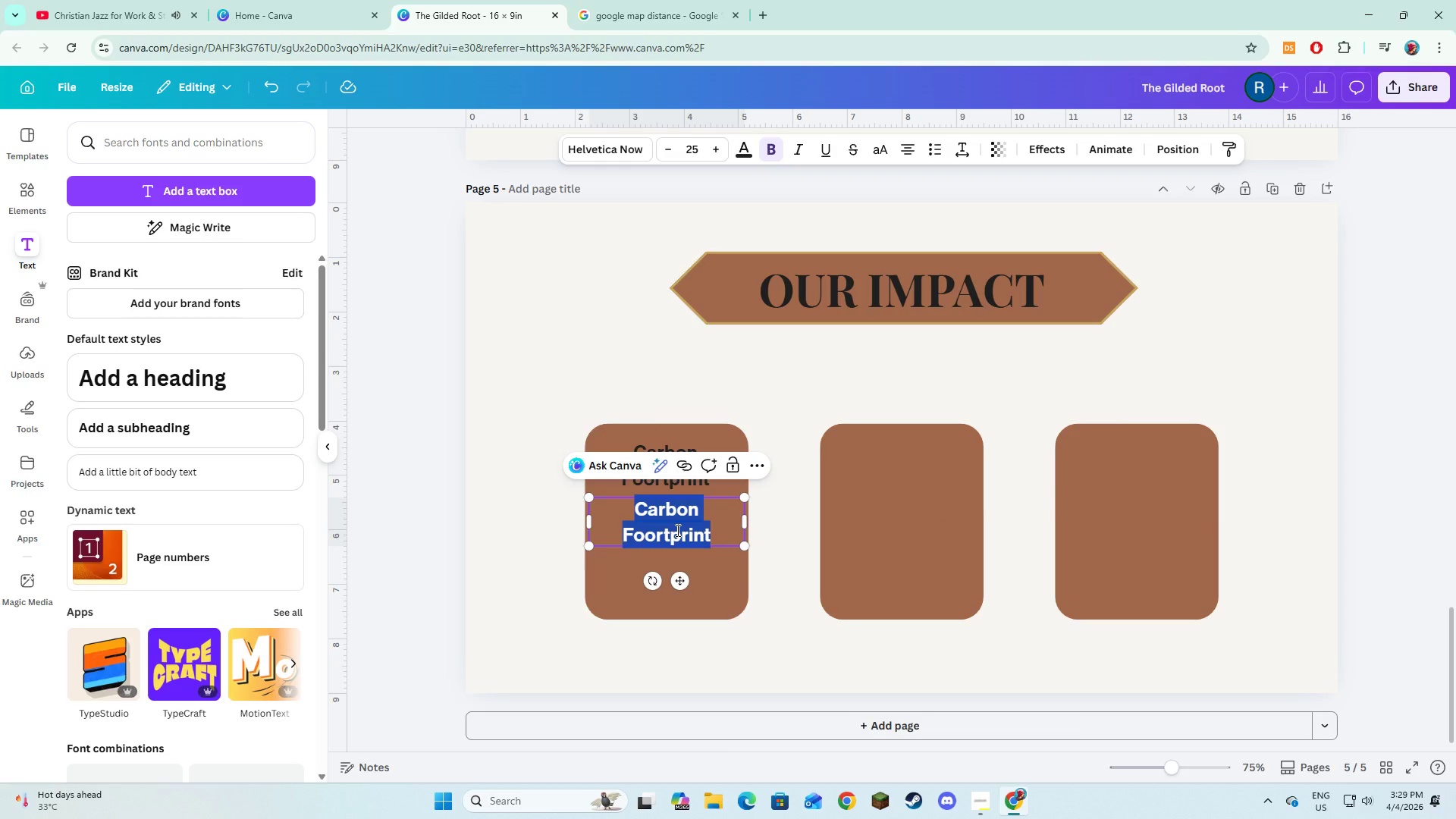 
wait(12.31)
 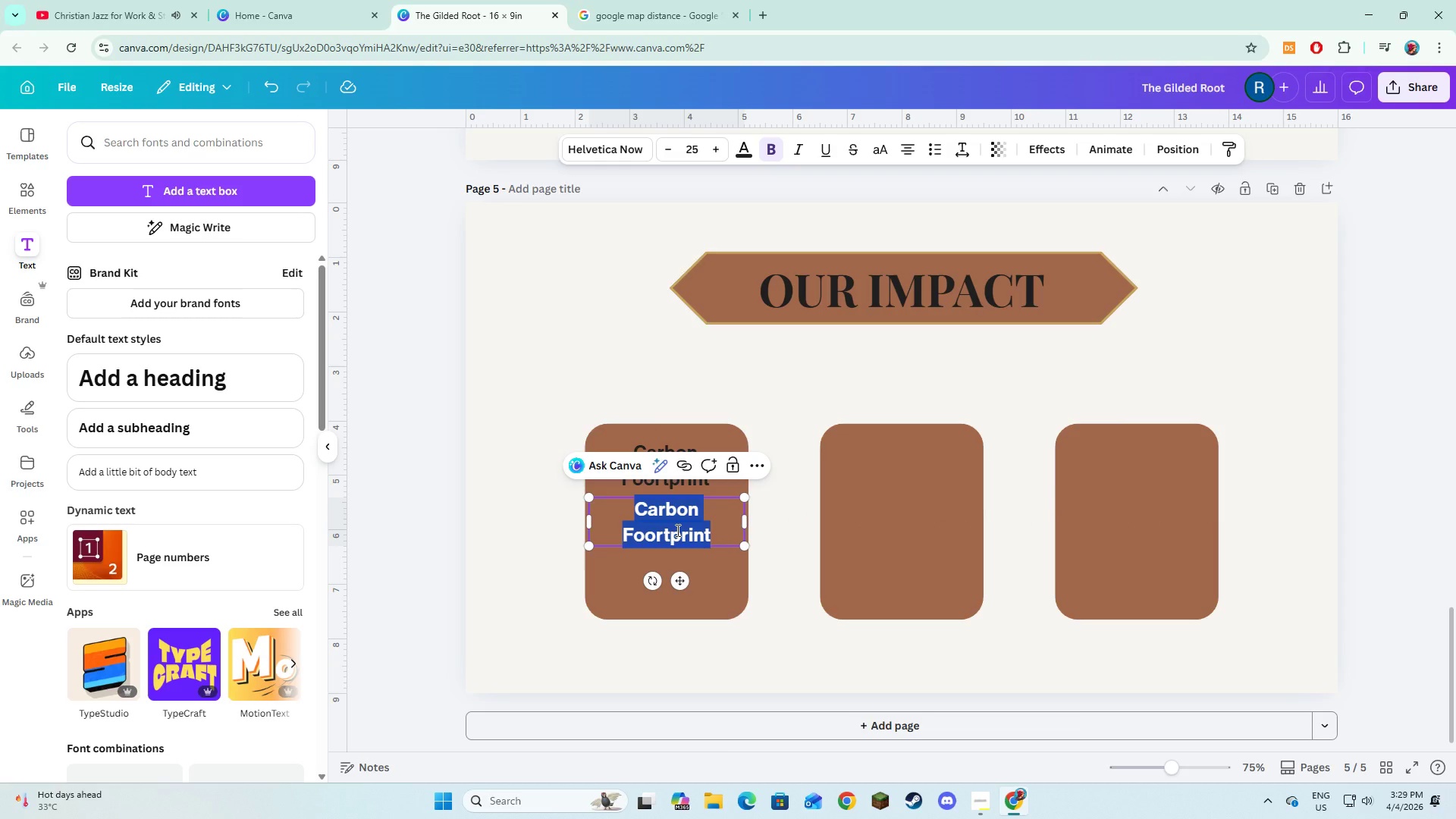 
key(Backspace)
type(18% reduction)
 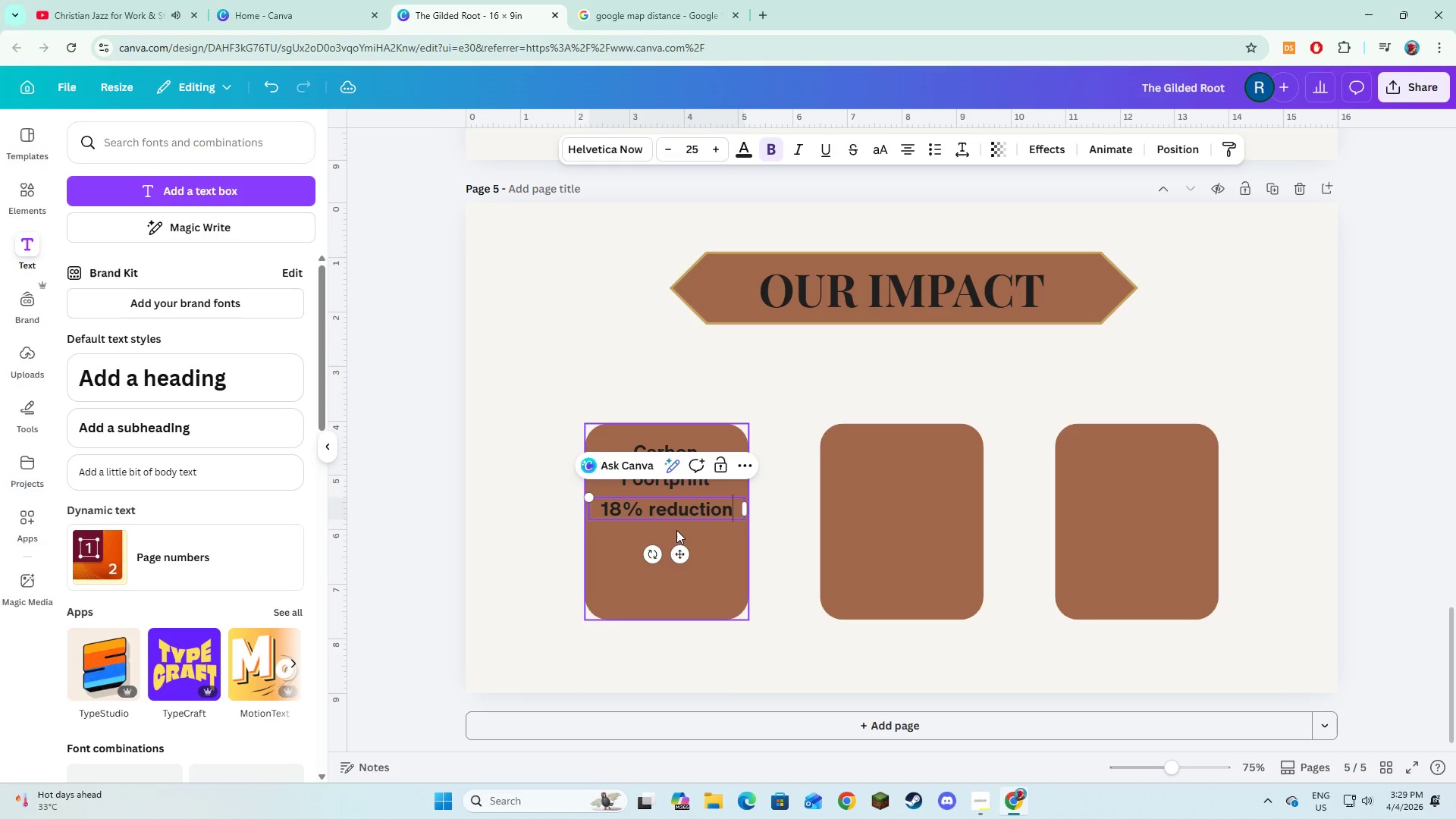 
key(Control+A)
 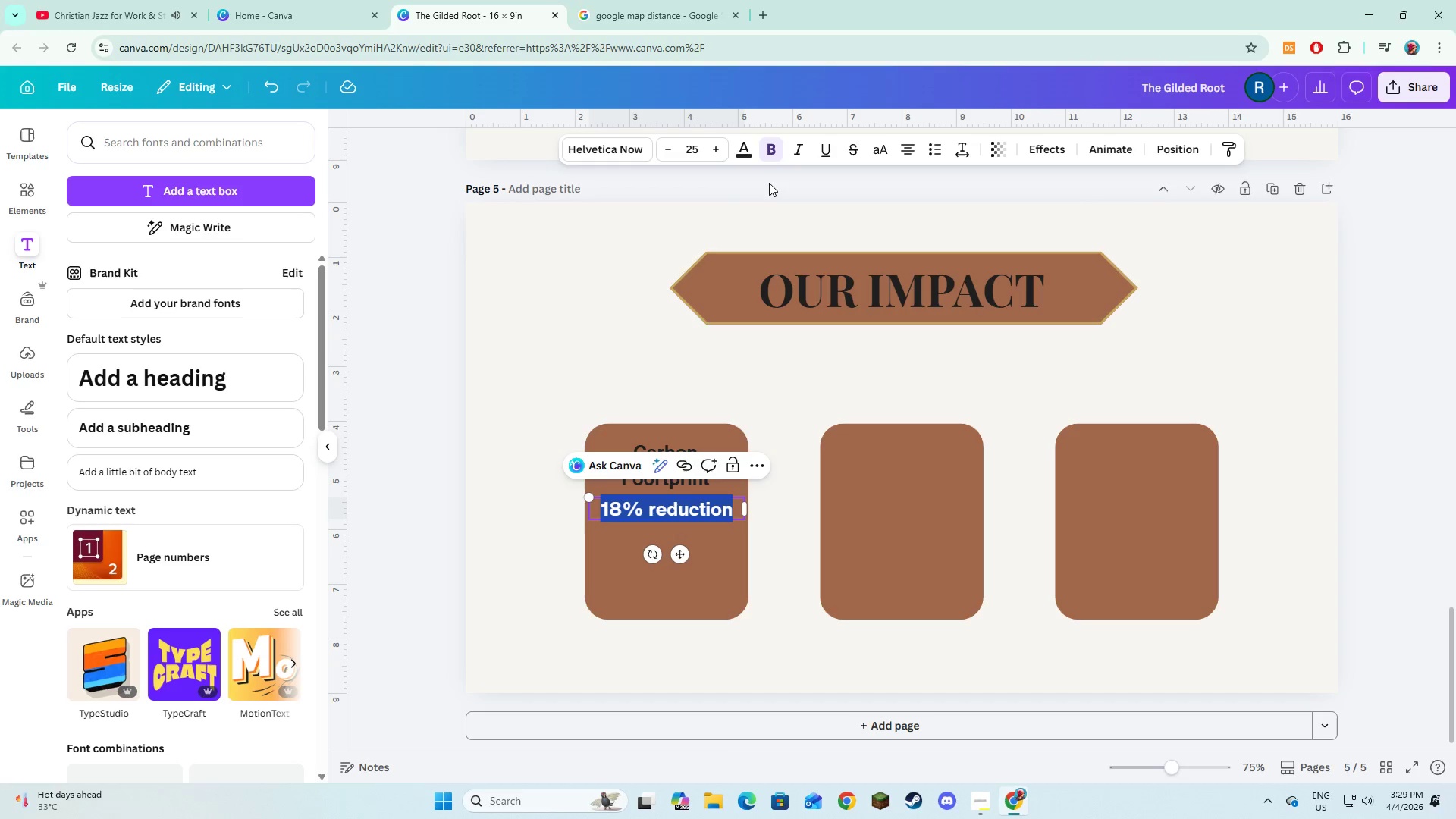 
left_click([772, 148])
 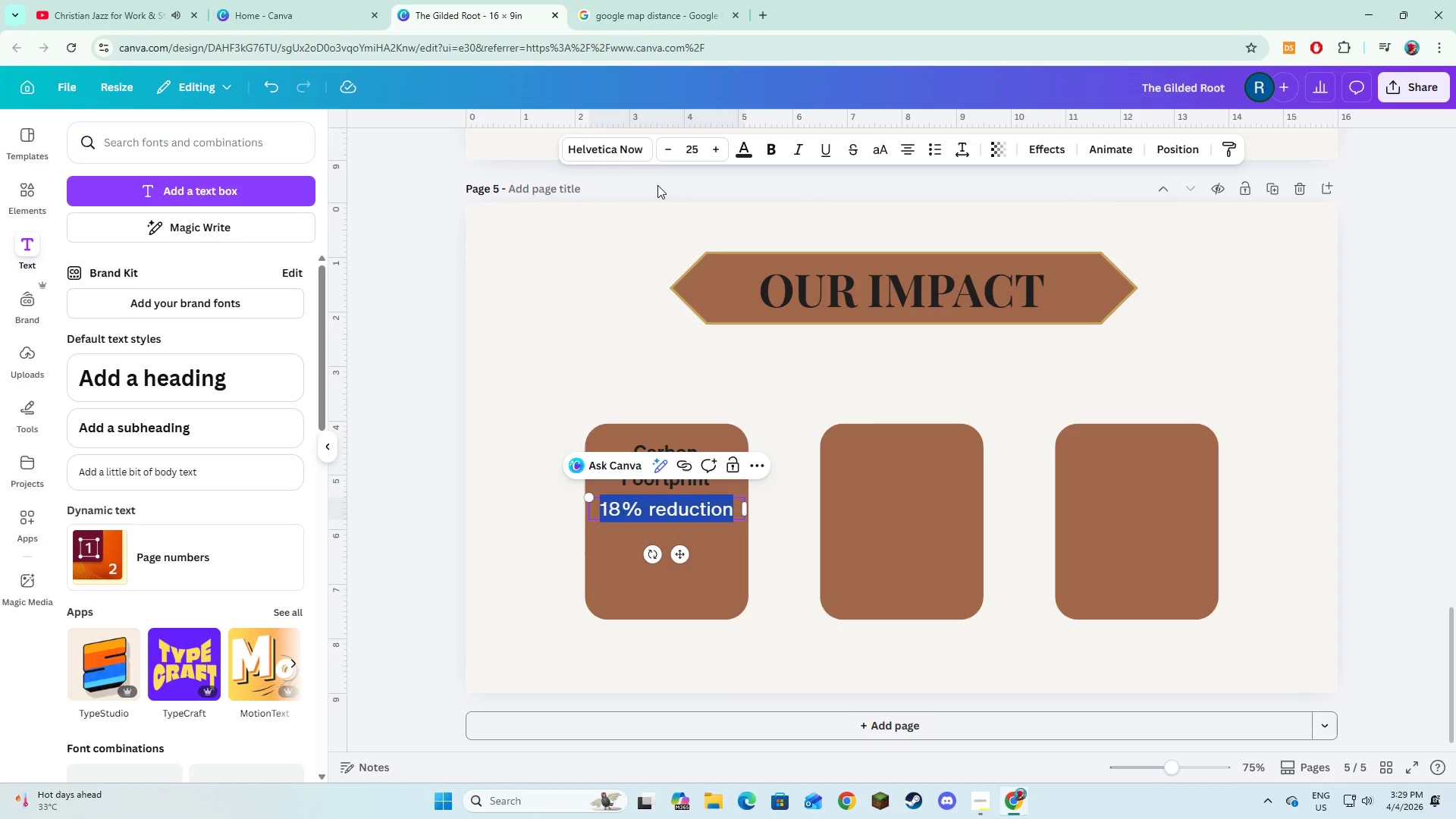 
double_click([659, 158])
 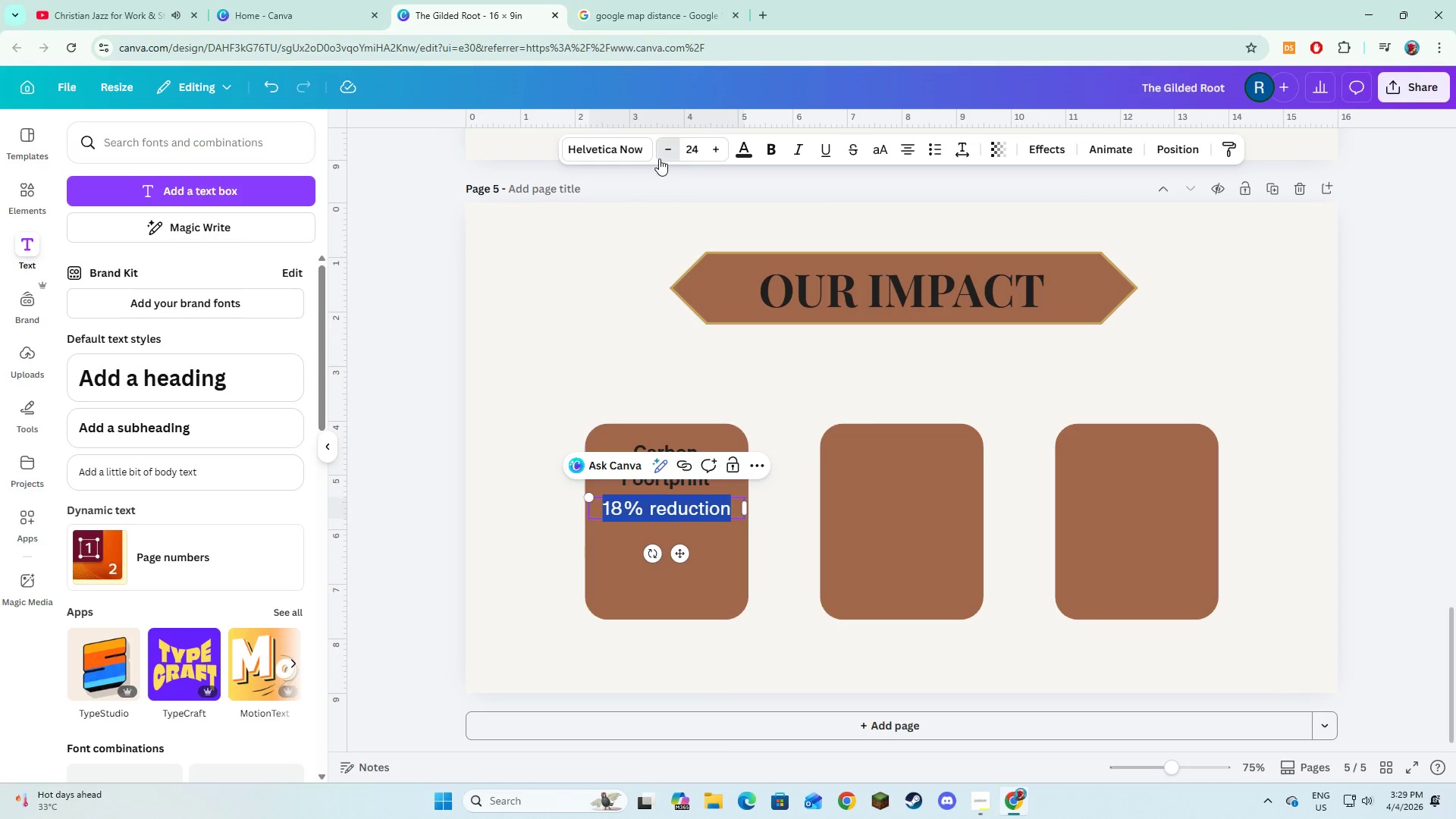 
triple_click([659, 158])
 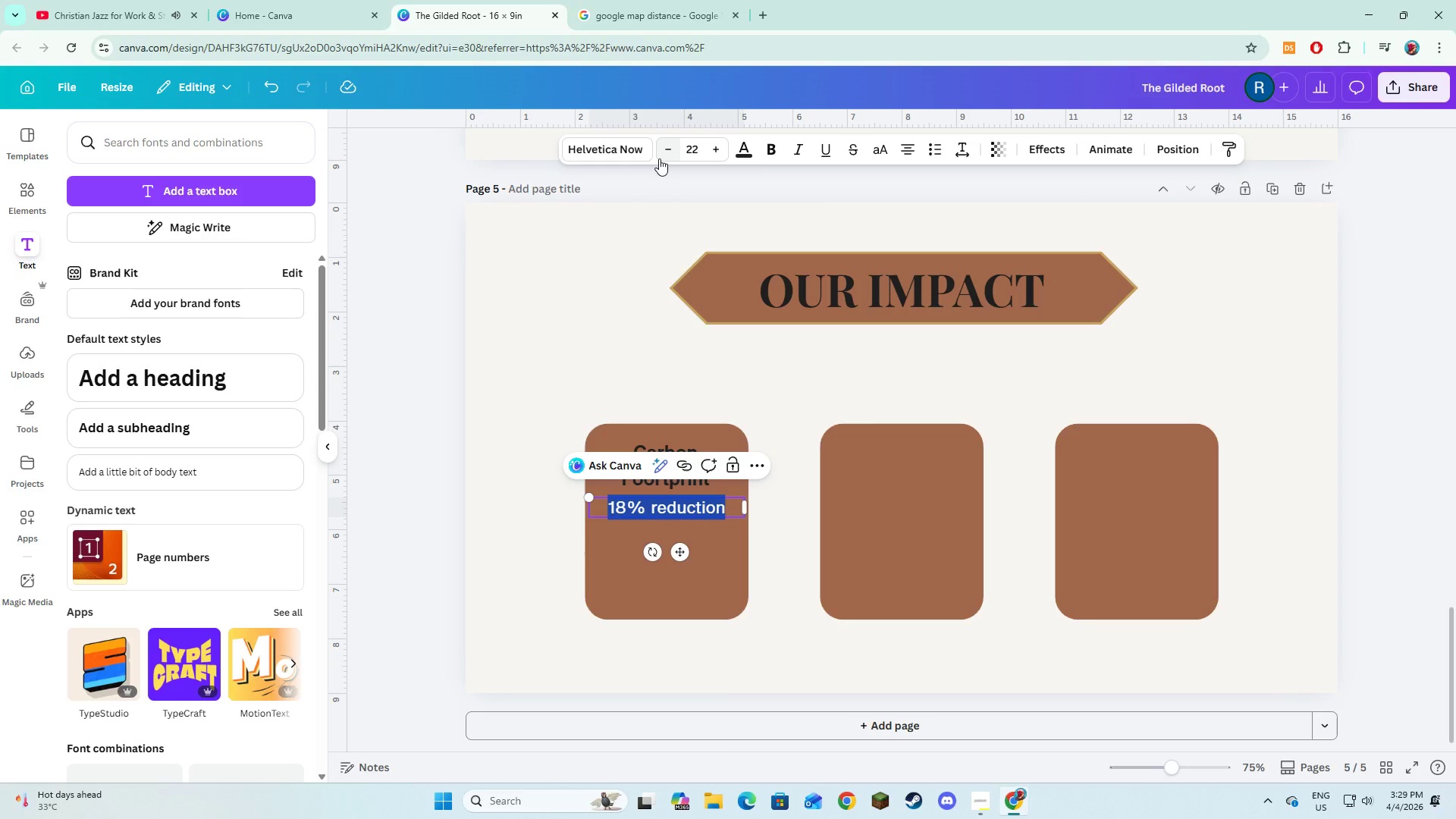 
left_click([659, 158])
 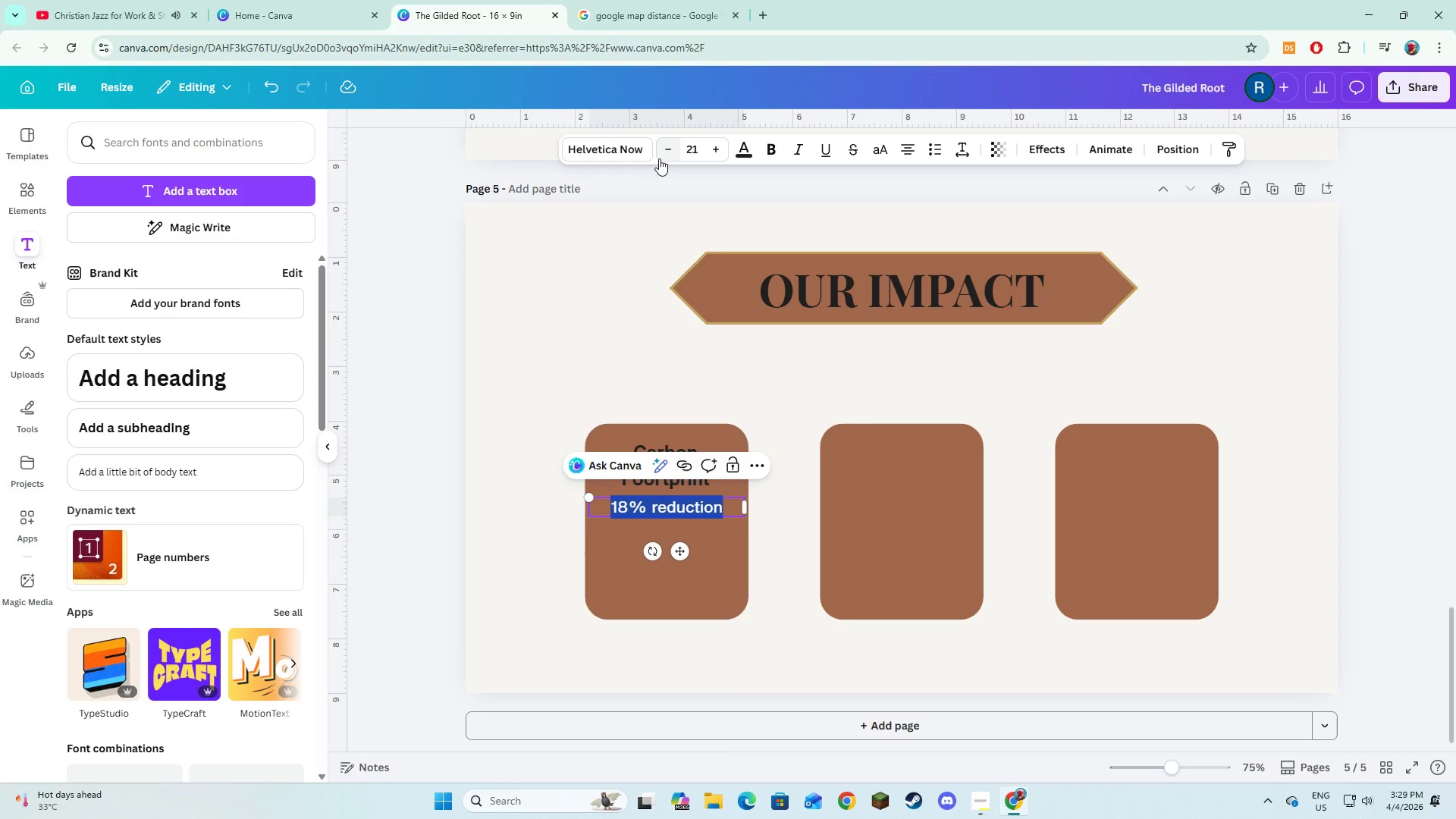 
left_click([659, 158])
 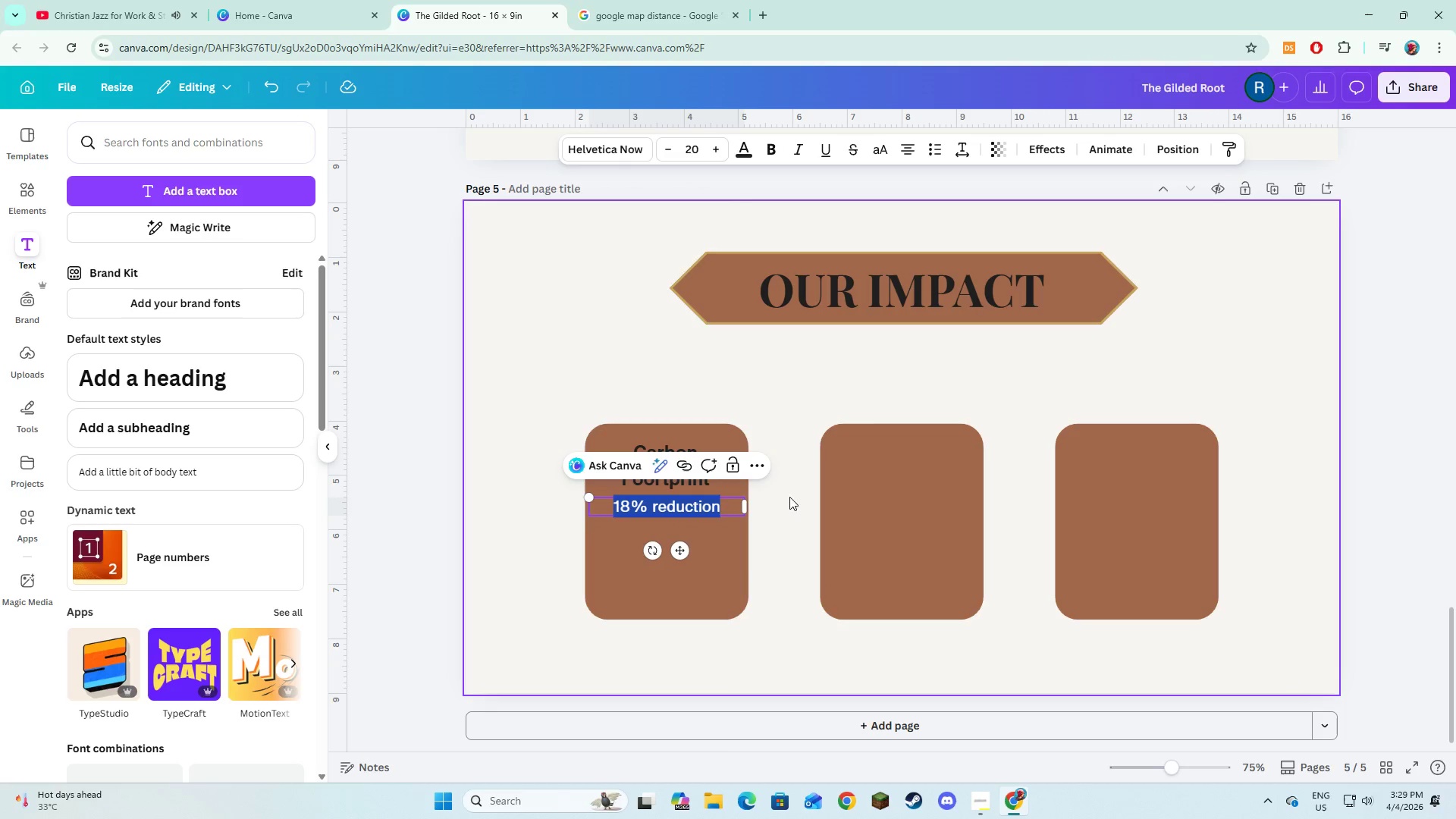 
left_click([782, 511])
 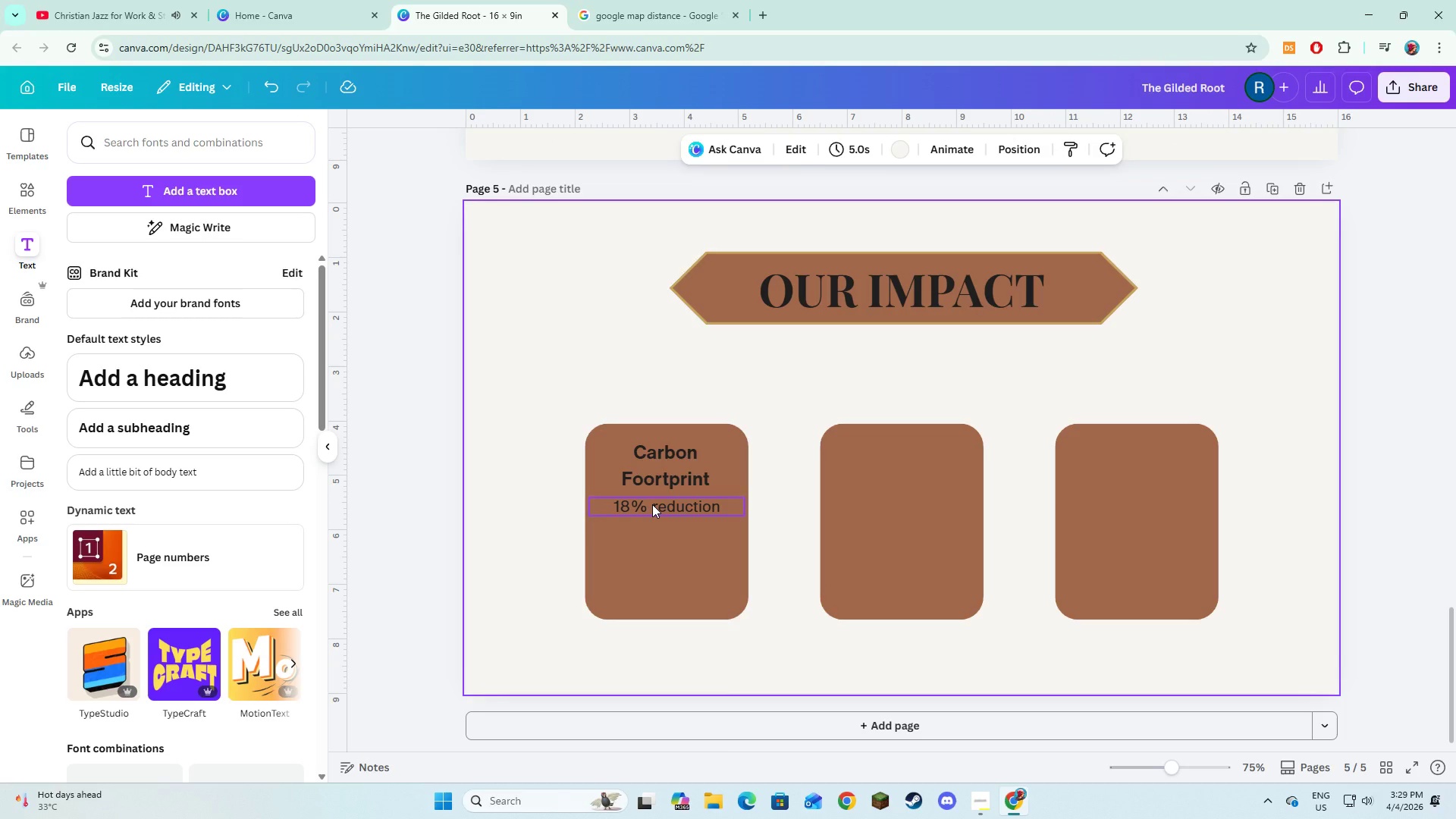 
left_click_drag(start_coordinate=[652, 504], to_coordinate=[653, 522])
 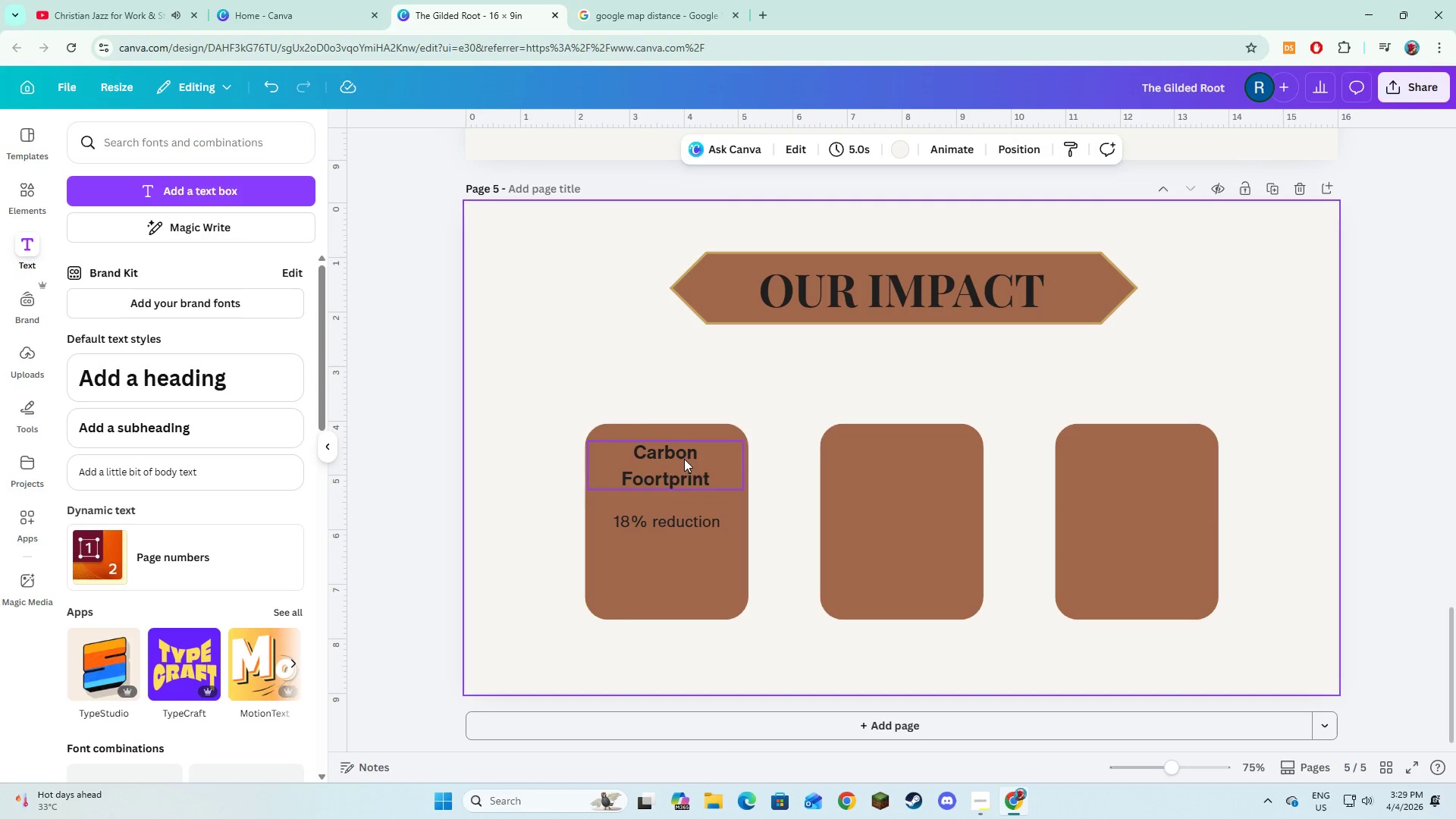 
double_click([683, 459])
 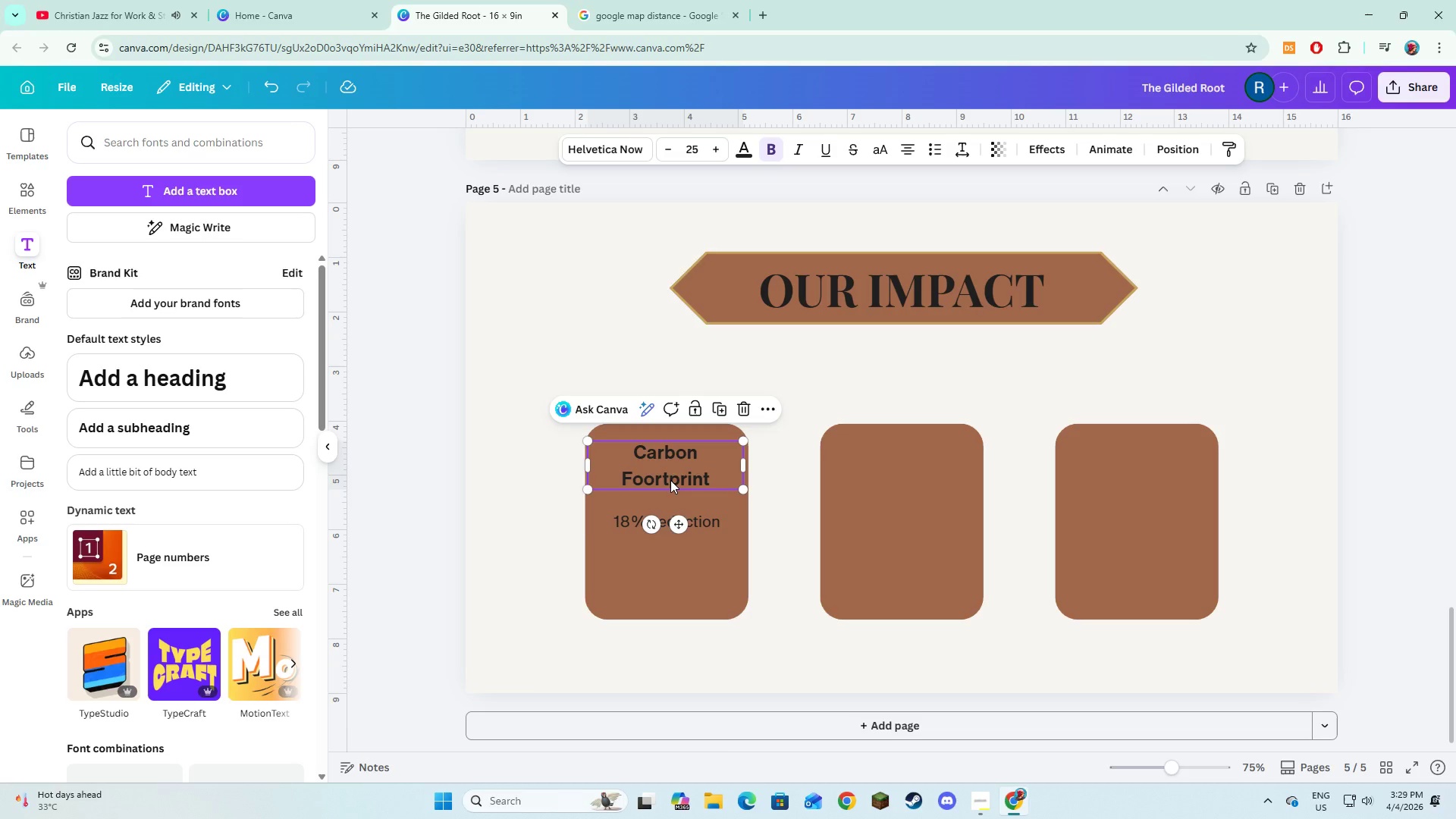 
hold_key(key=ShiftLeft, duration=0.89)
left_click_drag(start_coordinate=[670, 465], to_coordinate=[670, 469])
 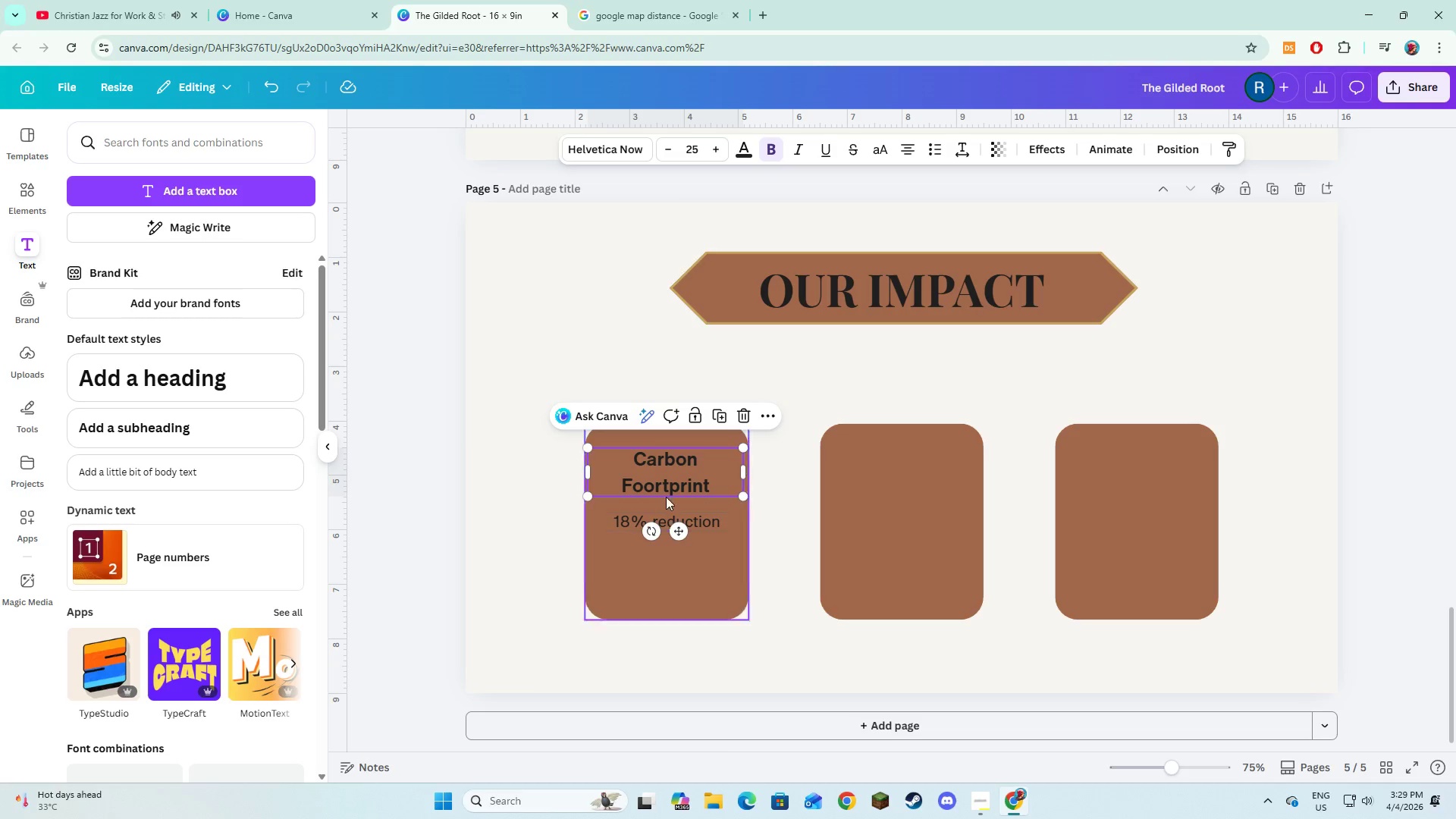 
left_click([663, 475])
 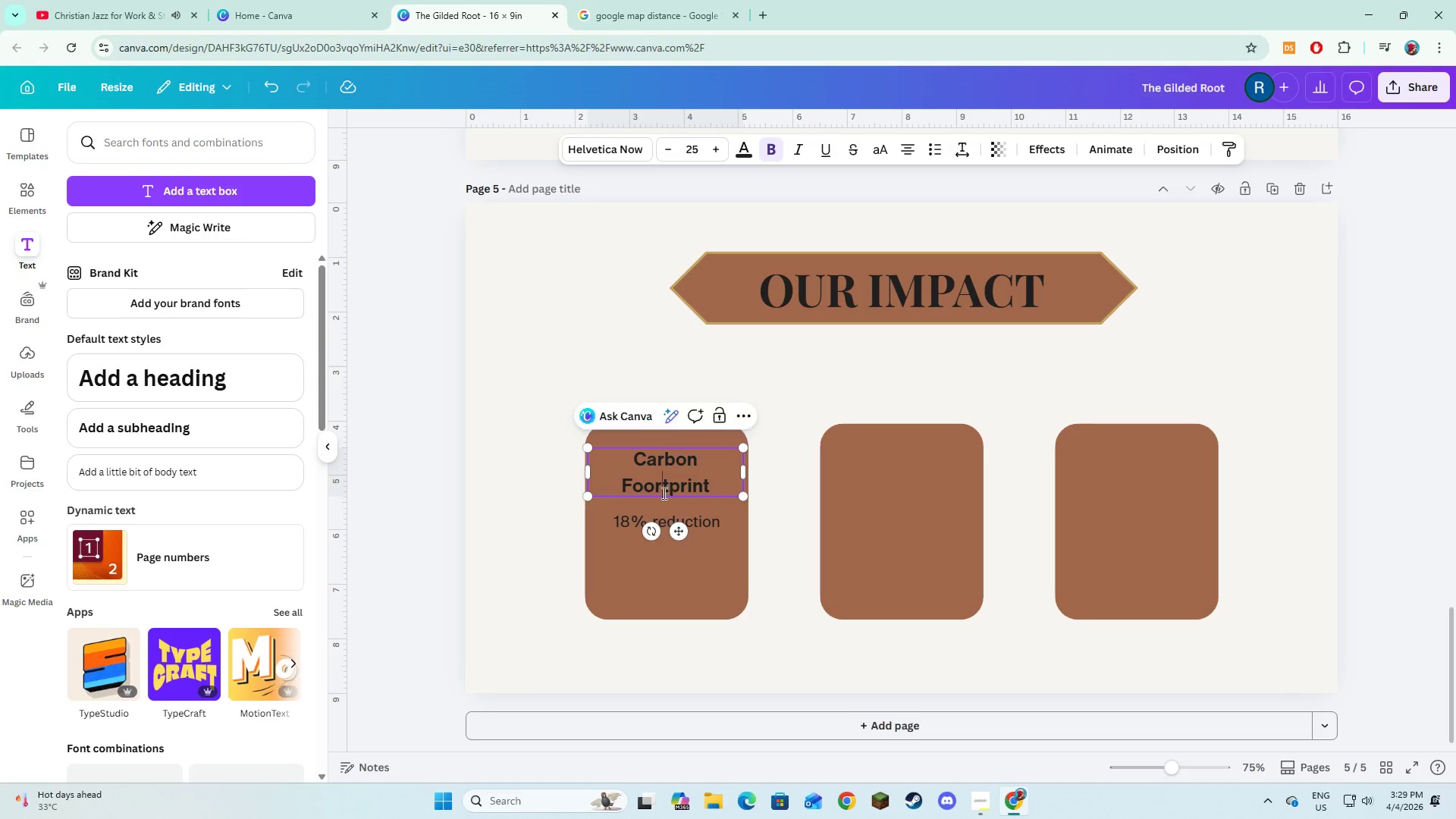 
hold_key(key=ShiftLeft, duration=1.5)
left_click([667, 516])
 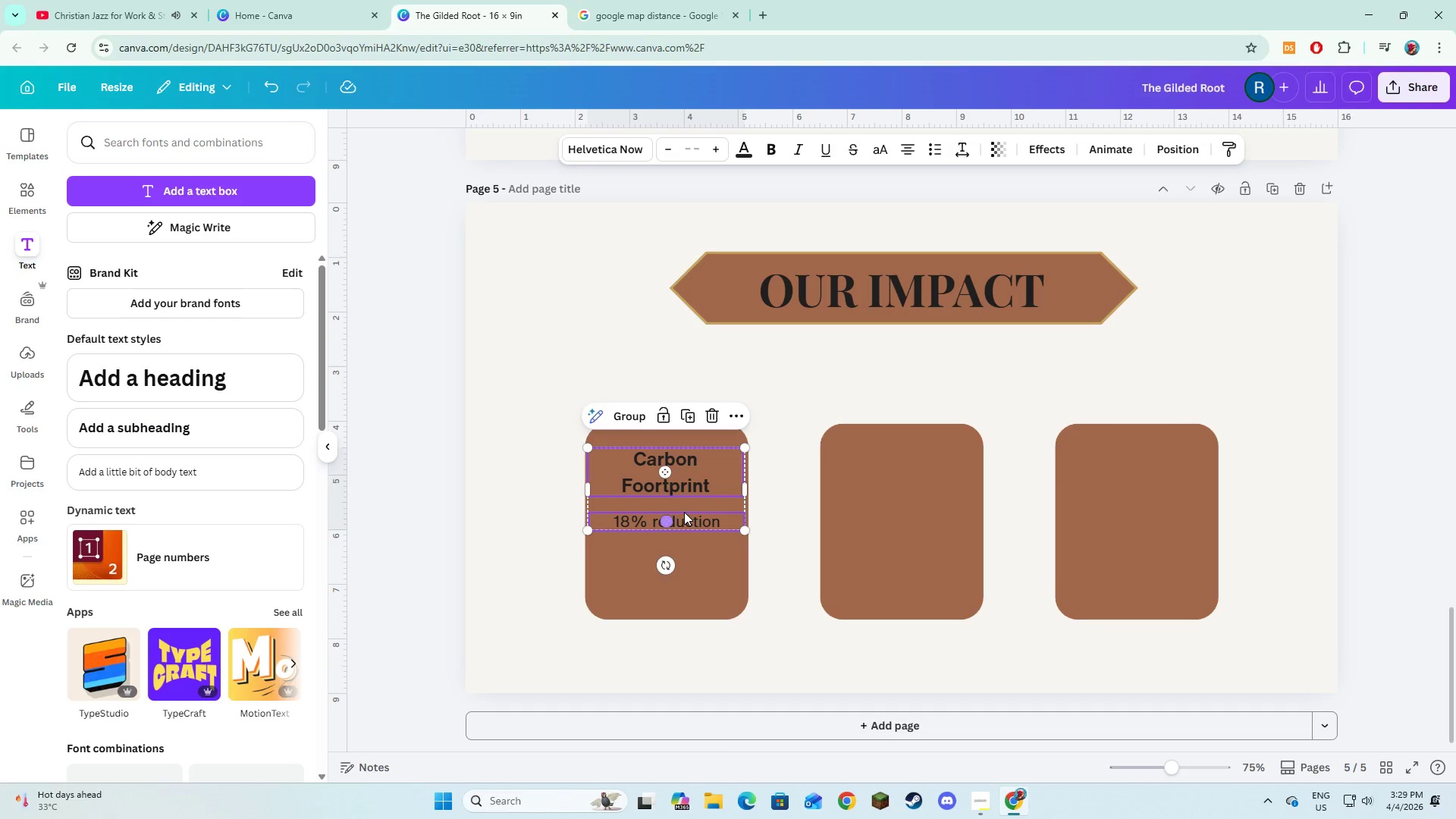 
key(Shift+ShiftLeft)
 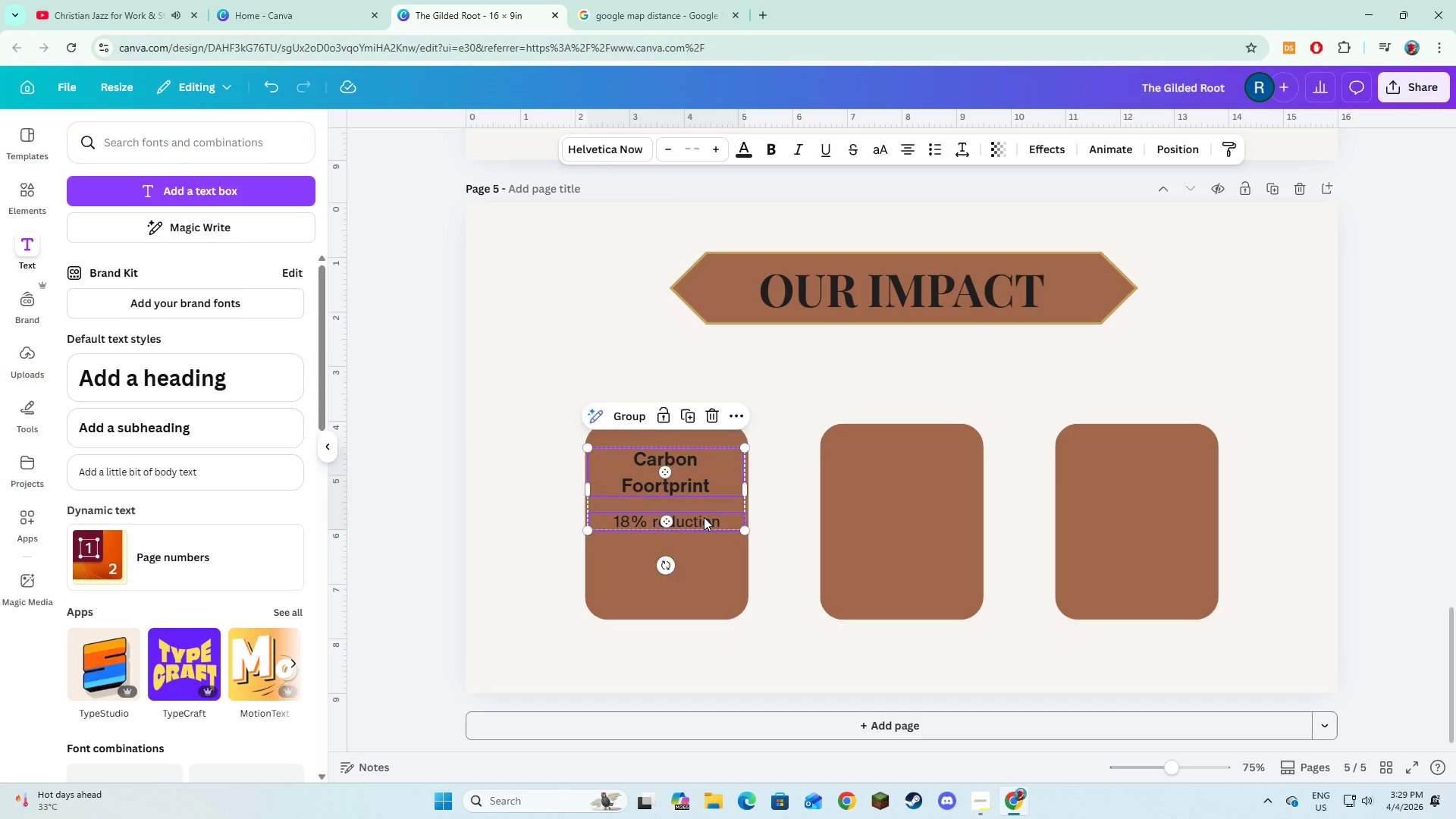 
left_click_drag(start_coordinate=[704, 513], to_coordinate=[704, 531])
 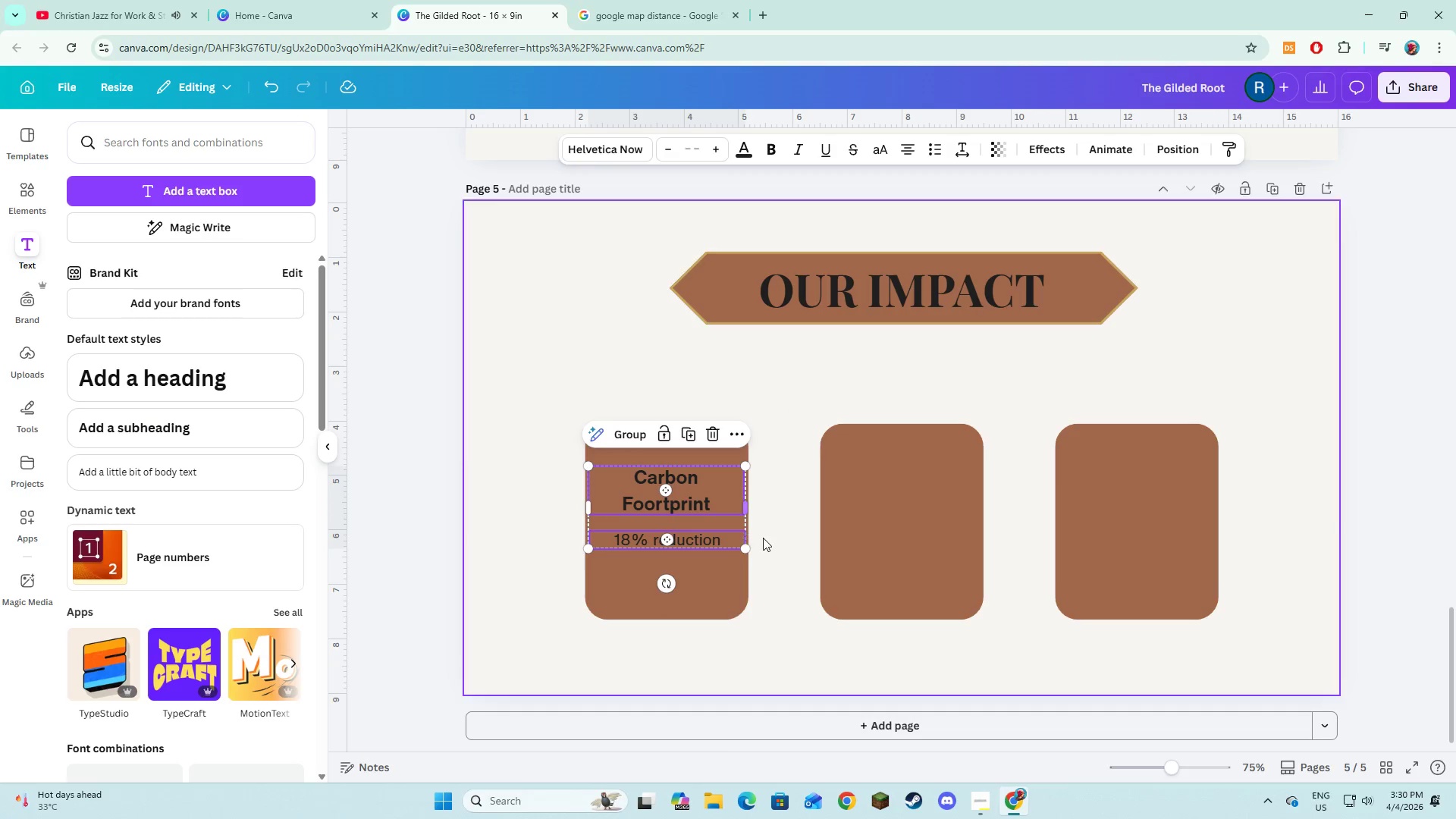 
left_click([763, 538])
 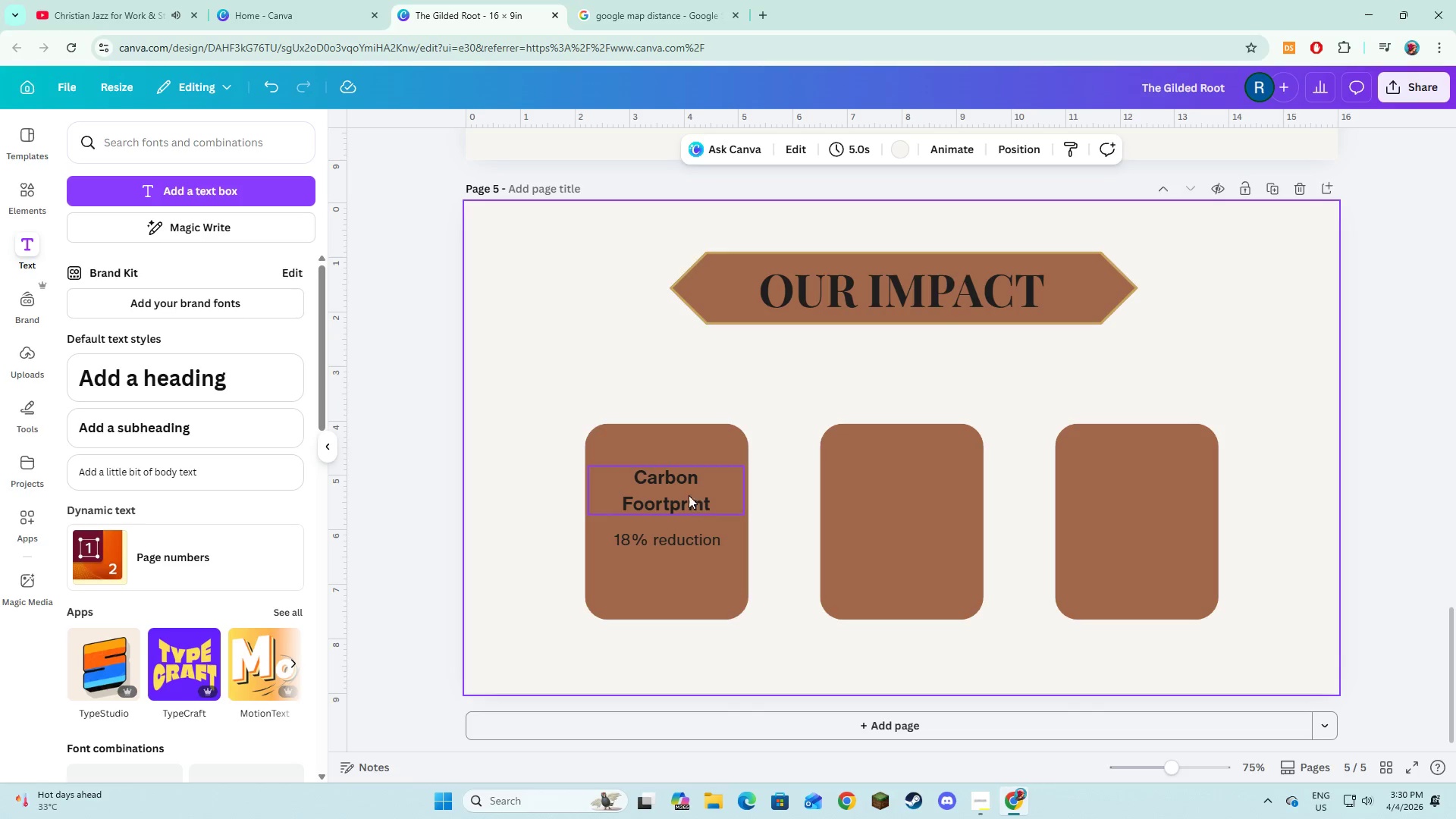 
left_click([683, 489])
 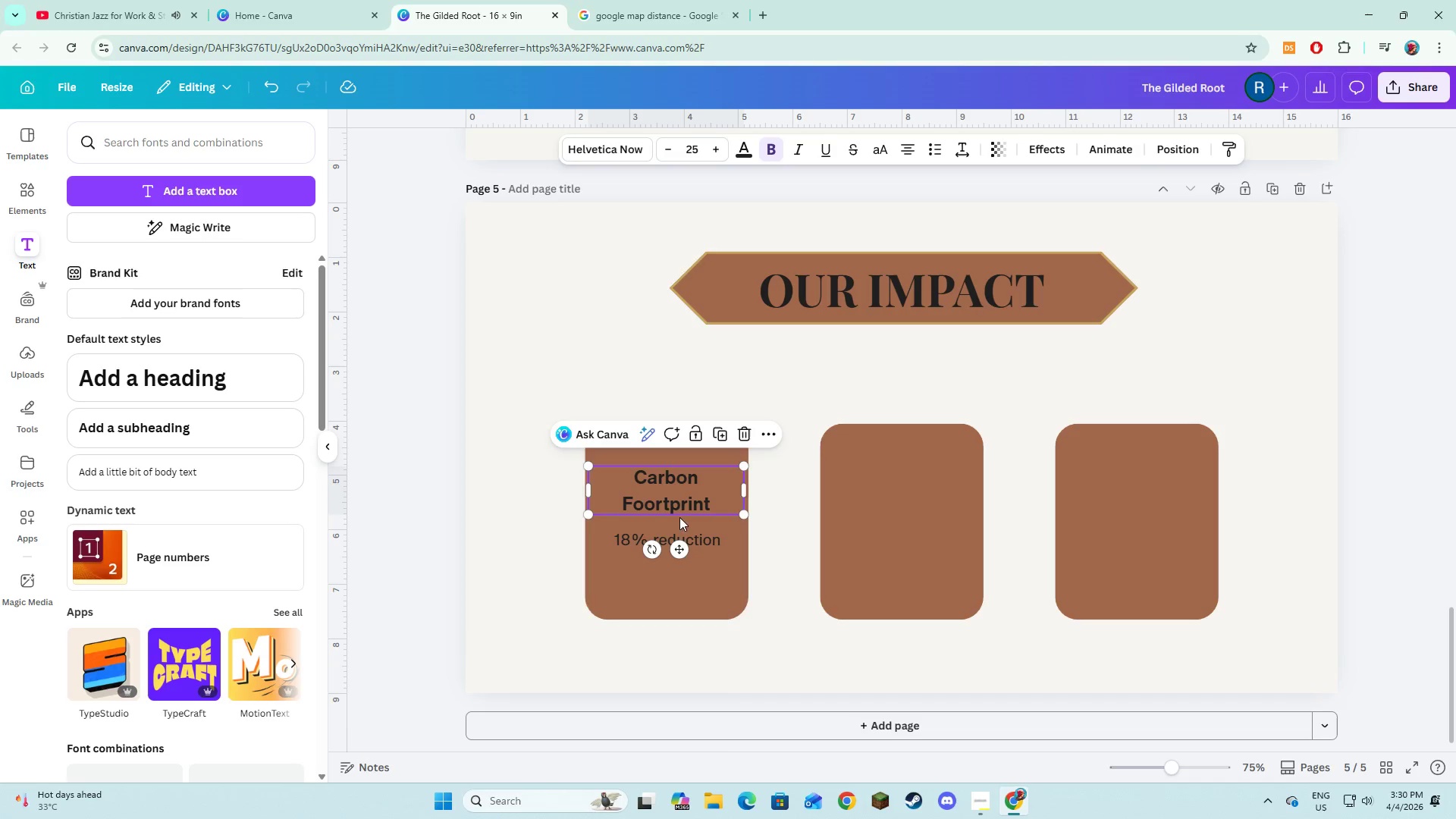 
hold_key(key=ShiftLeft, duration=0.78)
left_click([692, 537])
 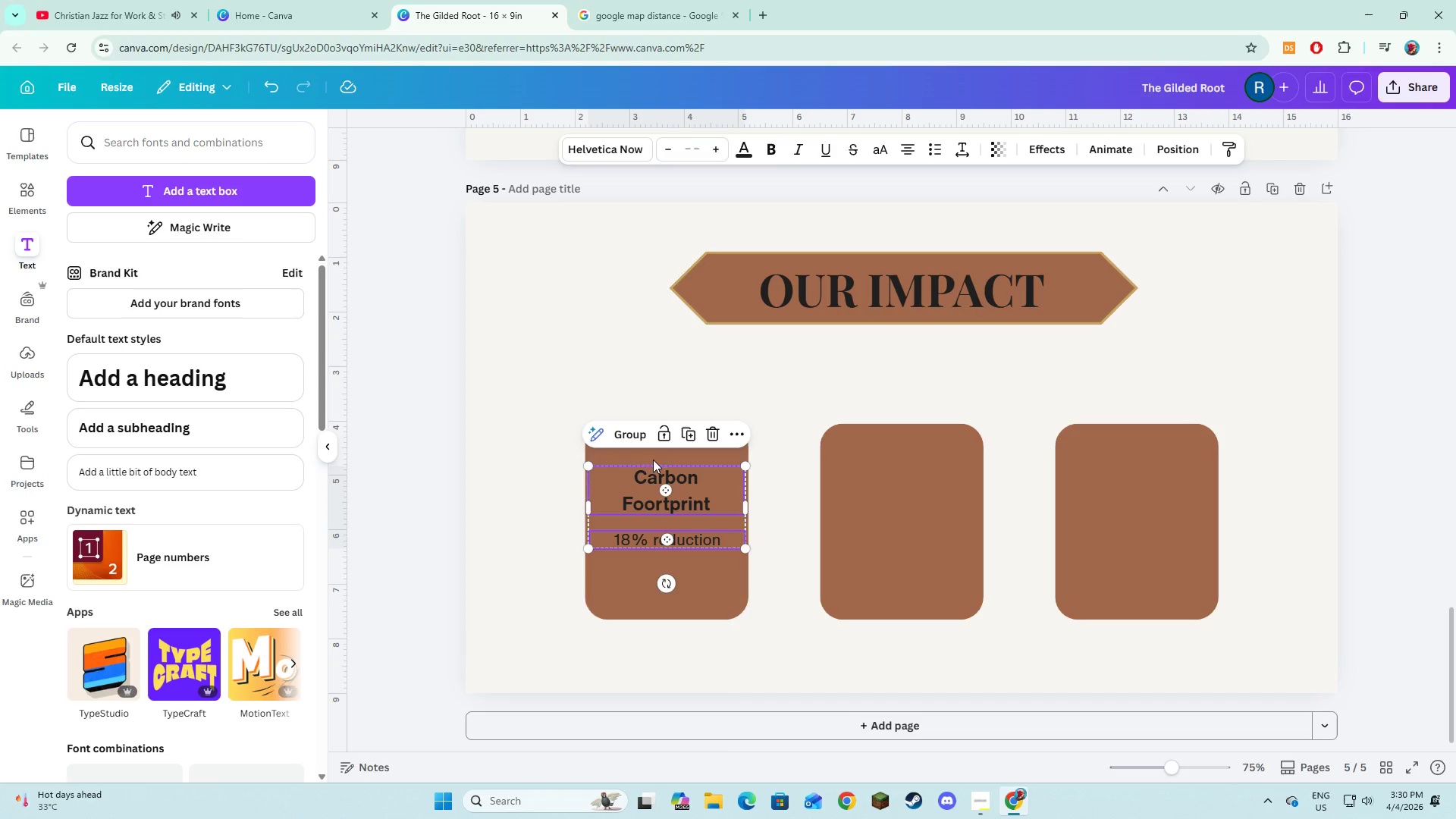 
hold_key(key=ShiftLeft, duration=8.69)
left_click([633, 441])
 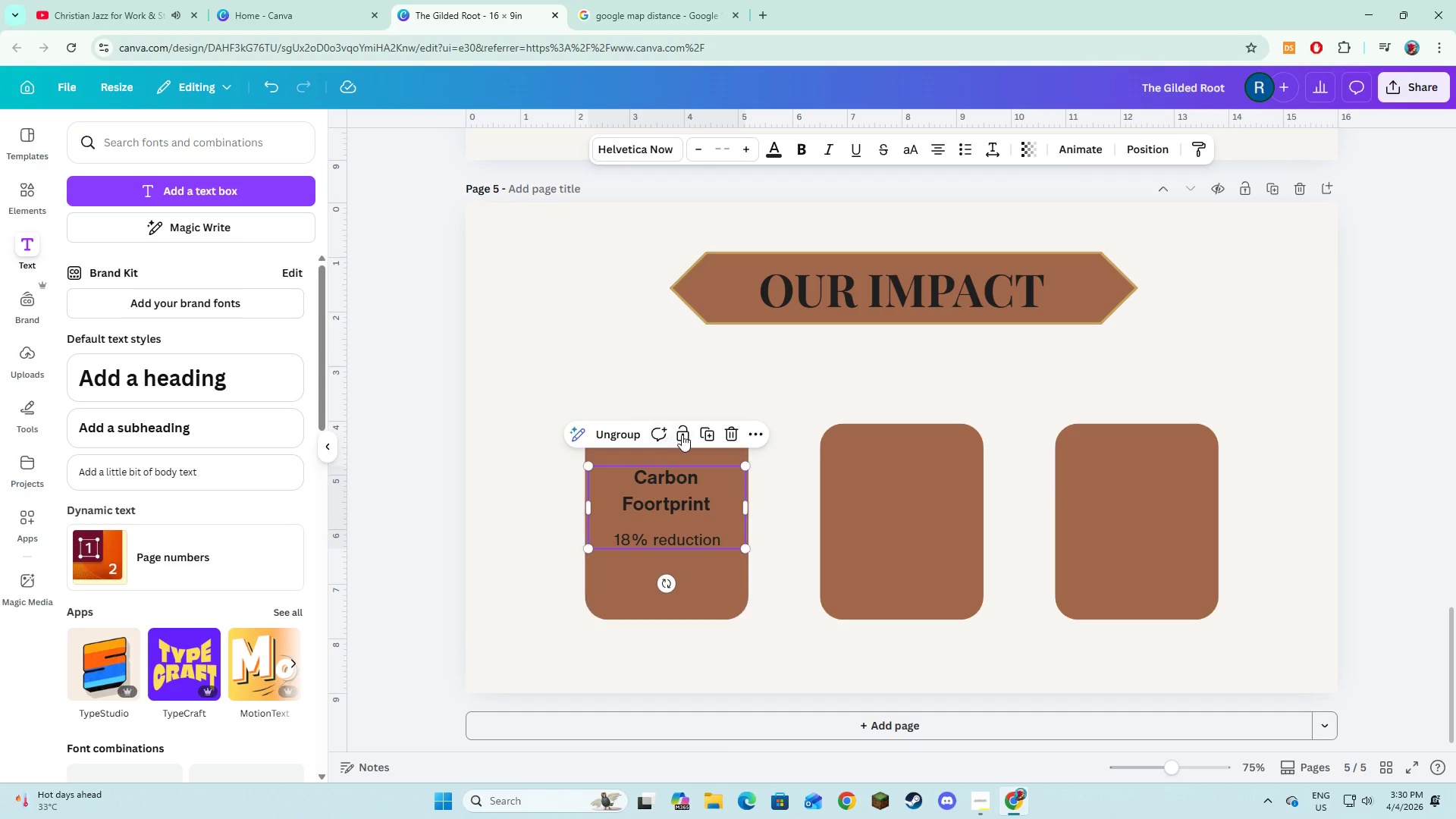 
left_click([702, 435])
 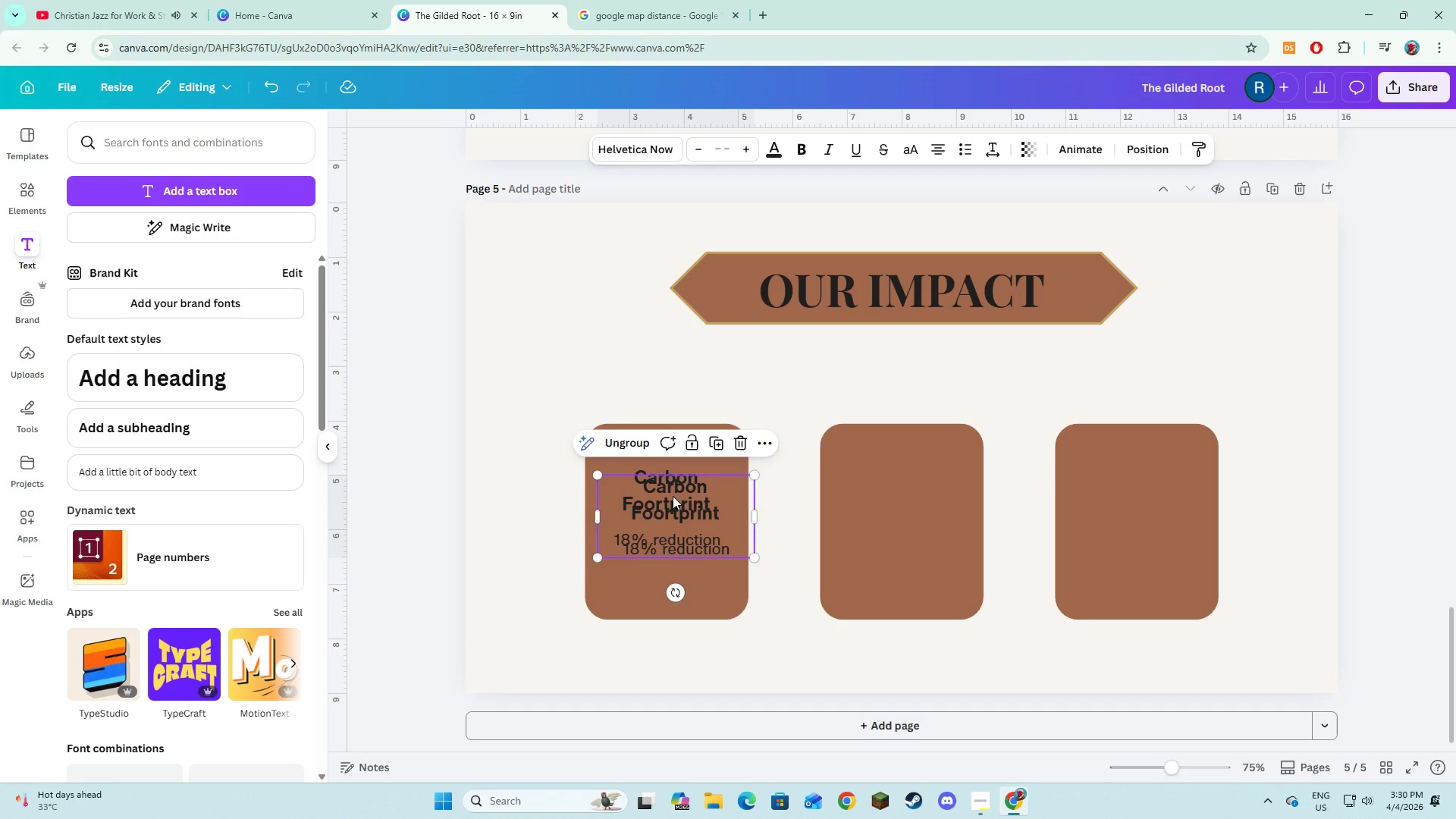 
left_click_drag(start_coordinate=[672, 497], to_coordinate=[896, 488])
 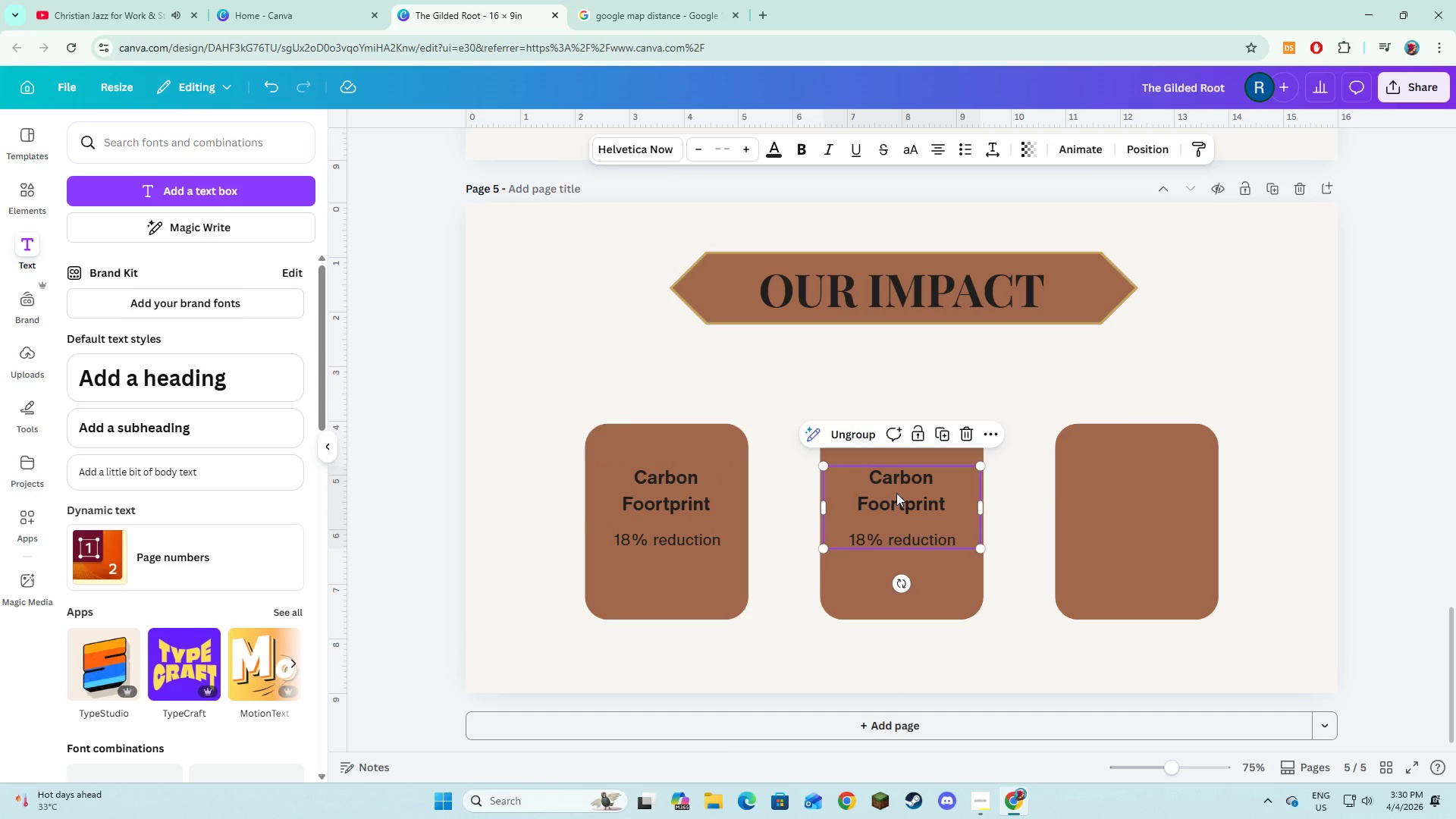 
left_click([896, 494])
 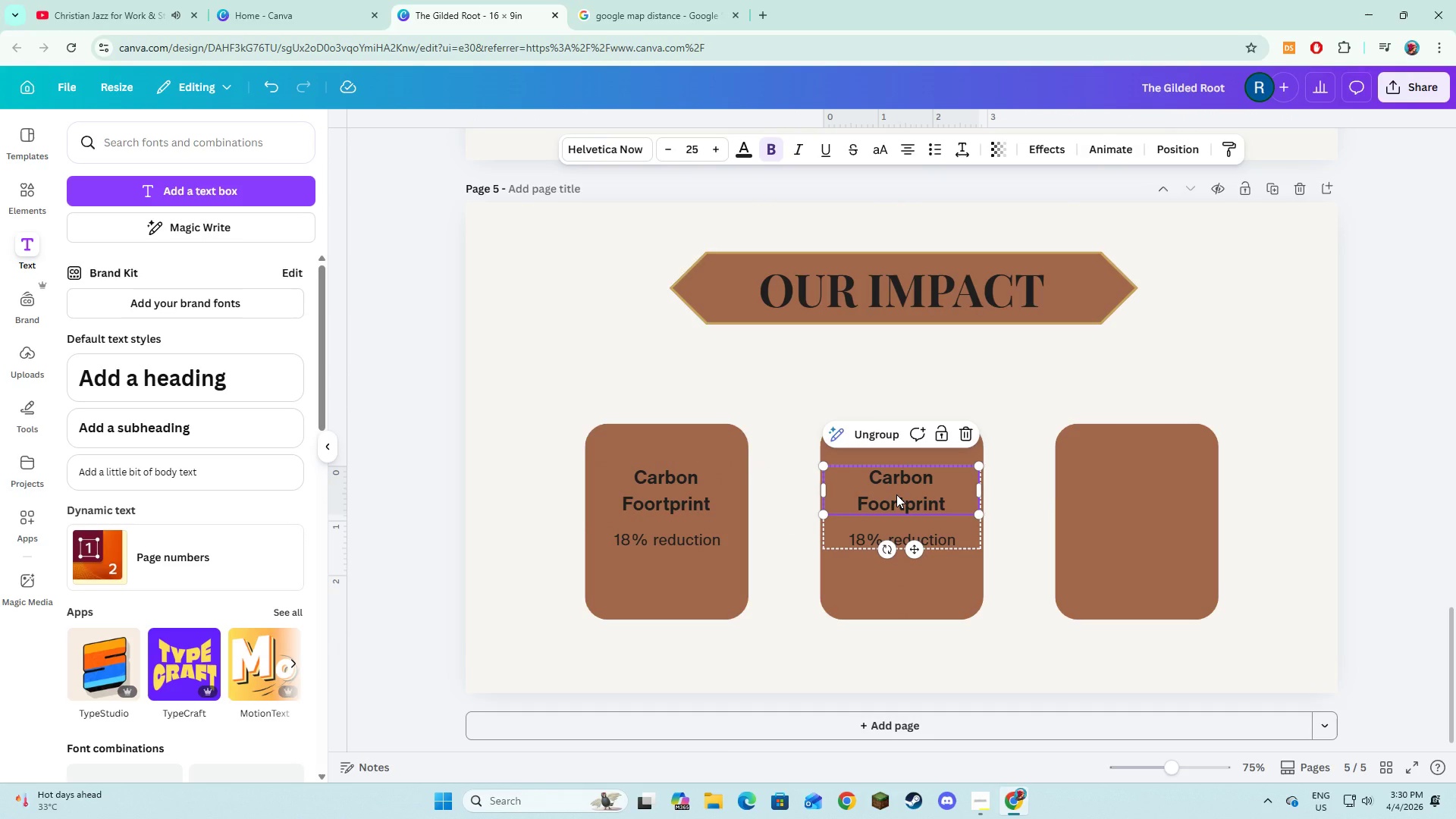 
left_click([896, 494])
 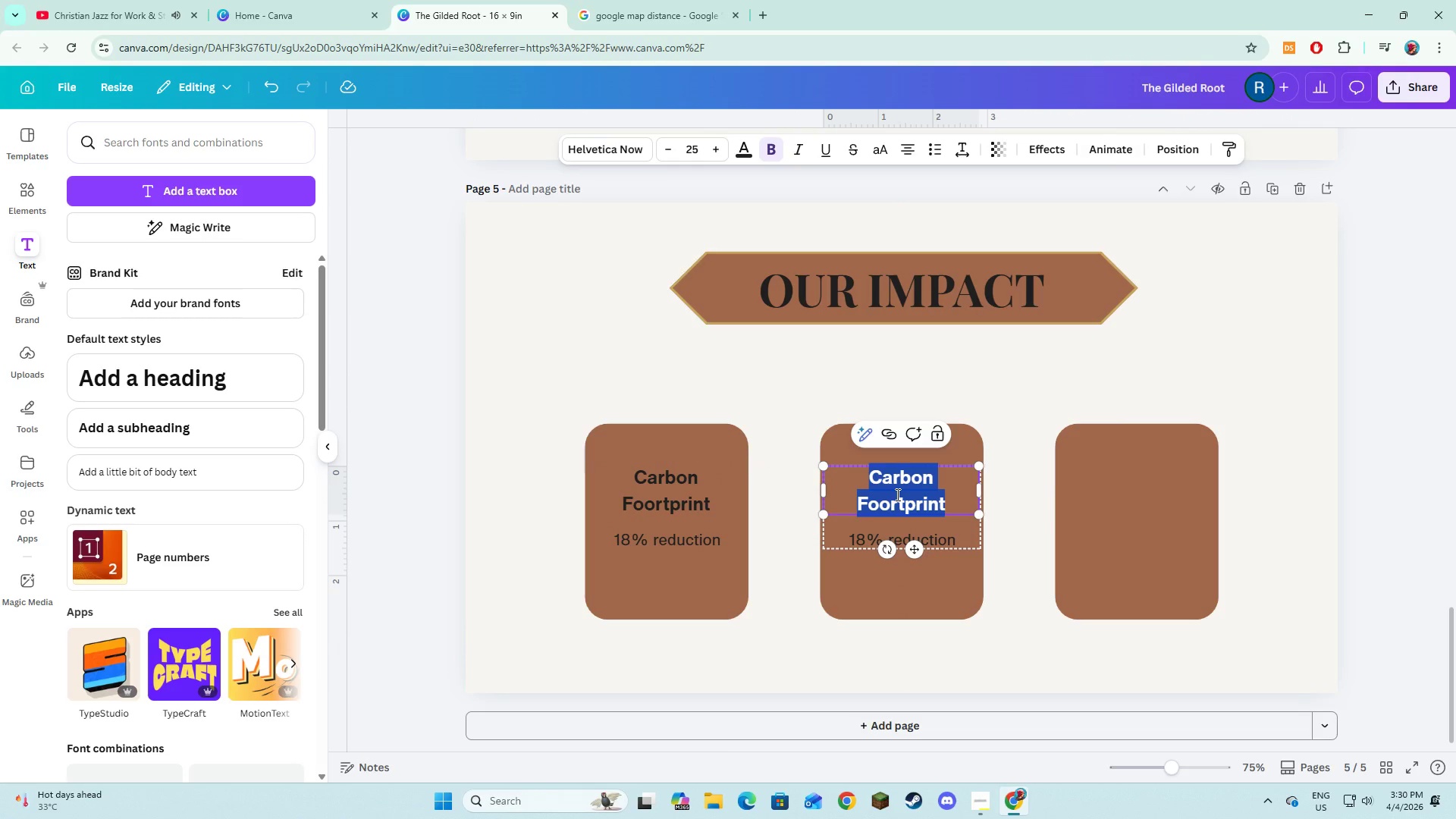 
type(Local Farm Investment)
 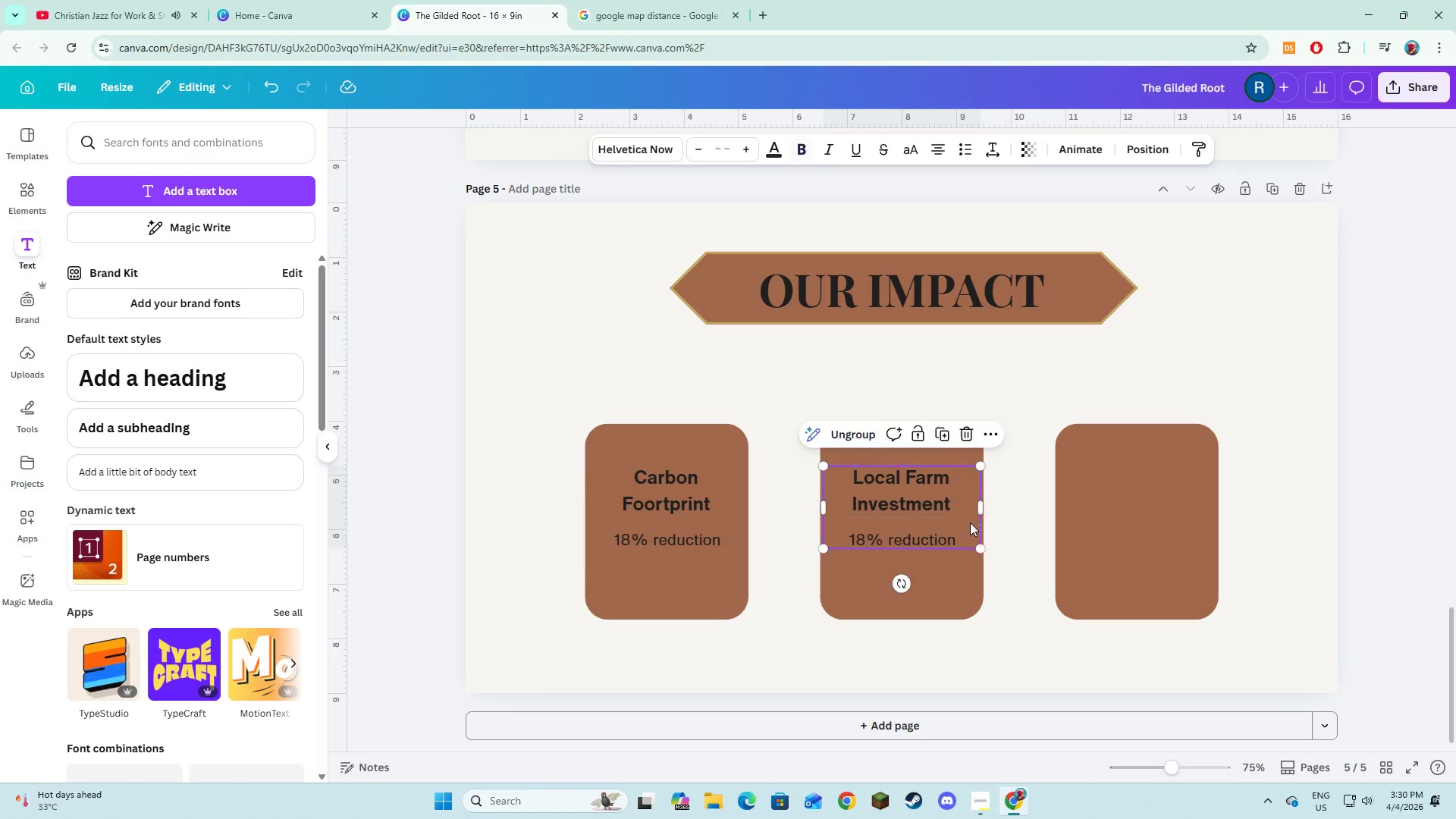 
double_click([935, 534])
 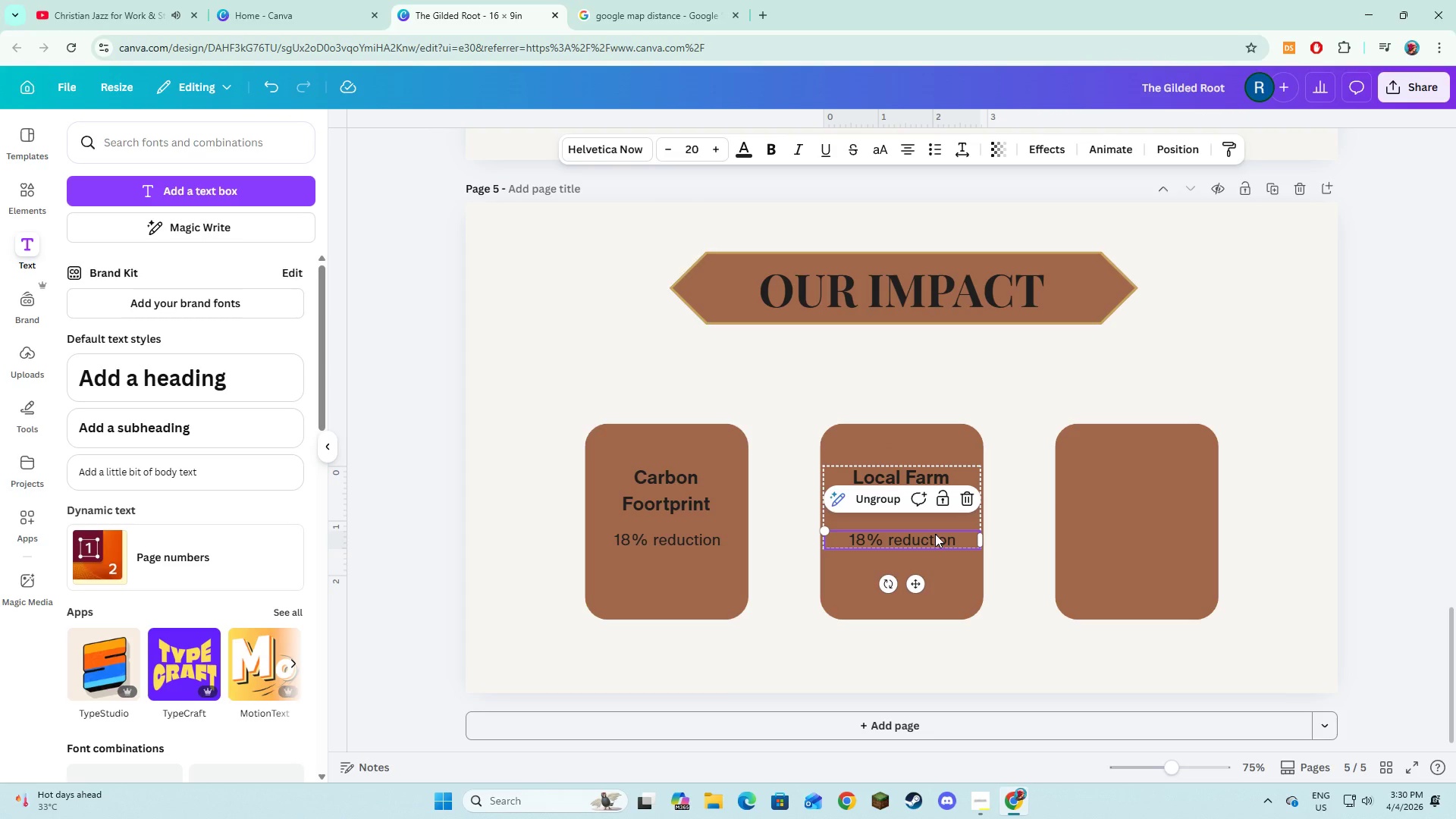 
triple_click([935, 534])
 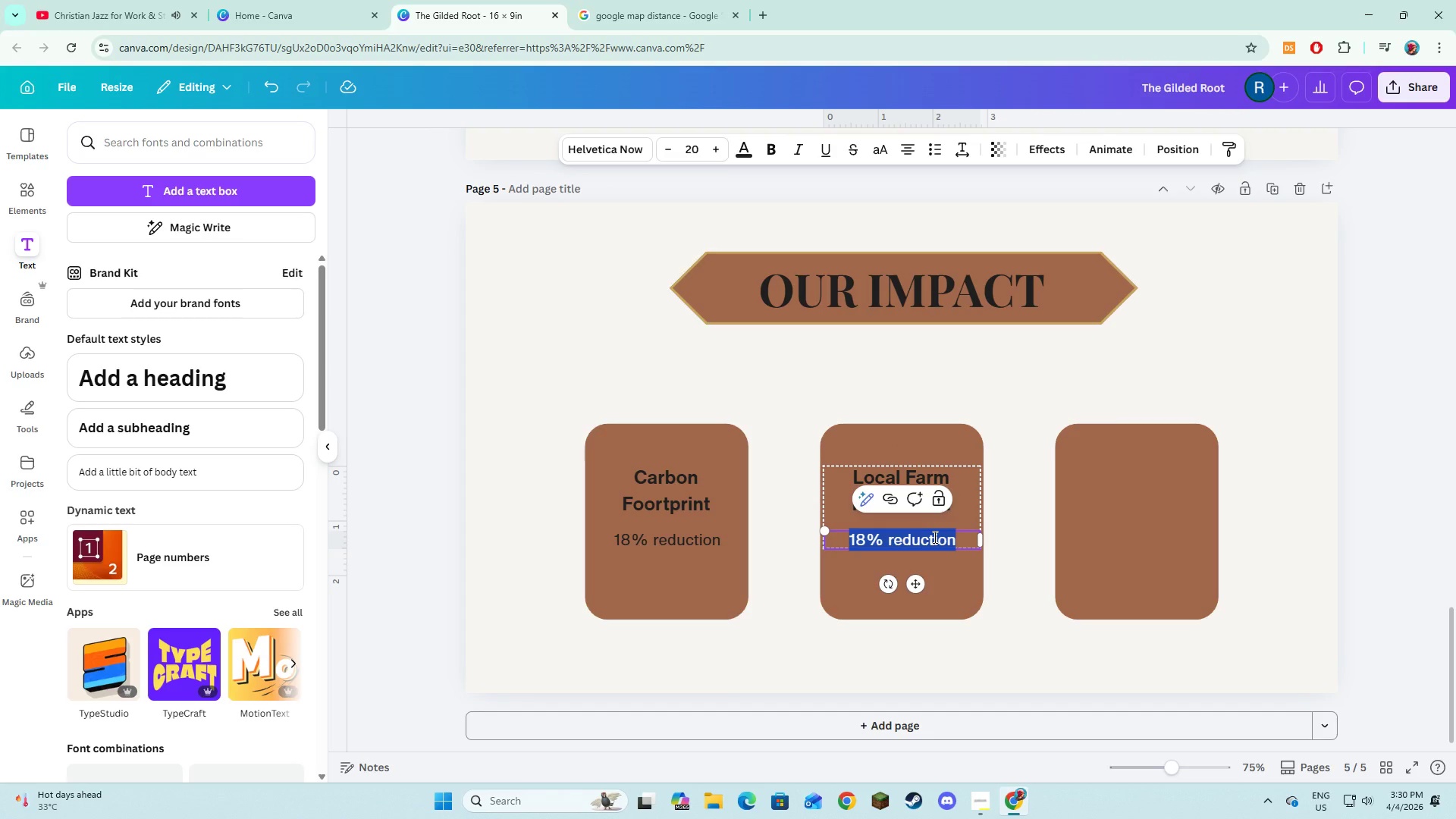 
wait(5.17)
 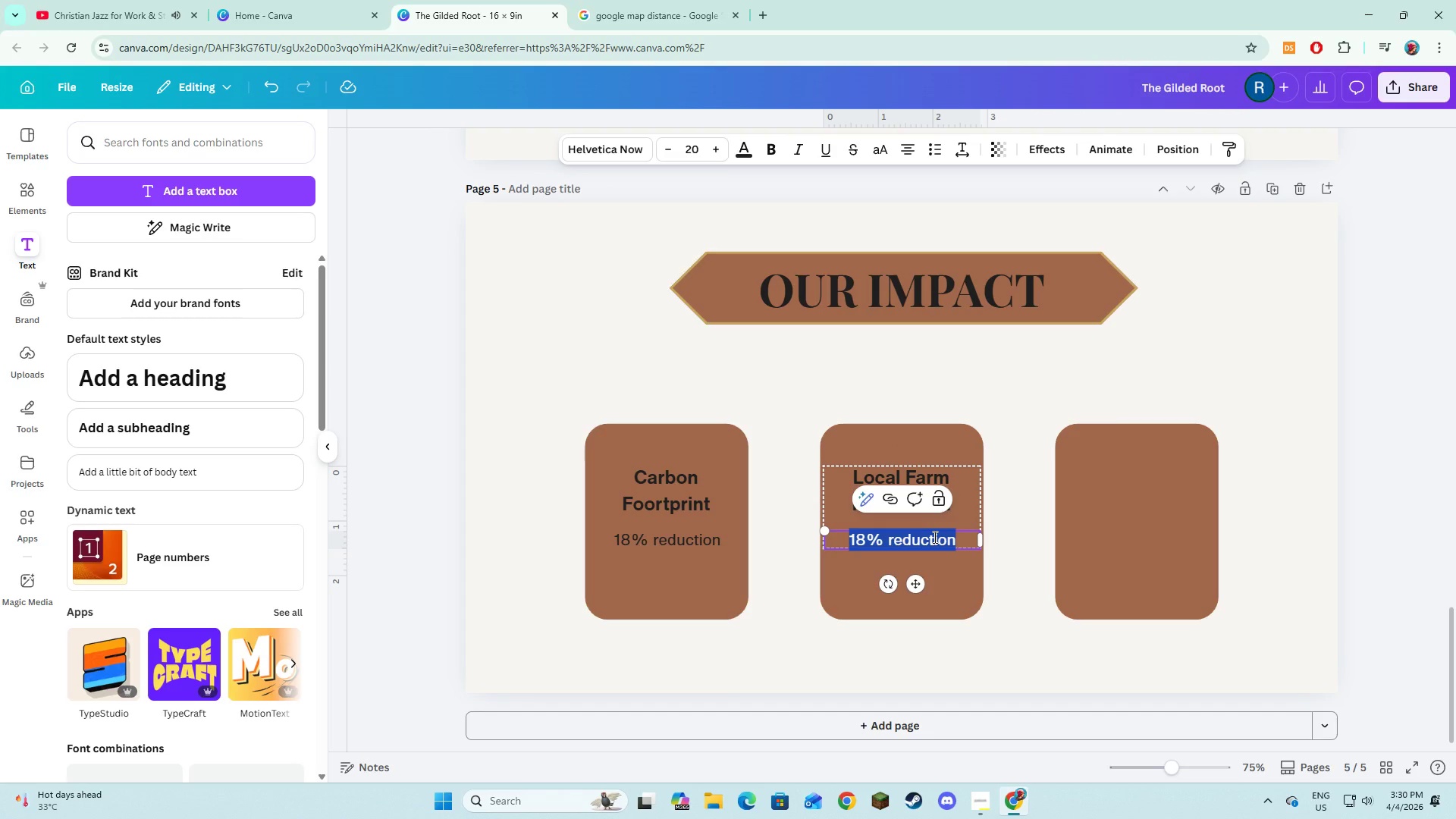 
type($3.3)
key(Backspace)
type(2 )
key(Backspace)
type(M distributed to partners)
 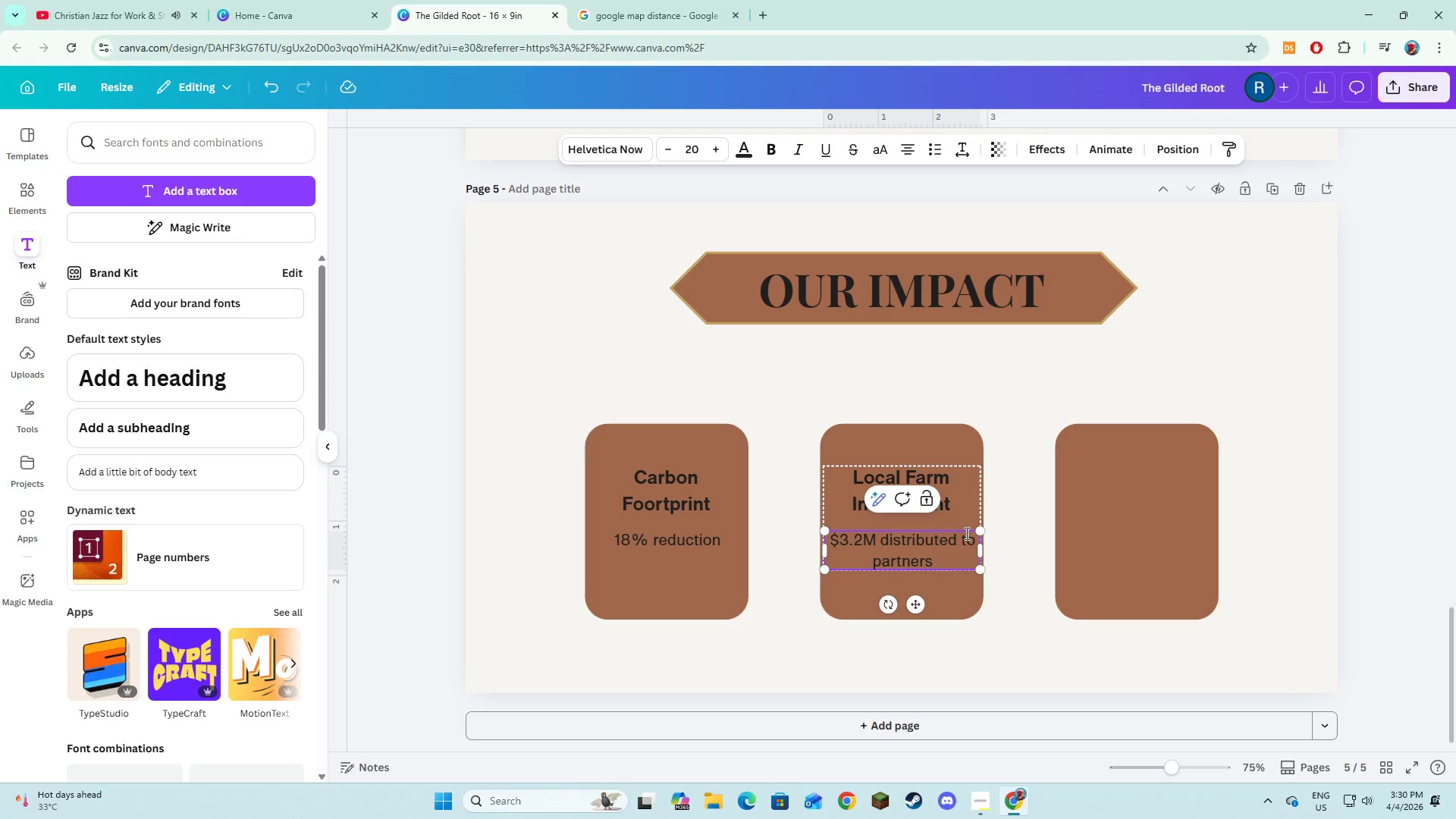 
left_click([974, 601])
 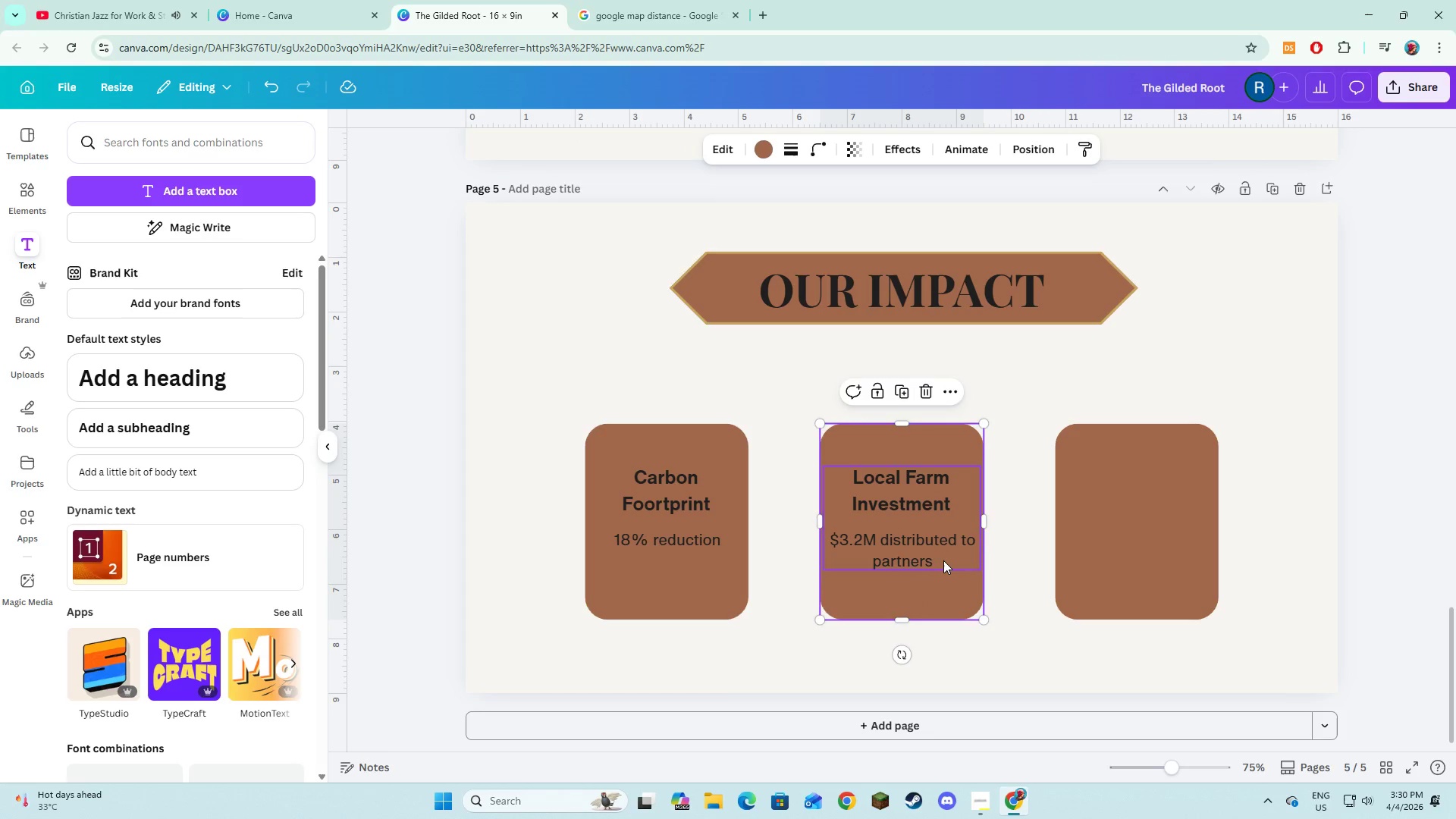 
left_click([943, 560])
 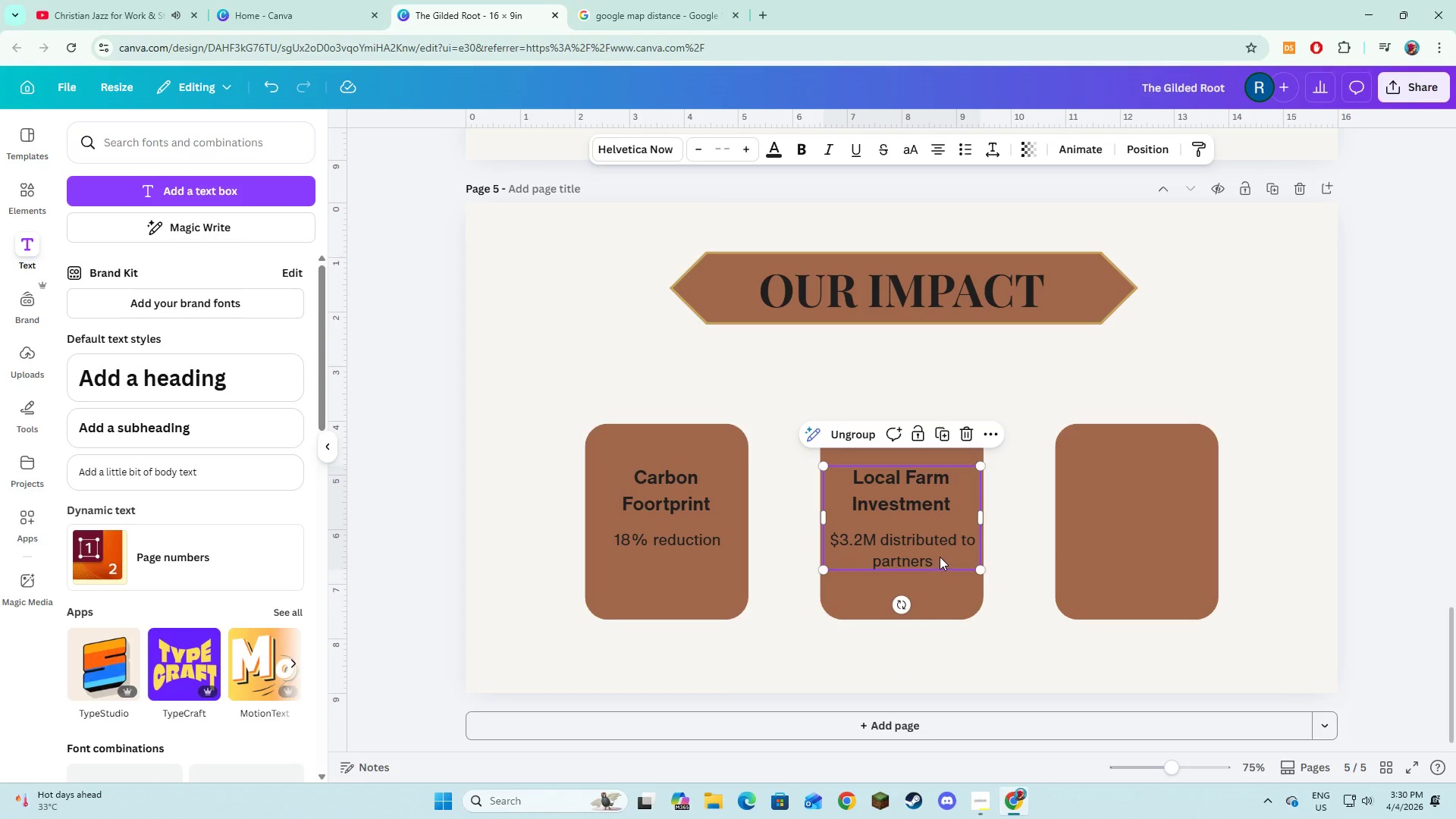 
left_click_drag(start_coordinate=[940, 557], to_coordinate=[940, 551])
 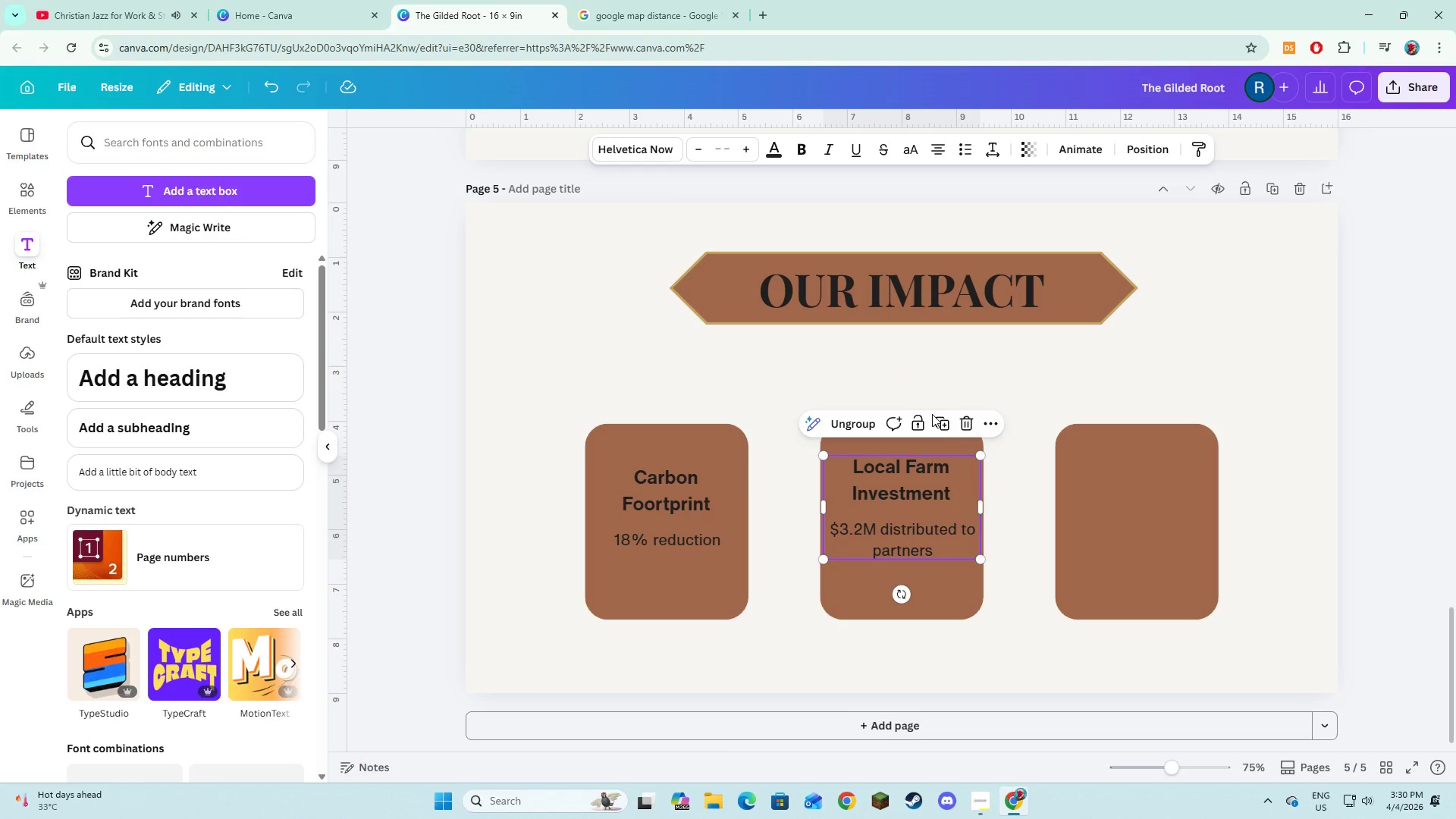 
left_click([939, 421])
 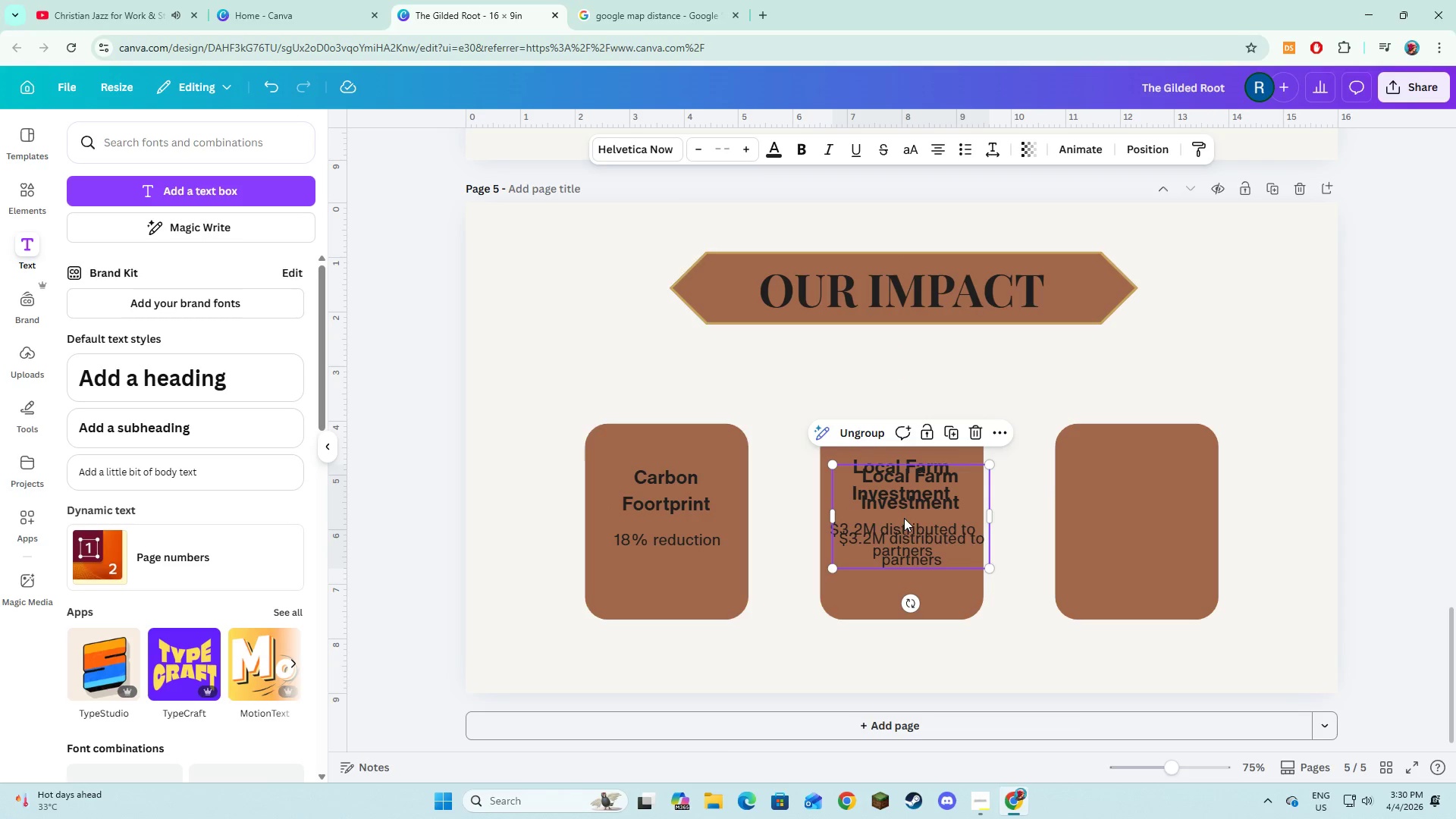 
left_click_drag(start_coordinate=[904, 525], to_coordinate=[1134, 527])
 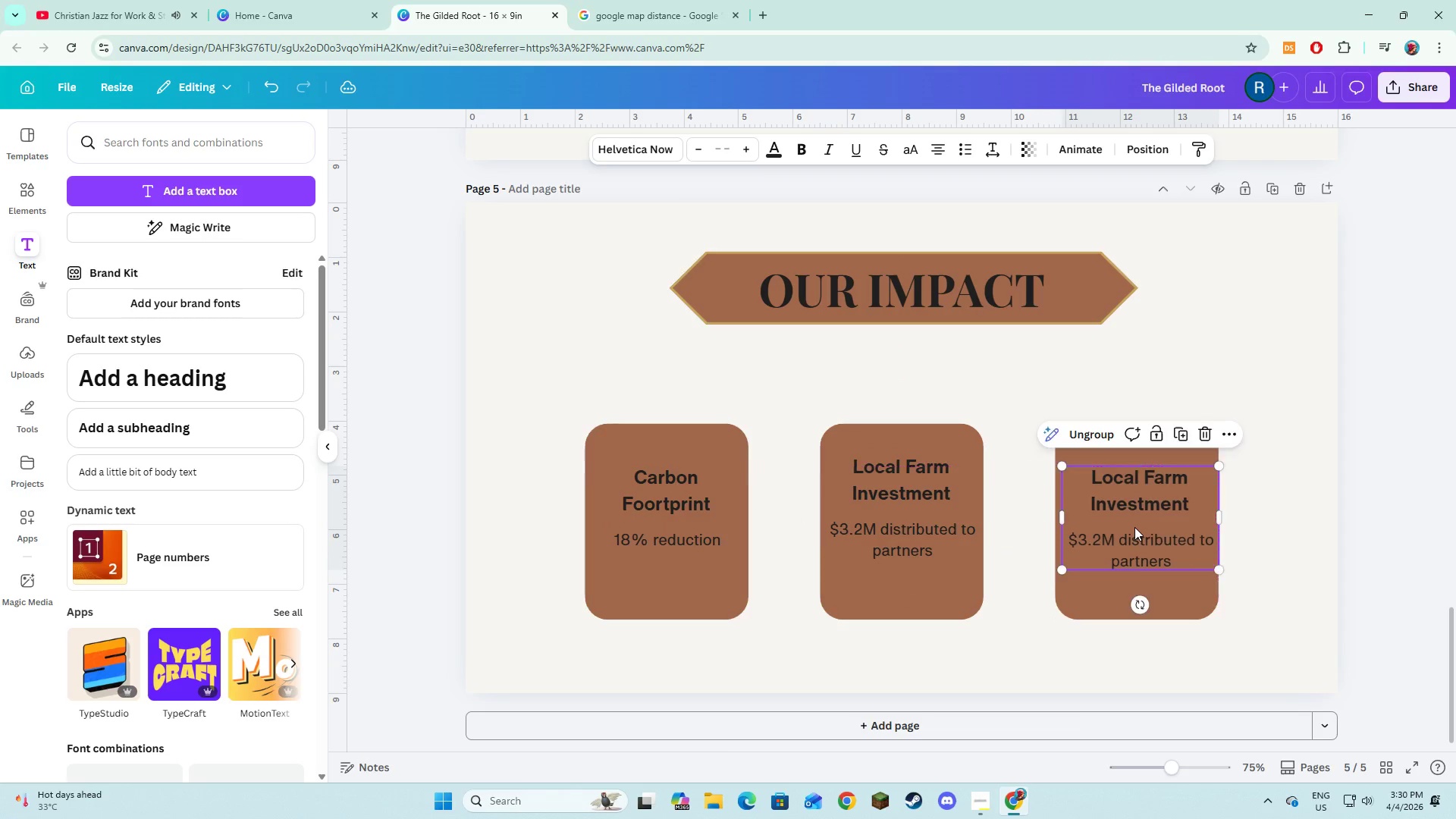 
left_click([1134, 527])
 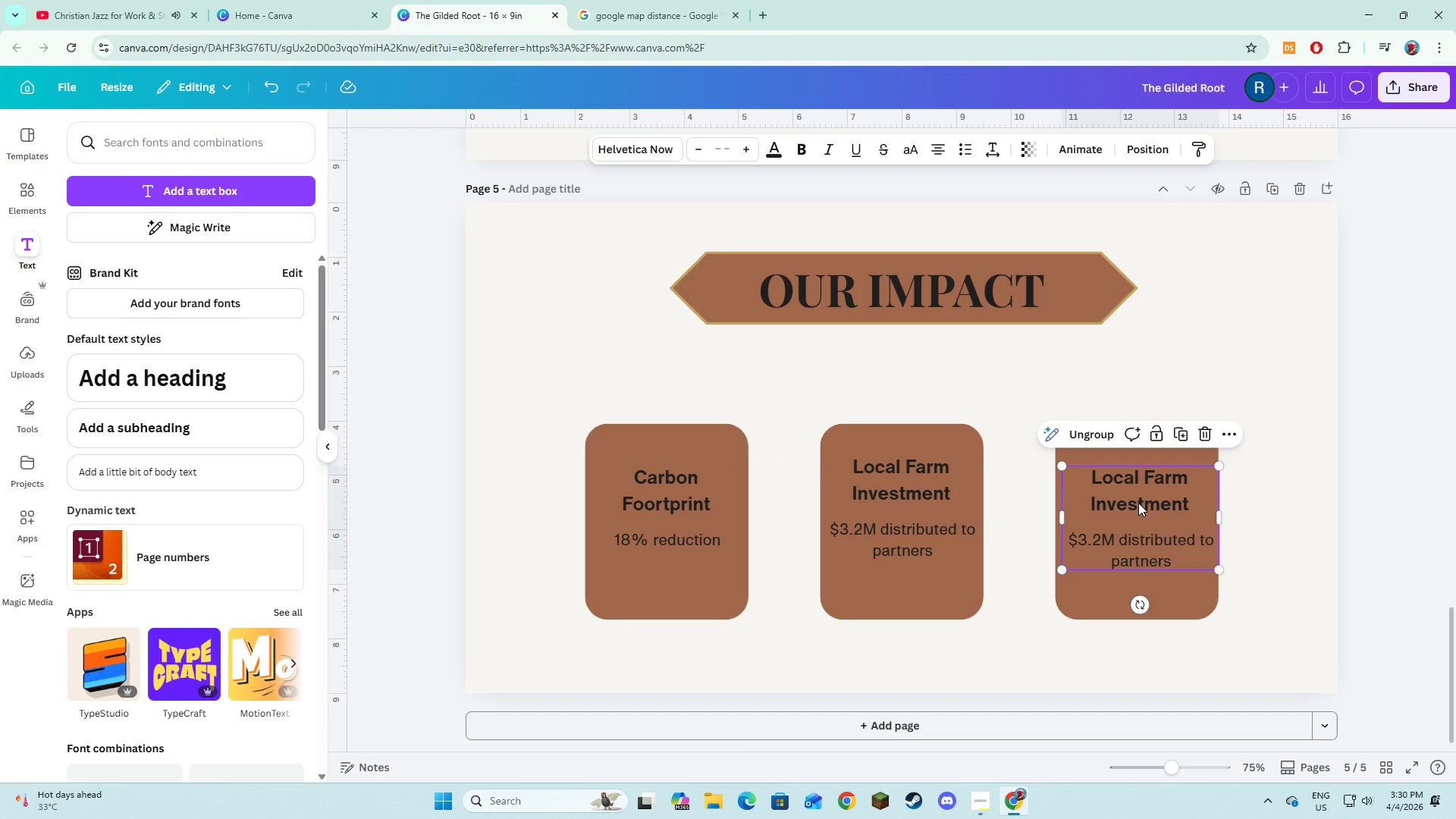 
double_click([1138, 503])
 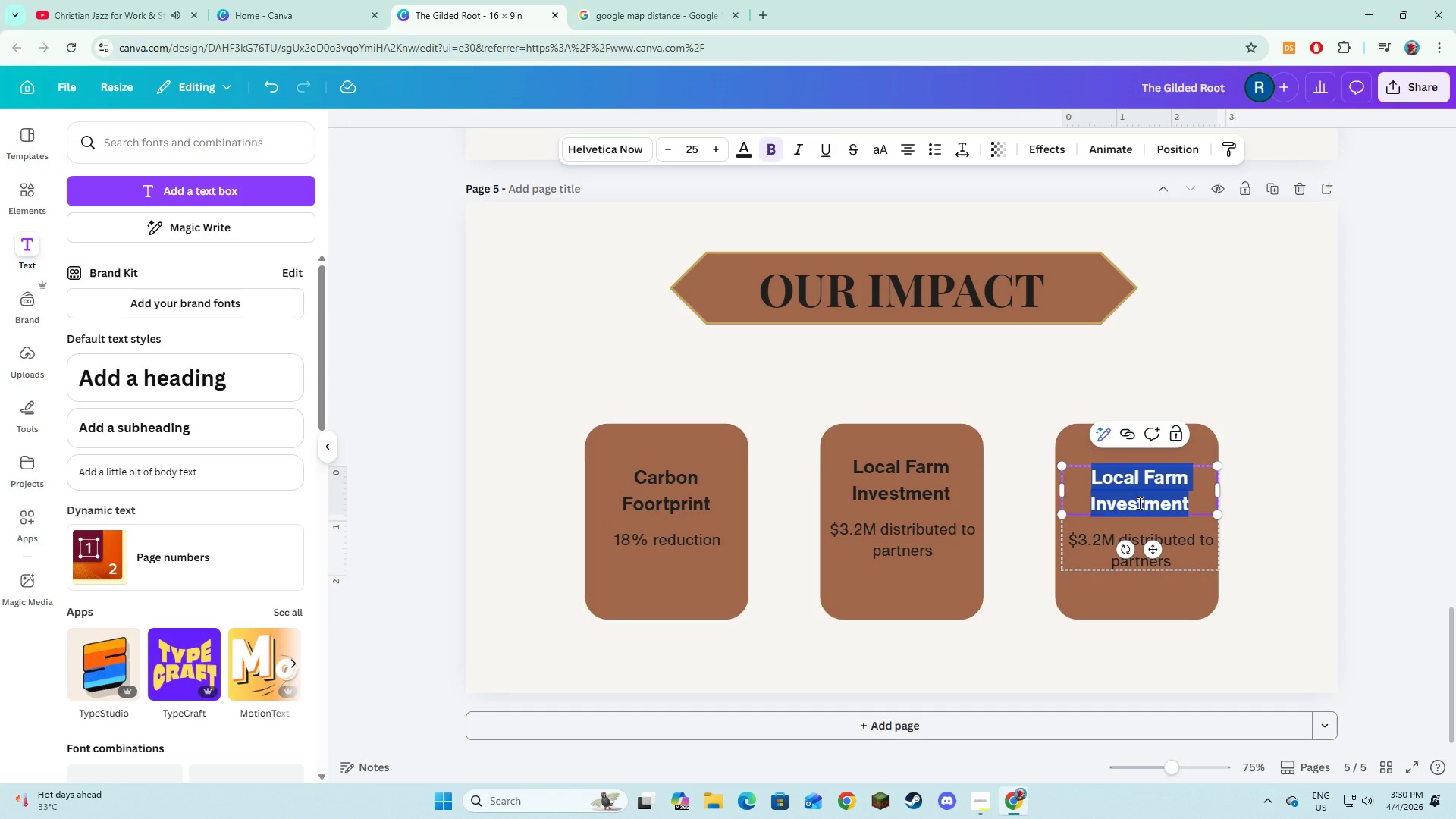 
type(waste)
key(Backspace)
key(Backspace)
key(Backspace)
key(Backspace)
key(Backspace)
type(Waste Diversion)
 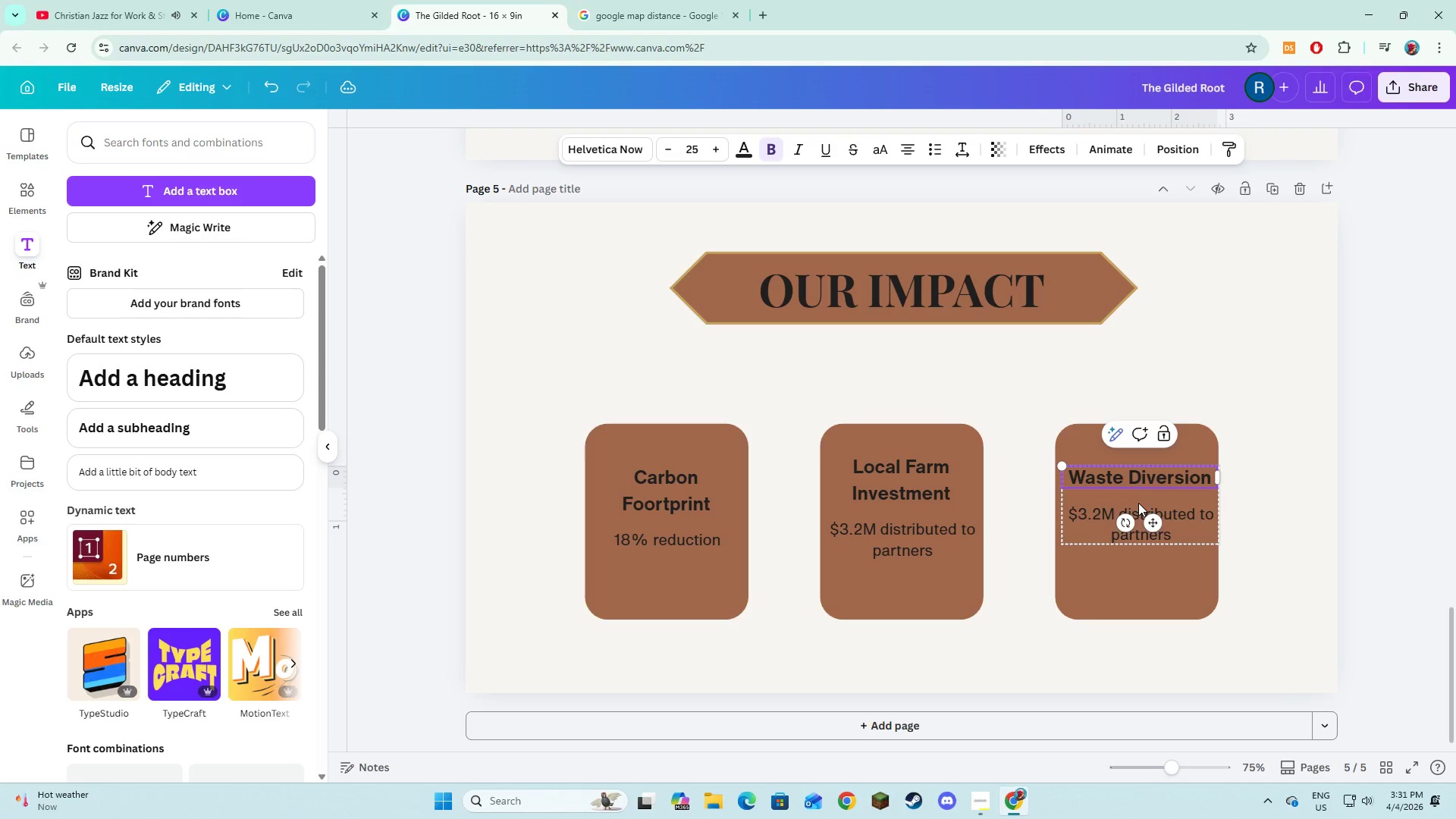 
double_click([1185, 535])
 